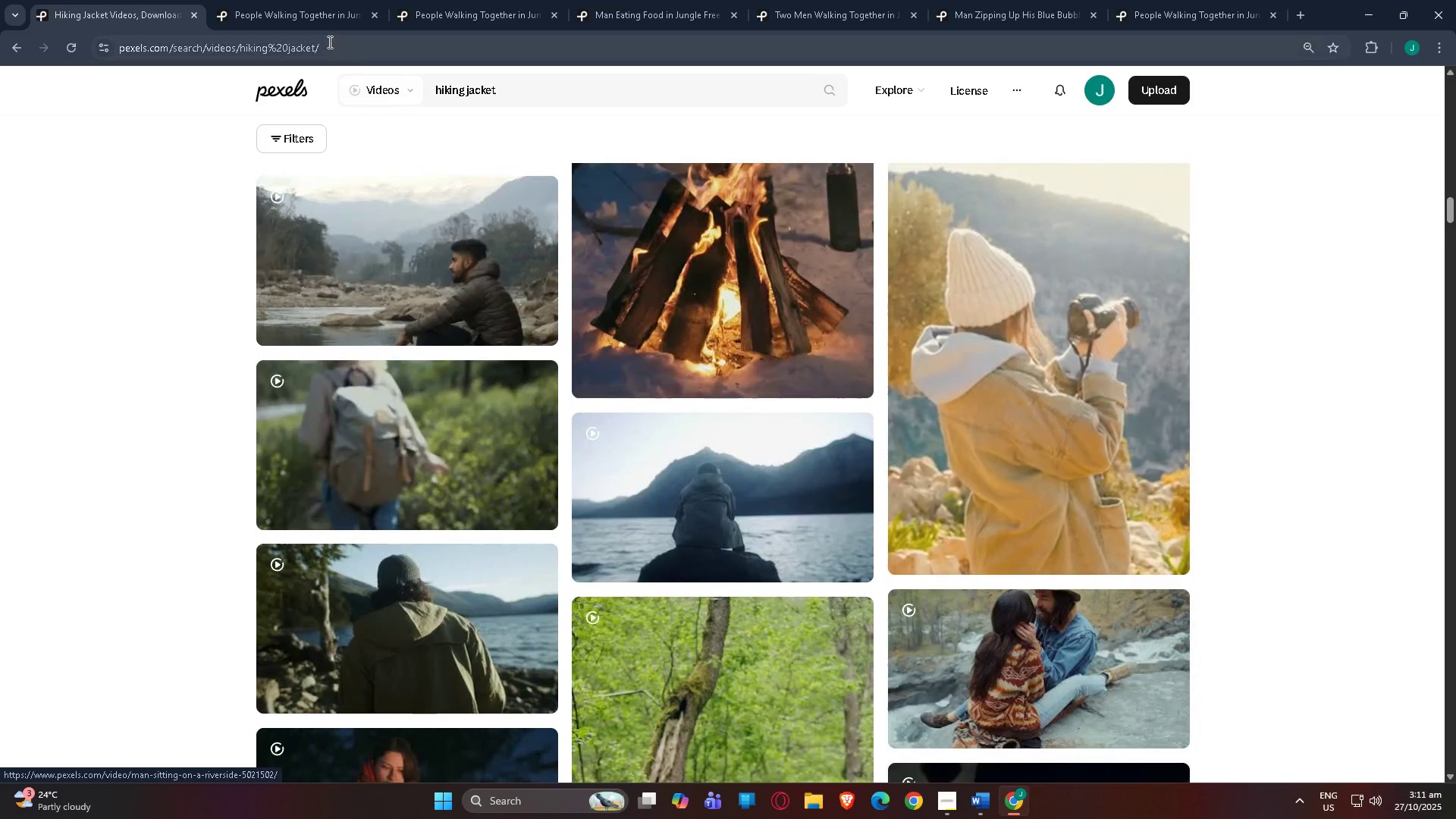 
left_click([286, 0])
 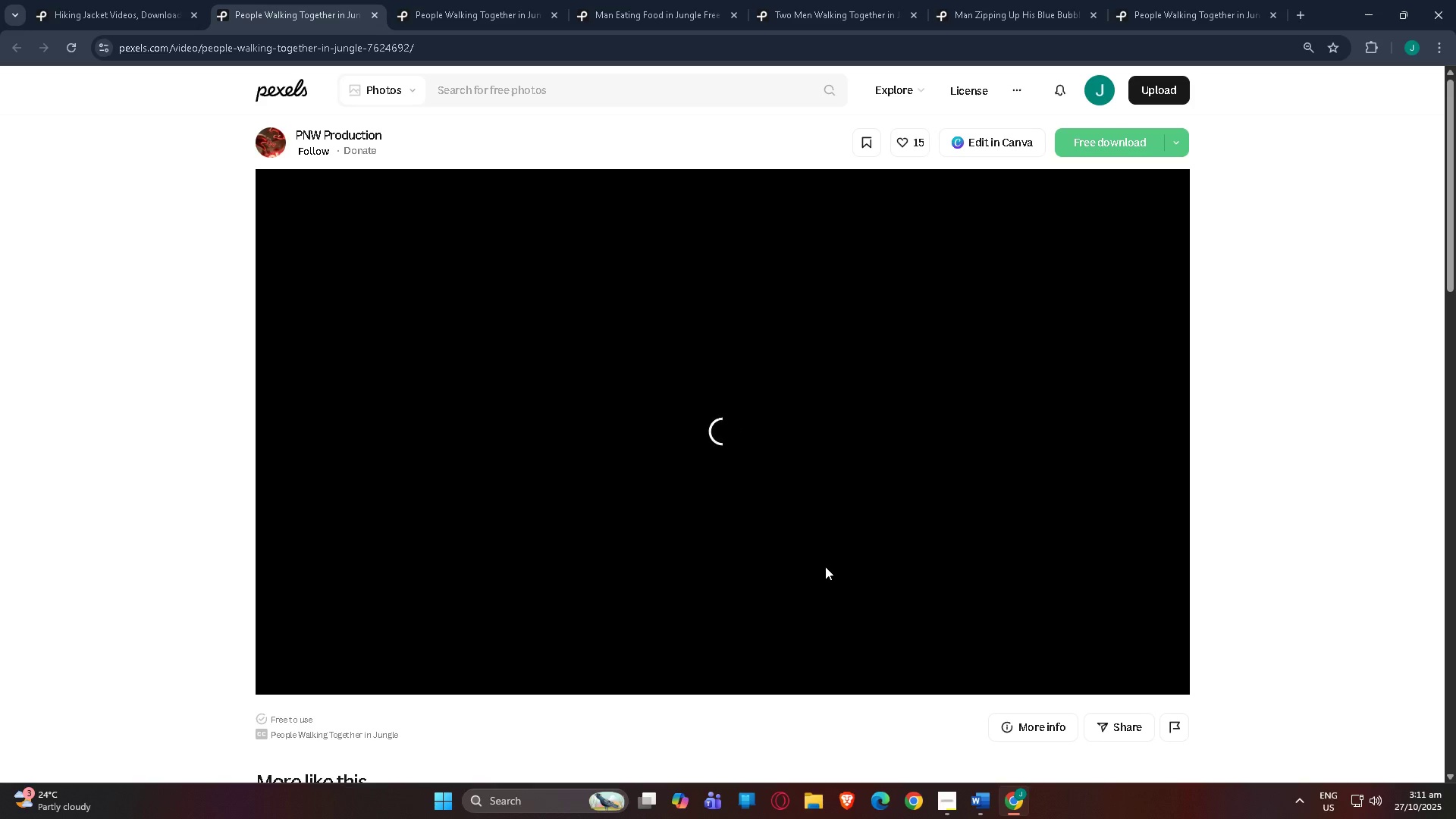 
scroll: coordinate [719, 449], scroll_direction: down, amount: 10.0
 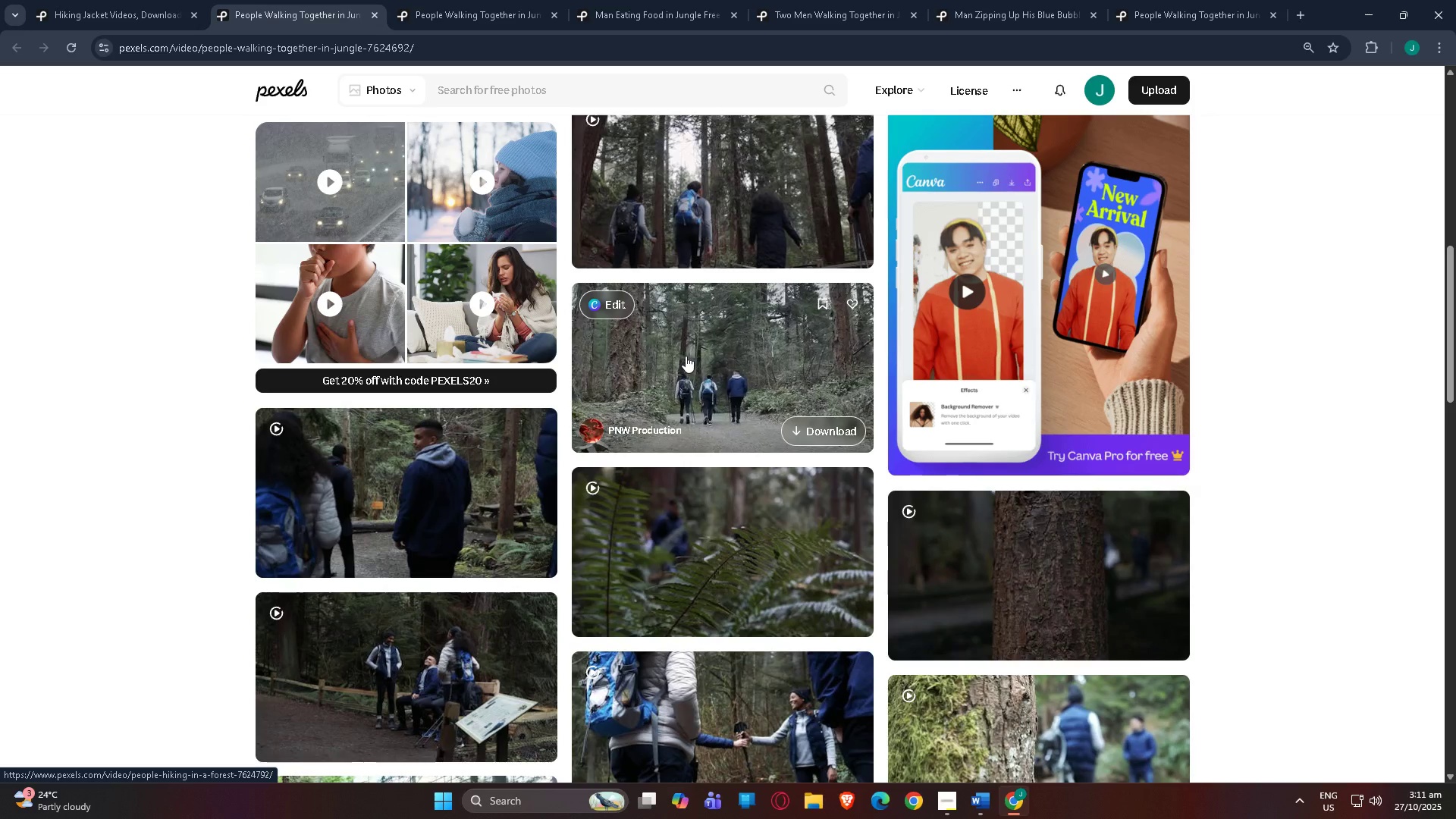 
mouse_move([757, 201])
 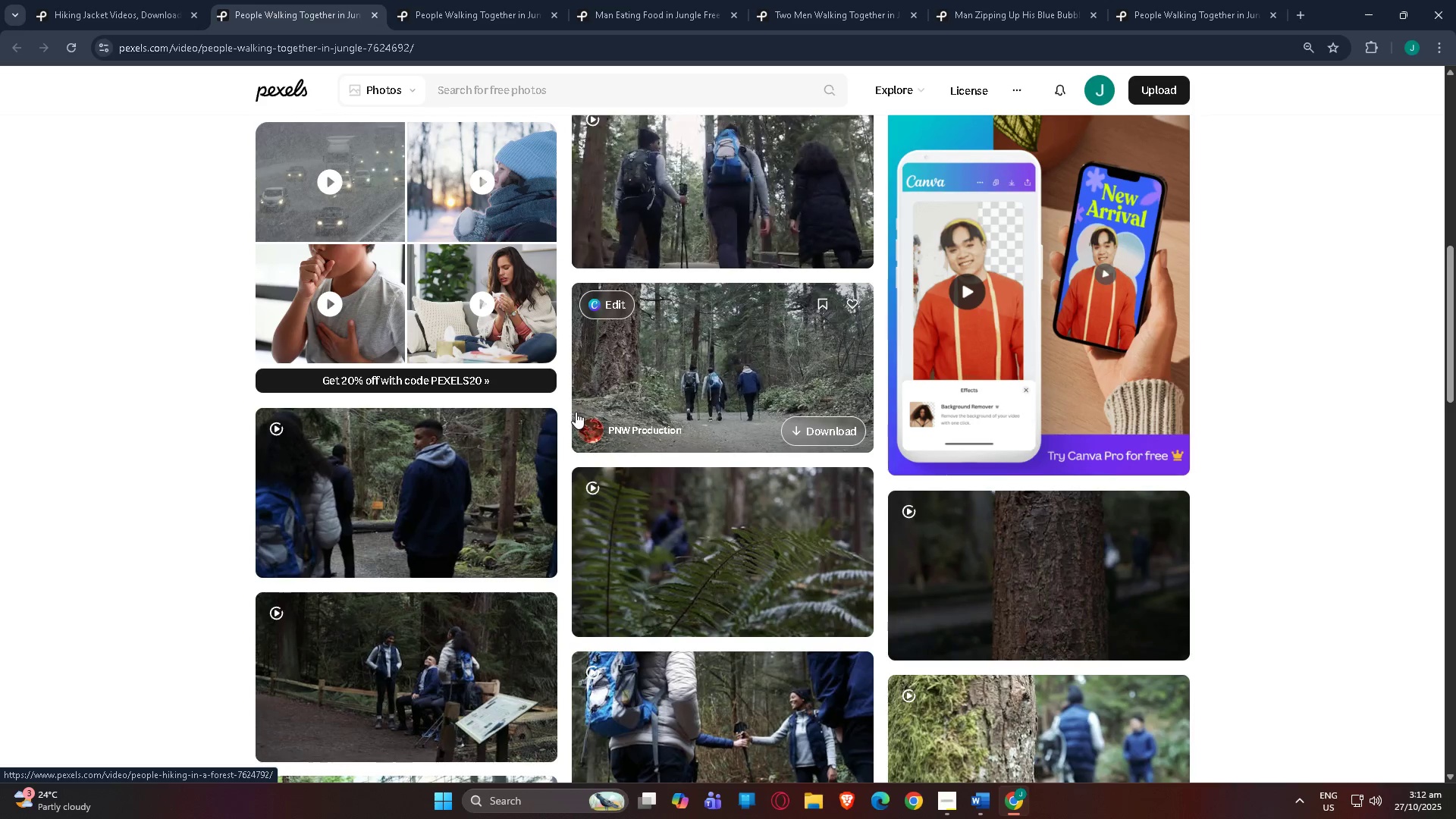 
wait(11.1)
 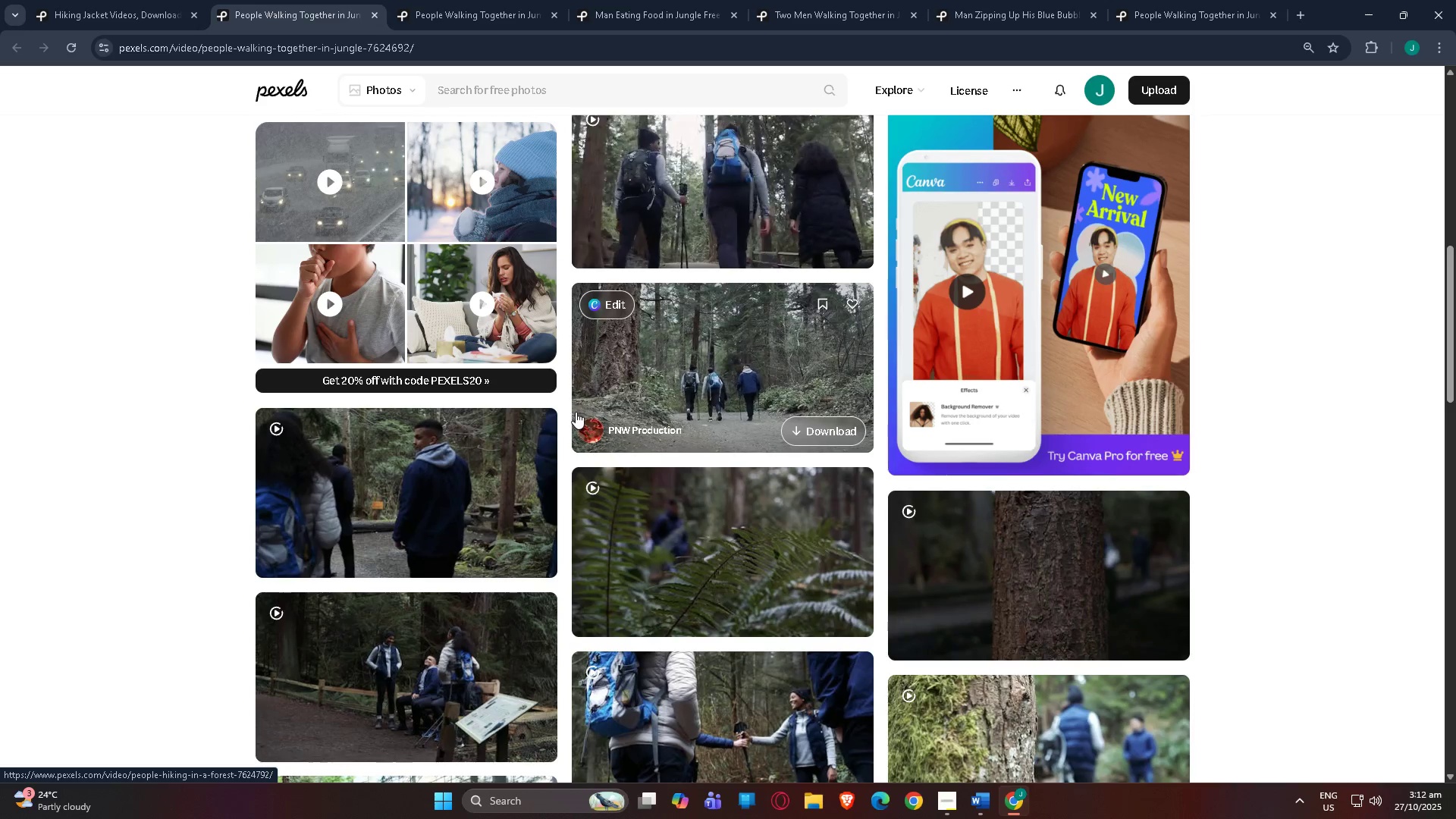 
mouse_move([750, 596])
 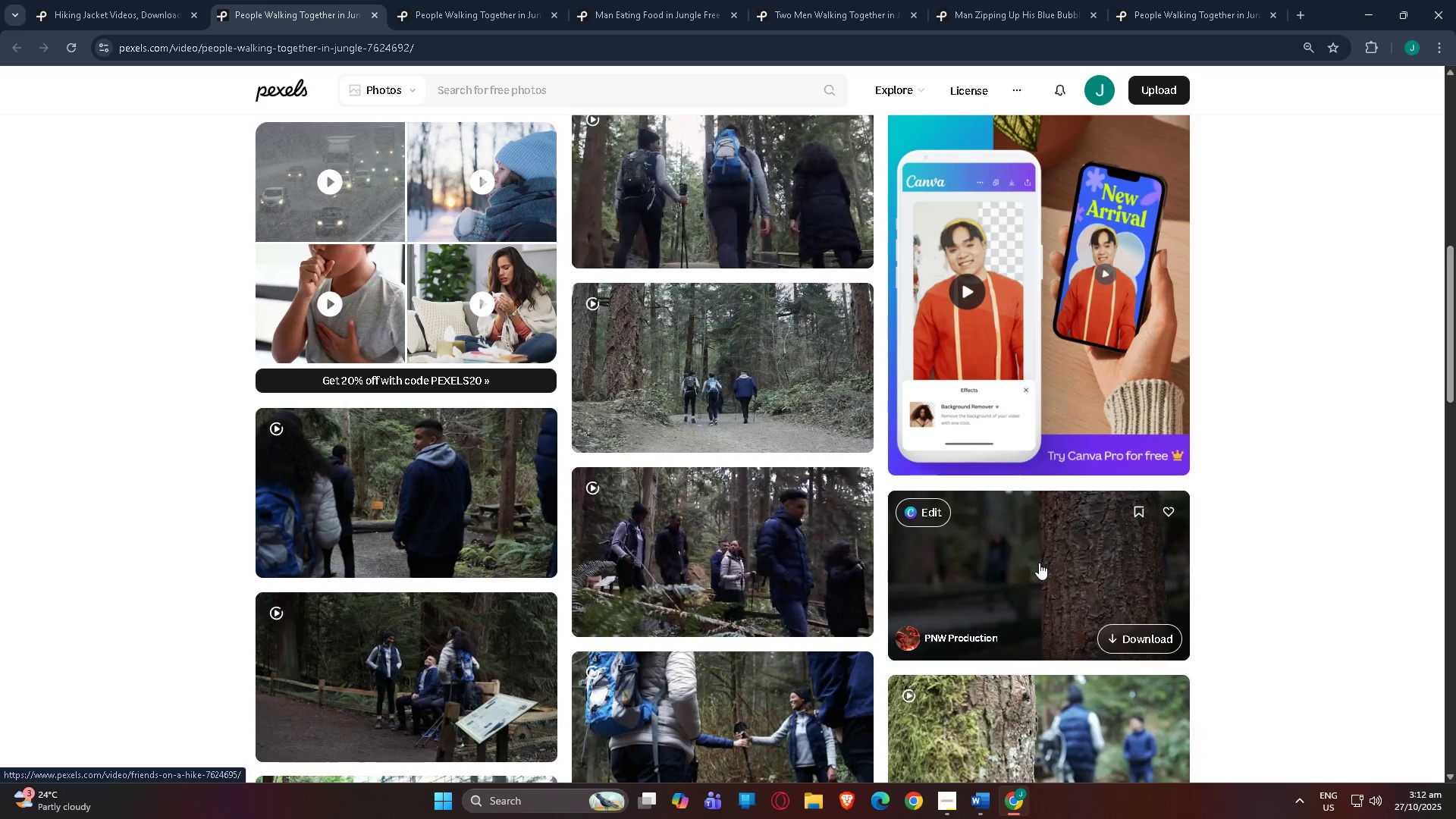 
wait(6.84)
 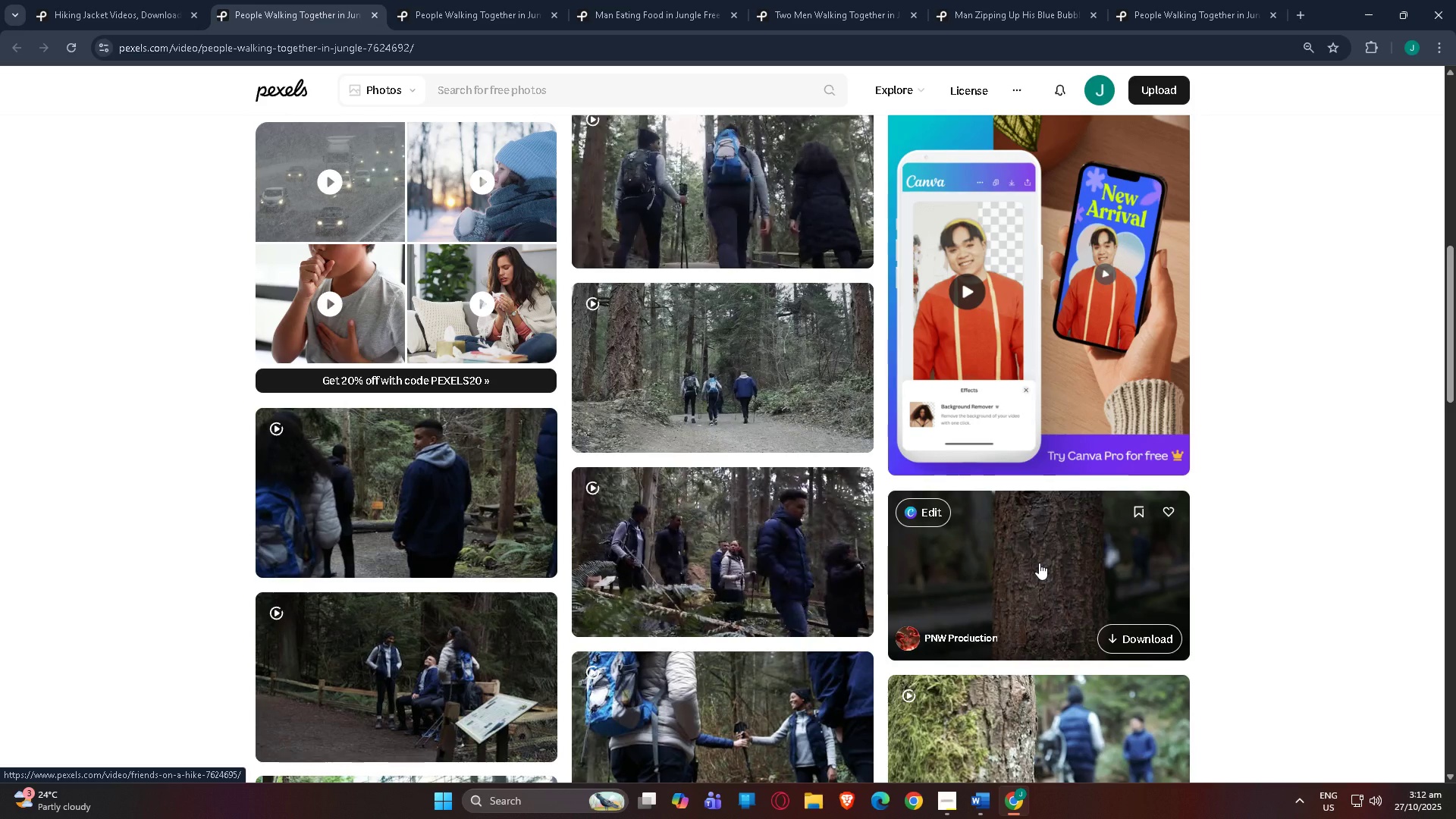 
right_click([1039, 563])
 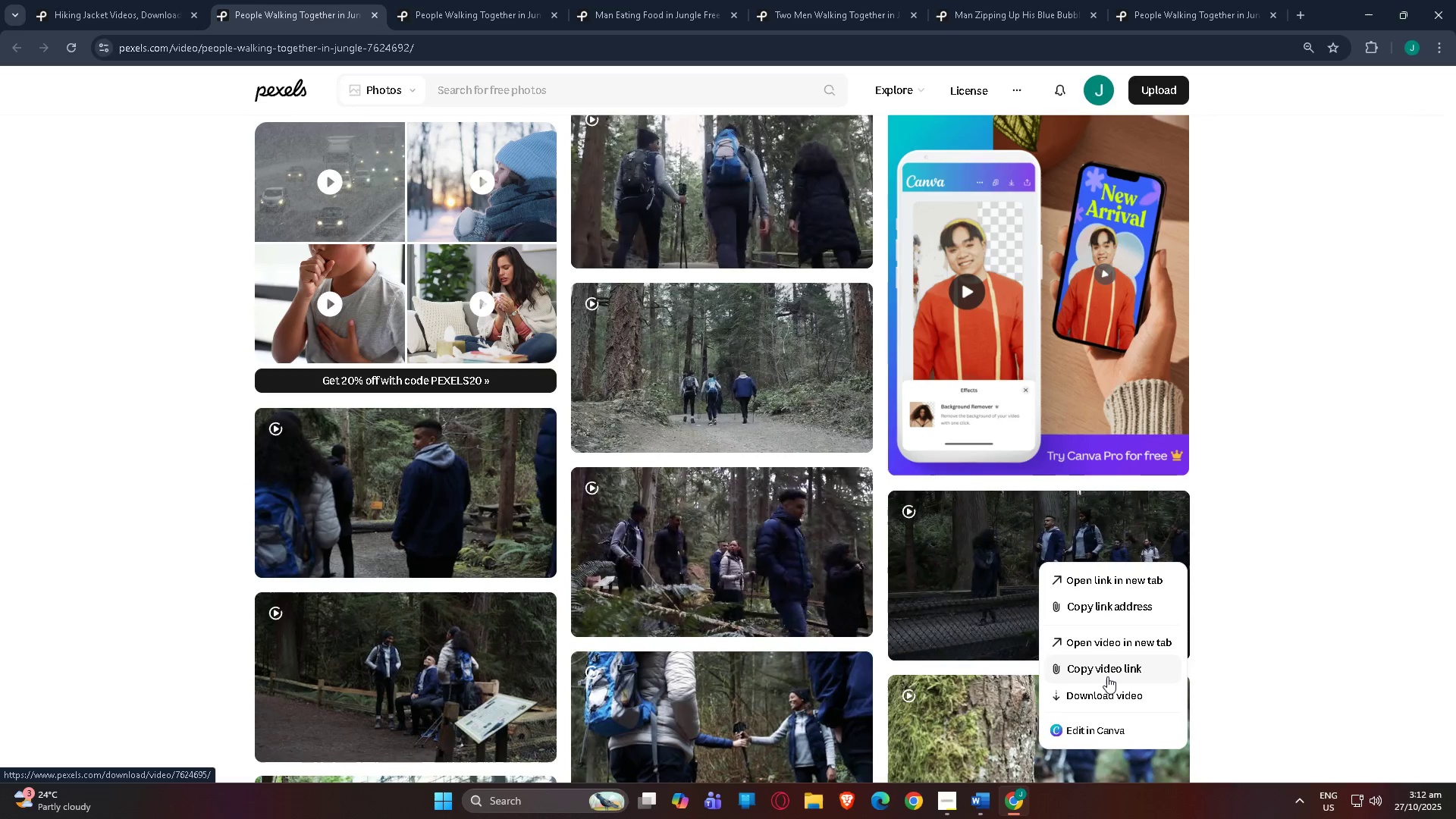 
left_click([1105, 579])
 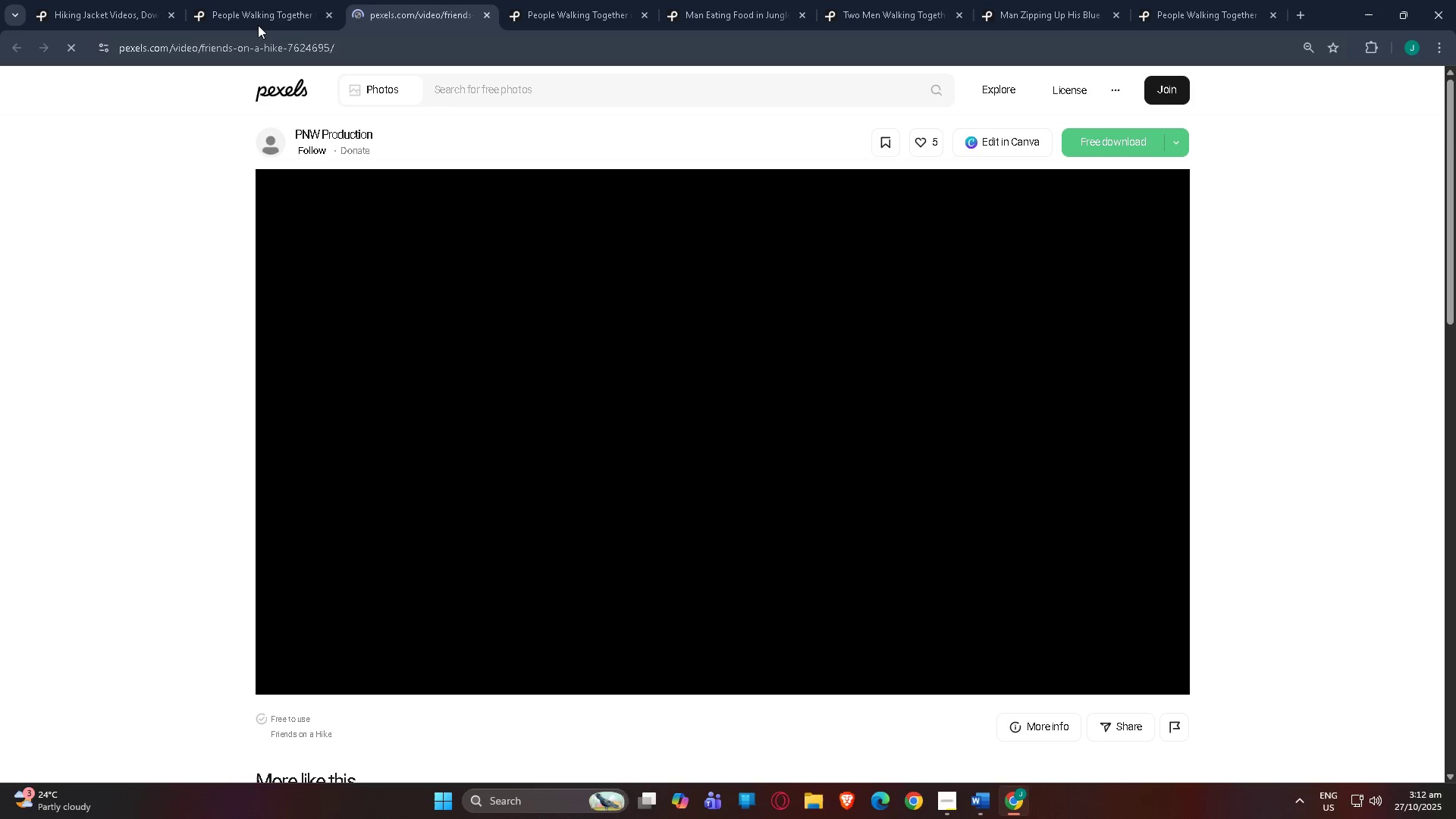 
left_click([258, 8])
 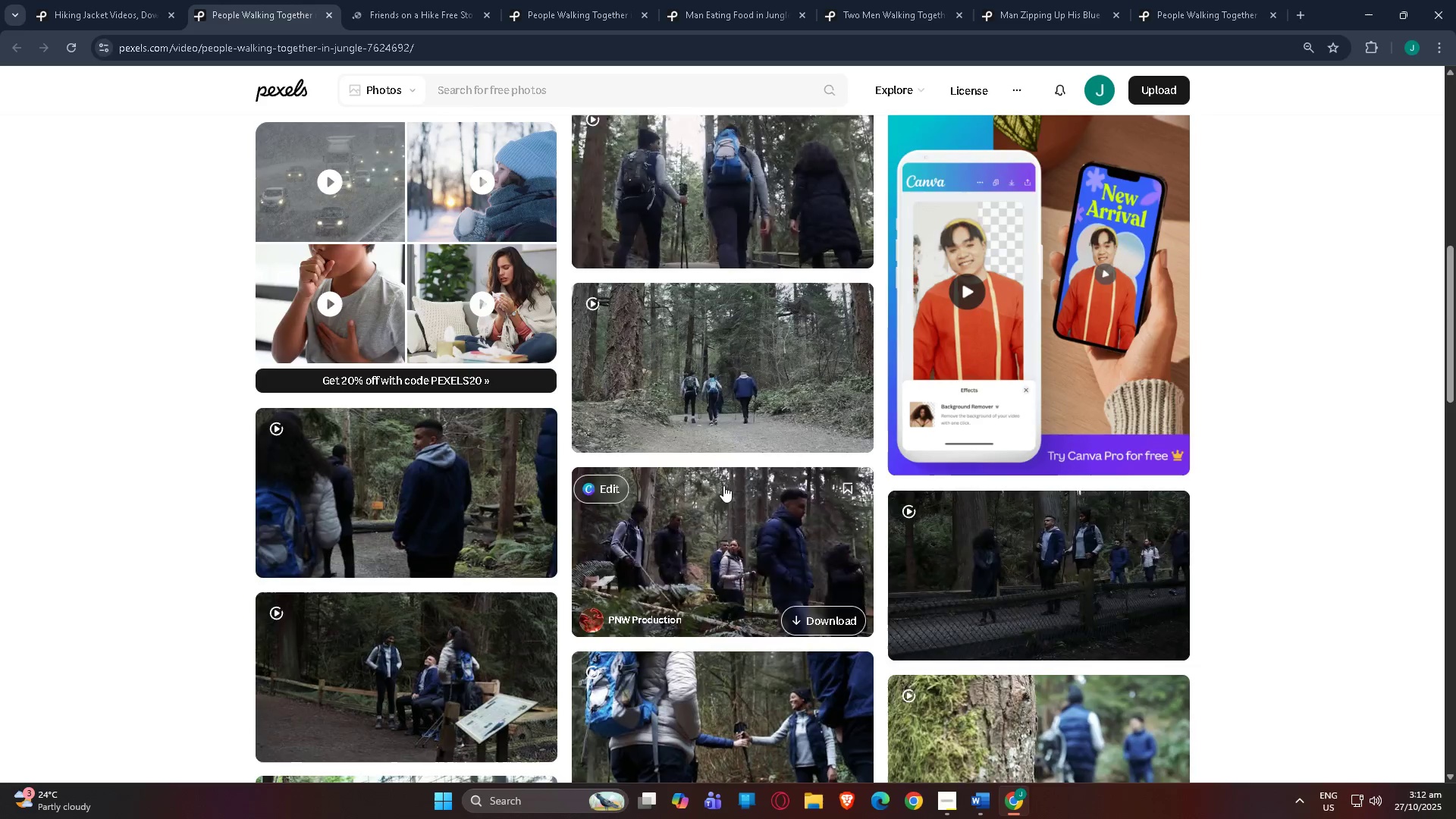 
scroll: coordinate [745, 565], scroll_direction: down, amount: 8.0
 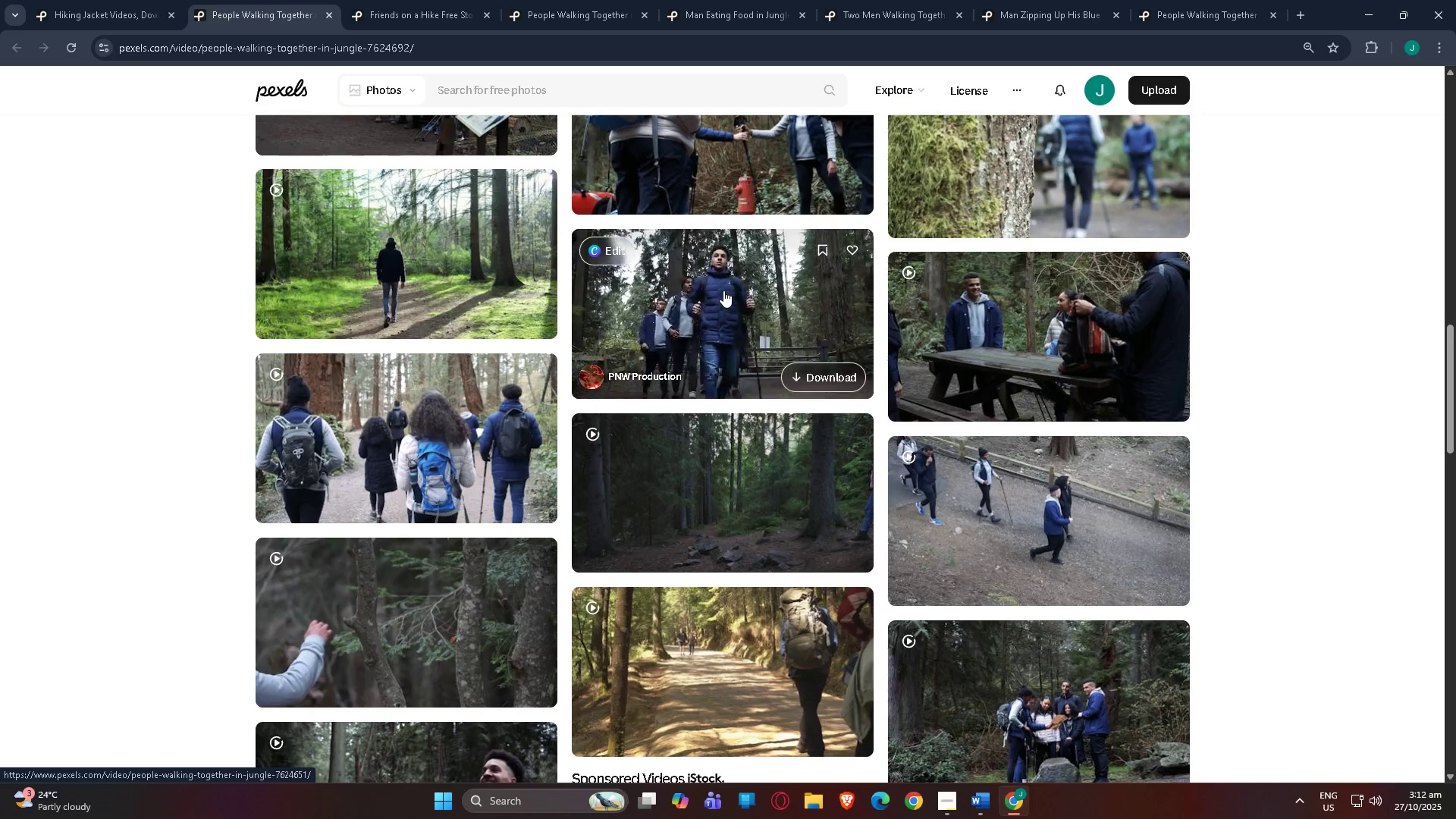 
right_click([723, 290])
 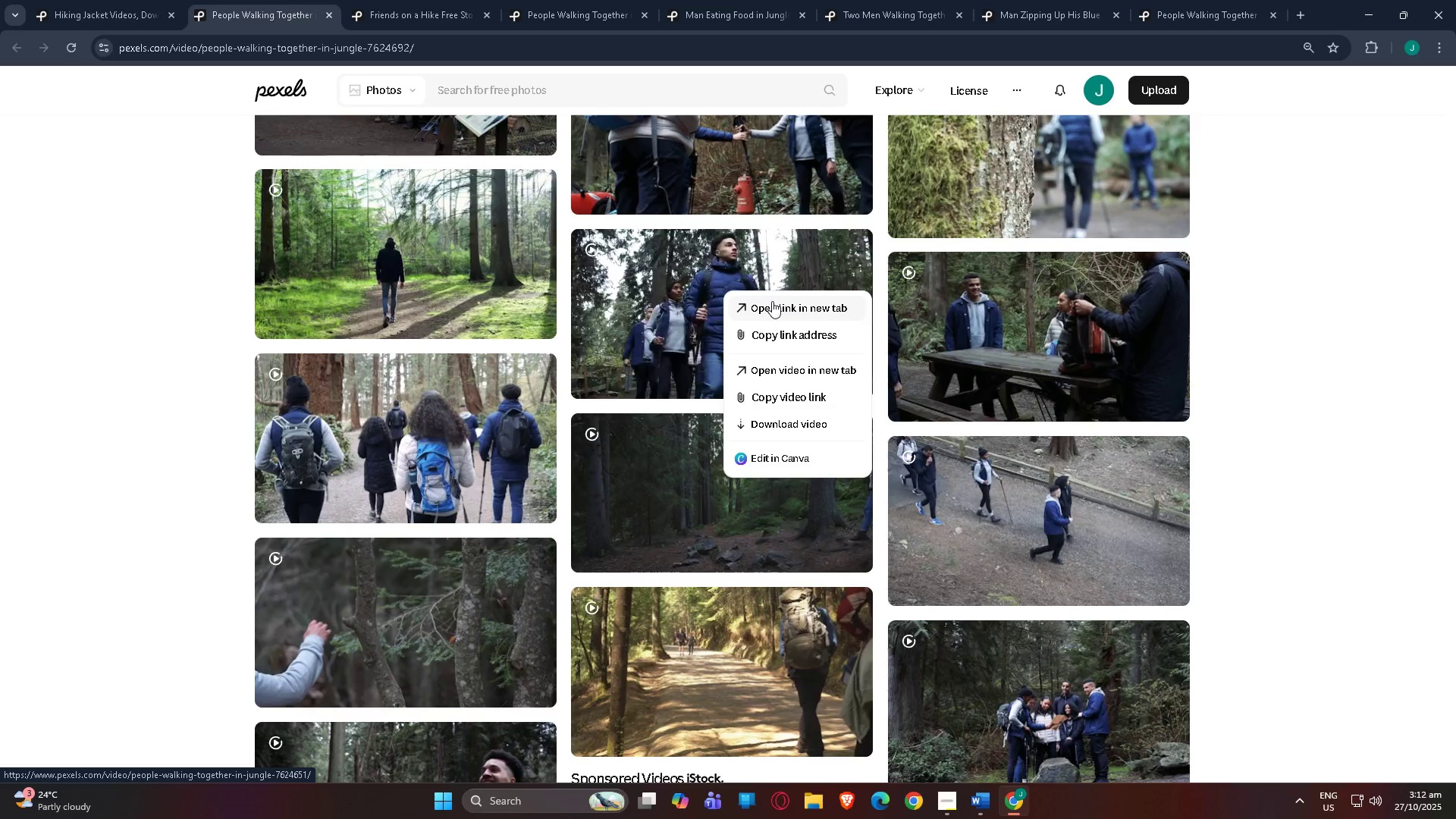 
left_click([772, 301])
 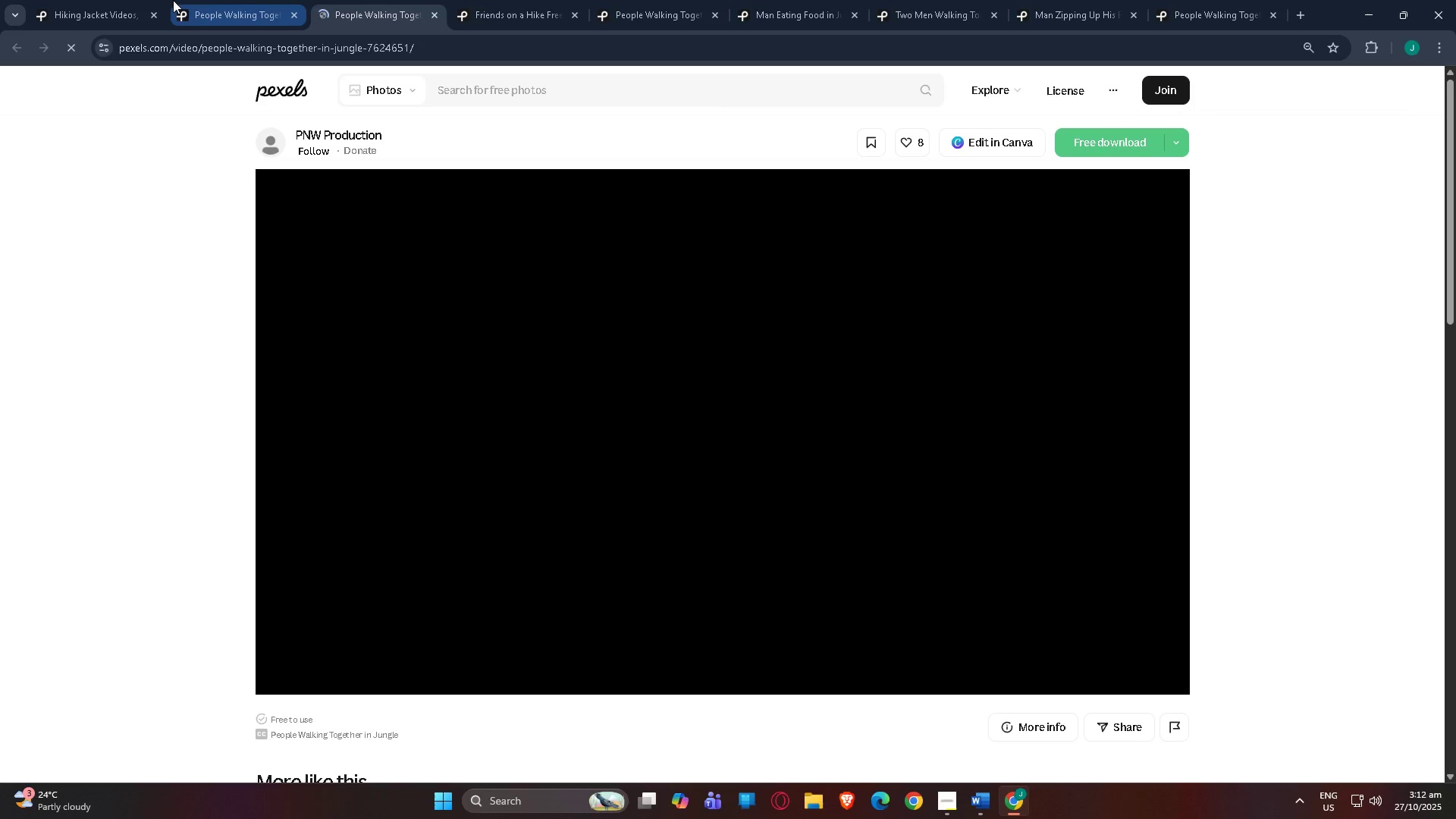 
left_click([235, 1])
 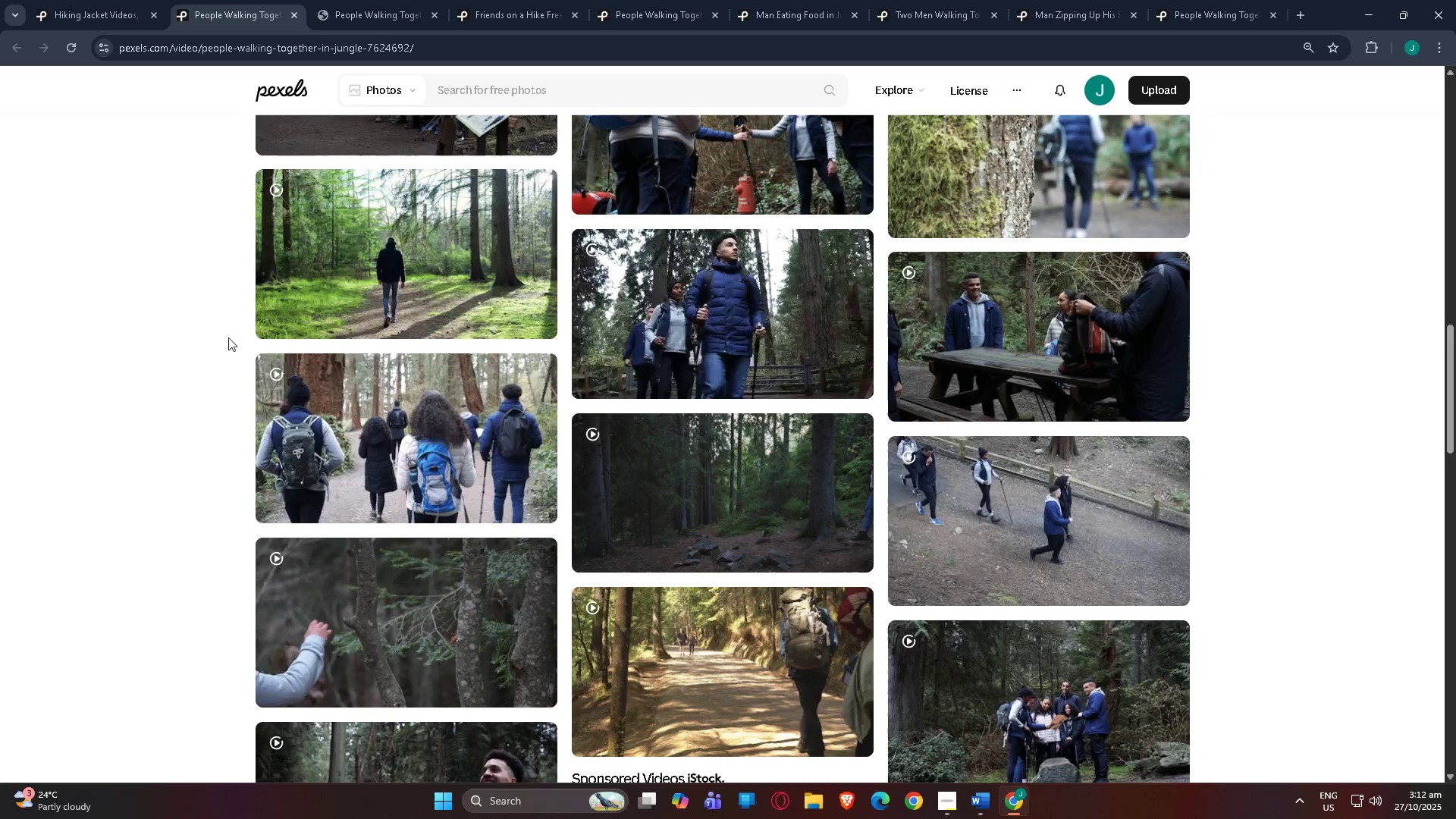 
scroll: coordinate [410, 548], scroll_direction: down, amount: 10.0
 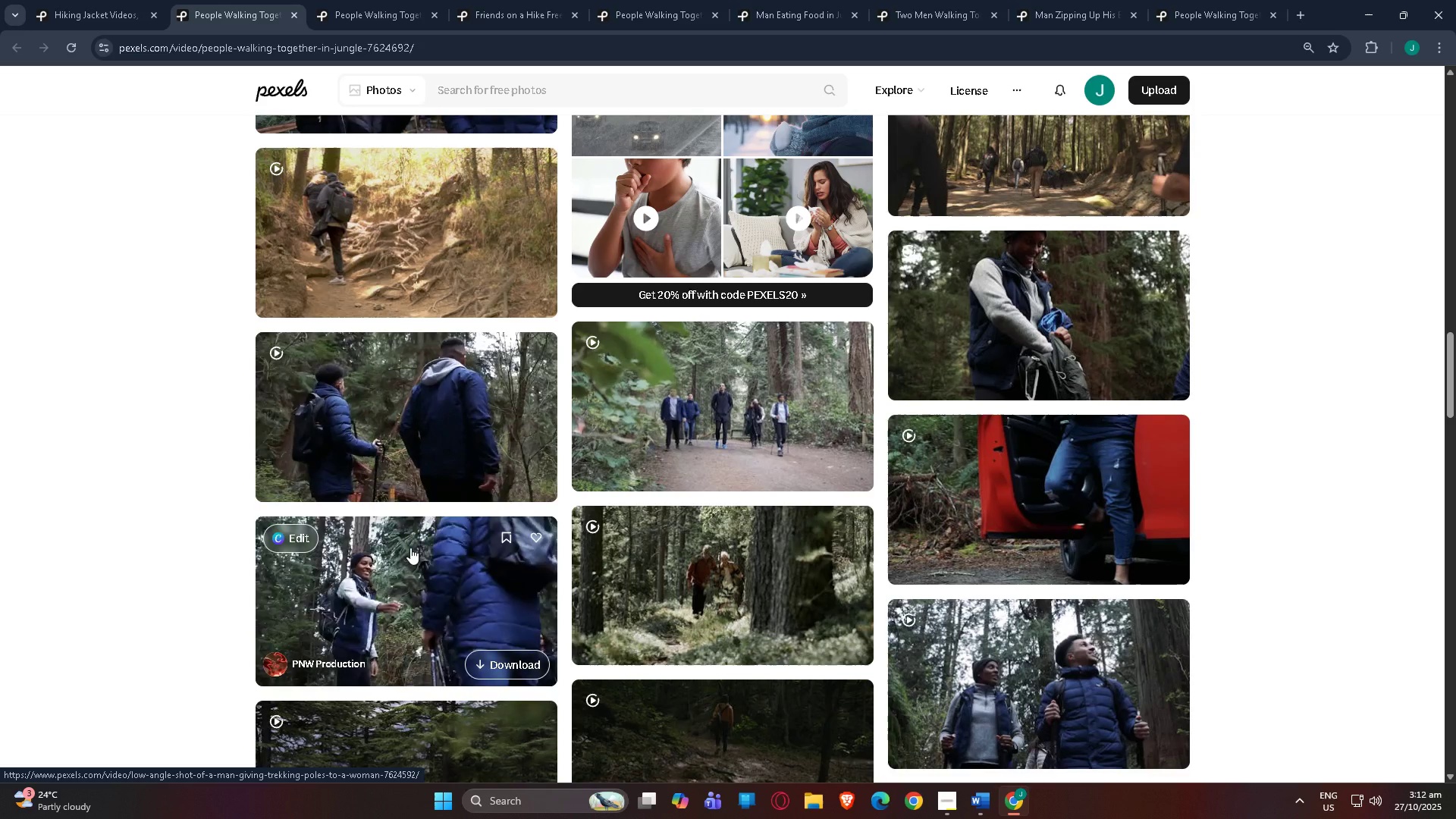 
wait(8.02)
 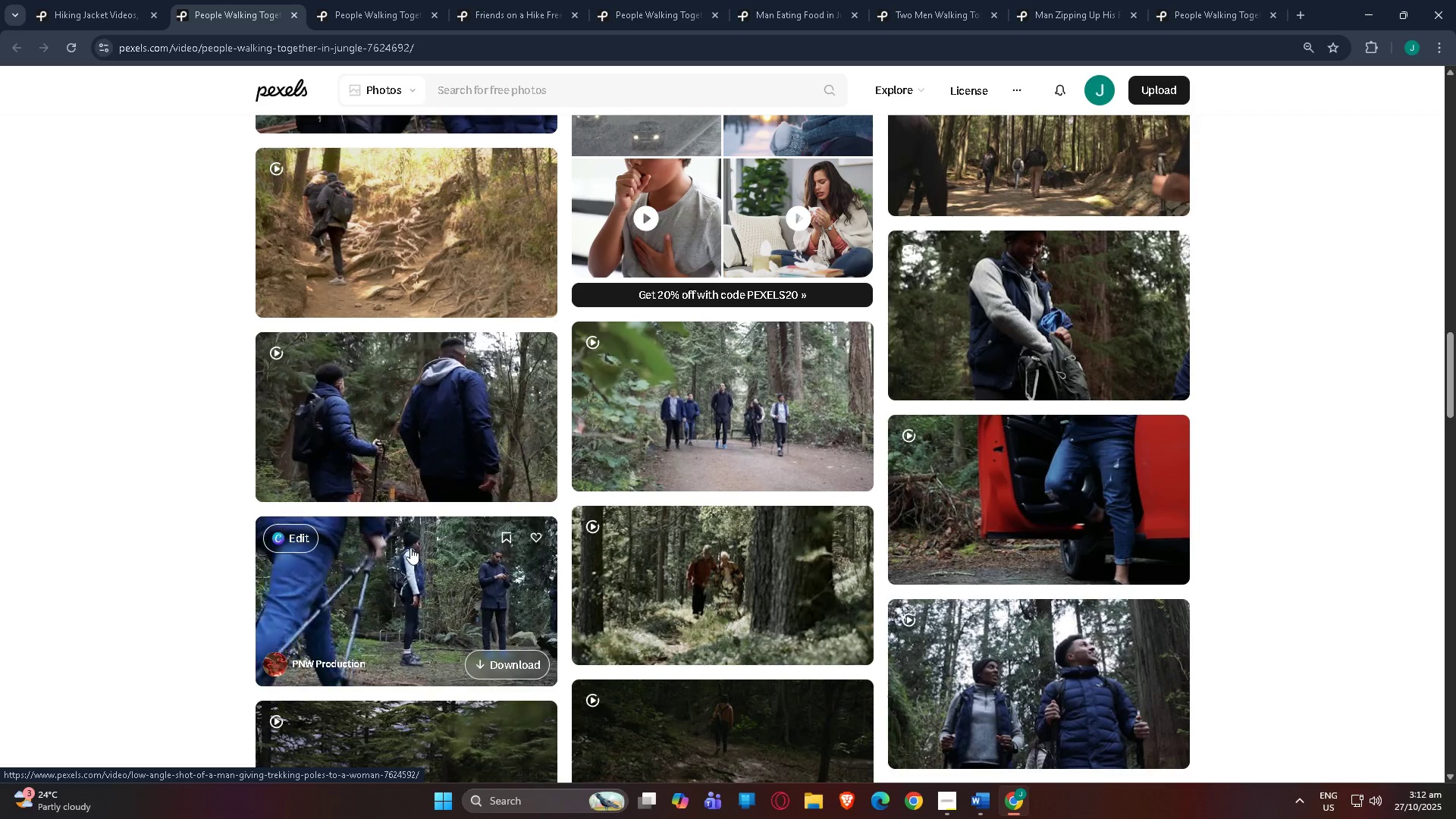 
right_click([410, 548])
 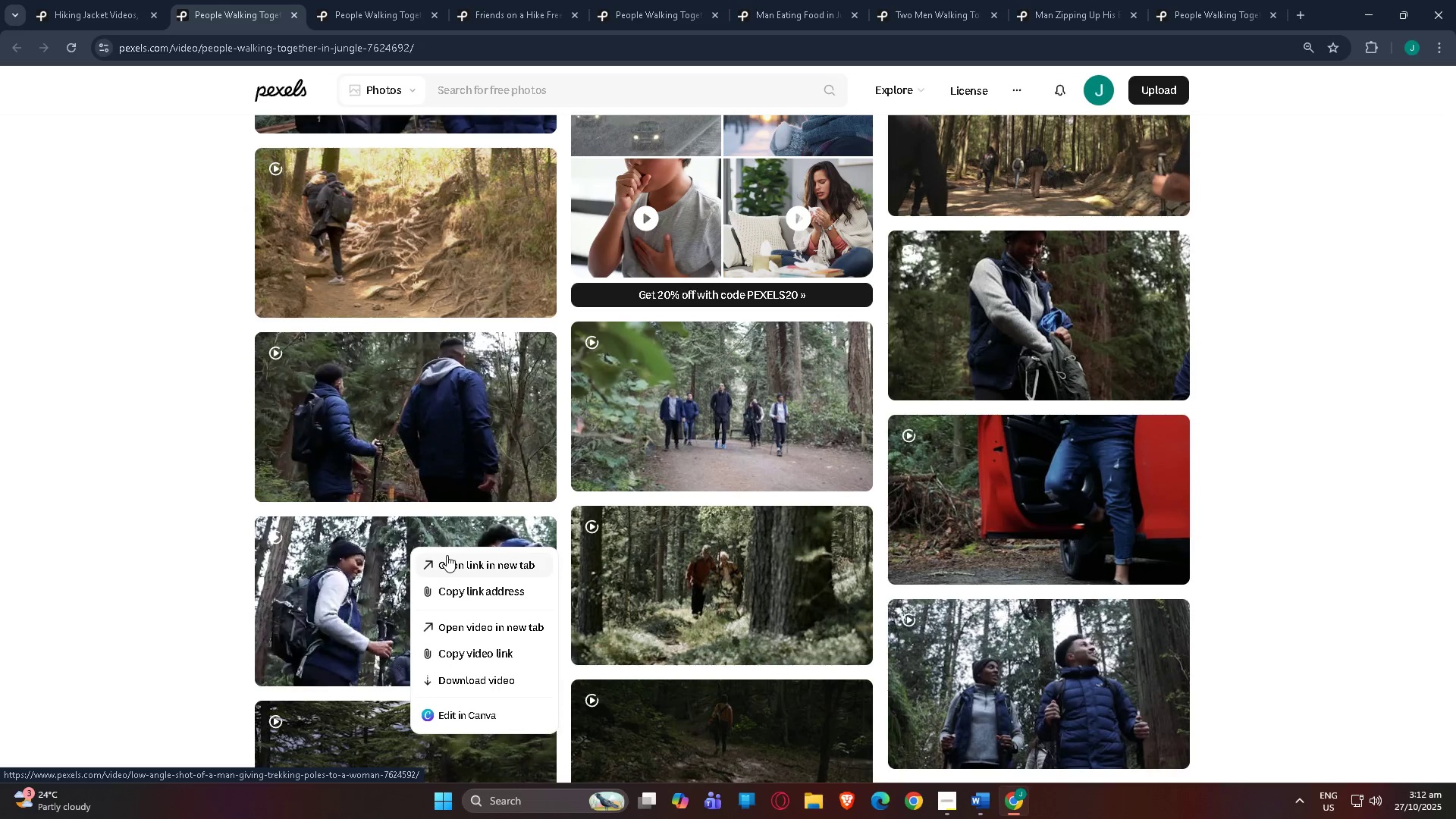 
left_click([463, 559])
 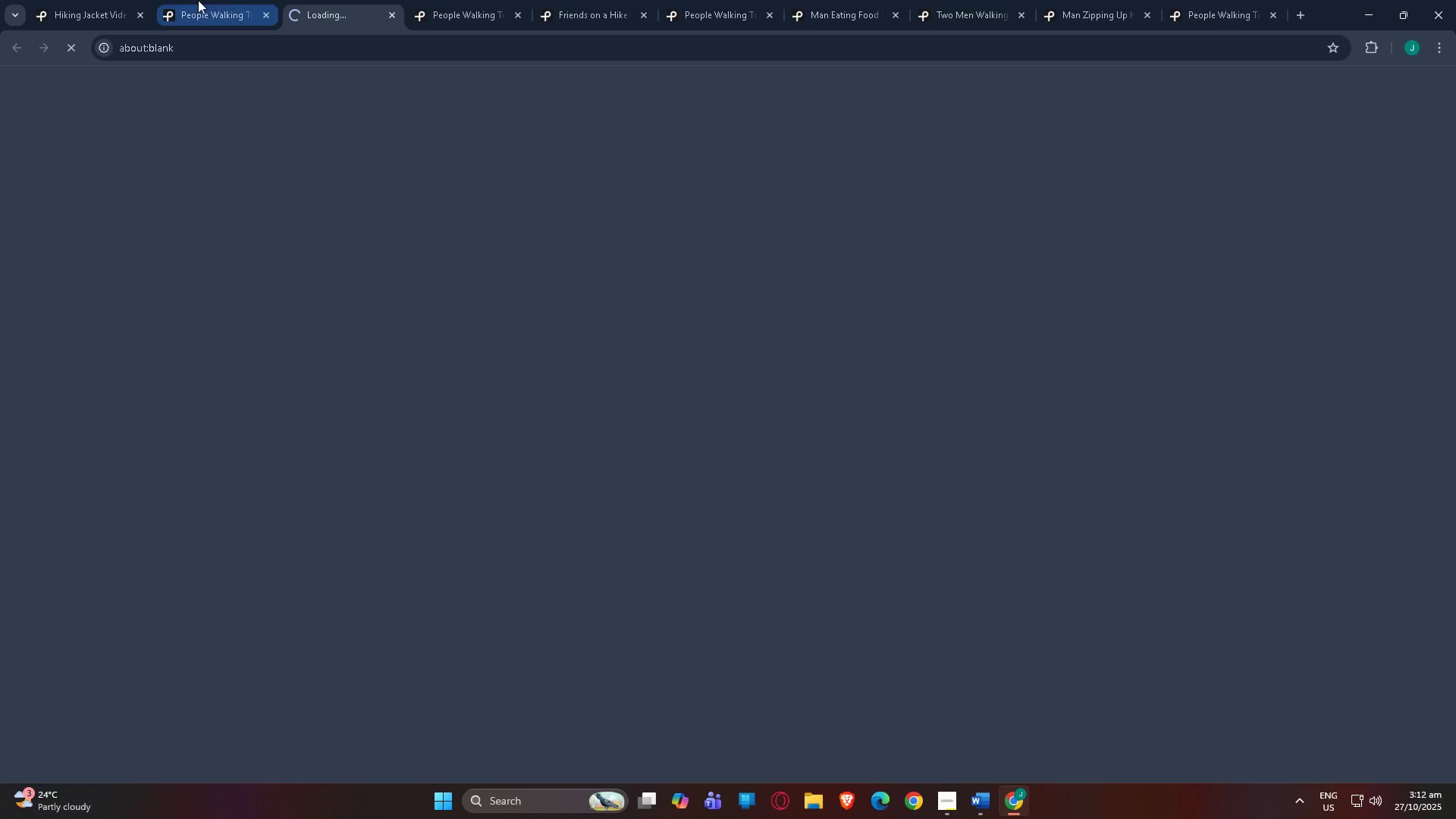 
left_click([198, 0])
 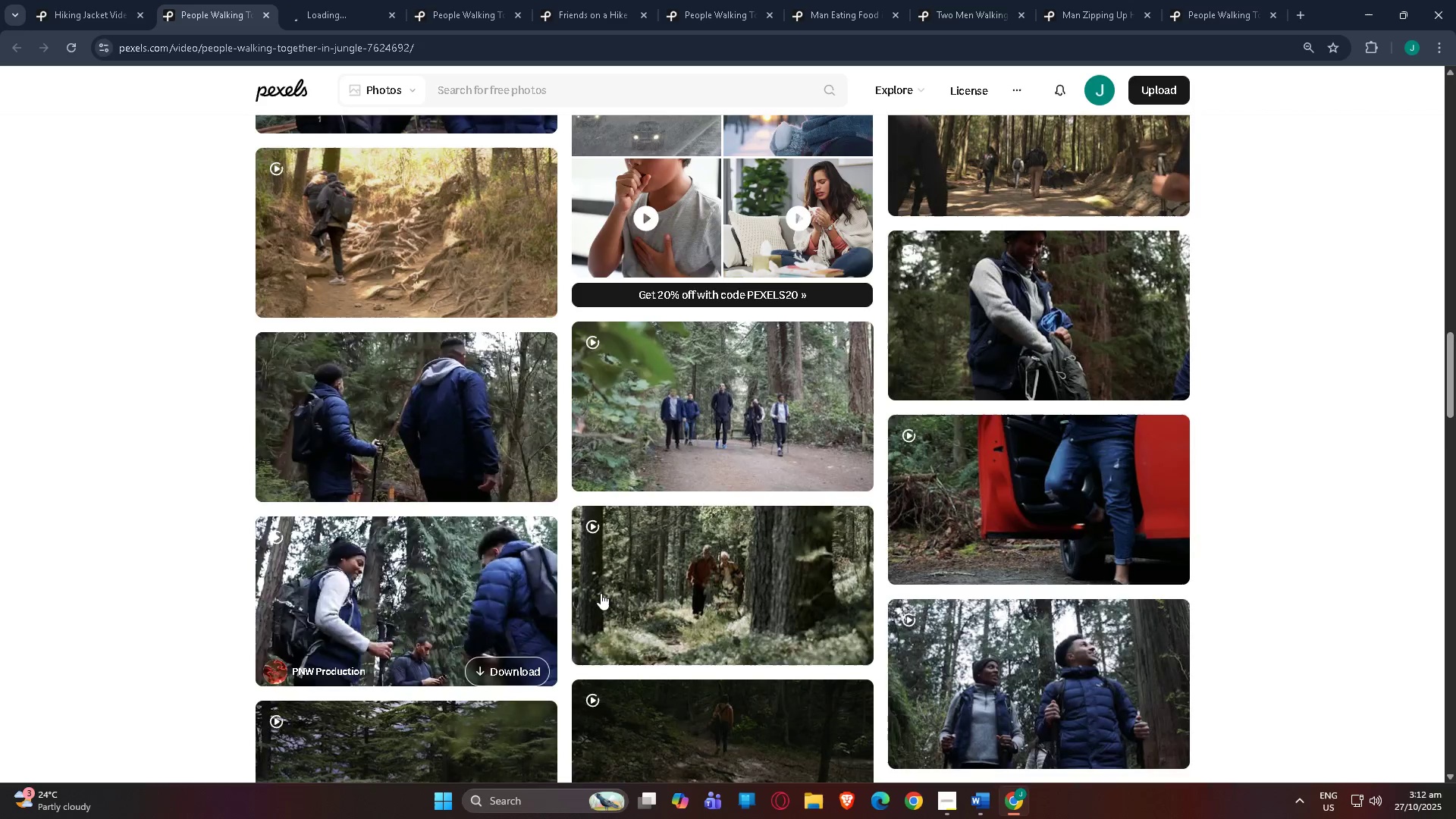 
scroll: coordinate [630, 440], scroll_direction: down, amount: 26.0
 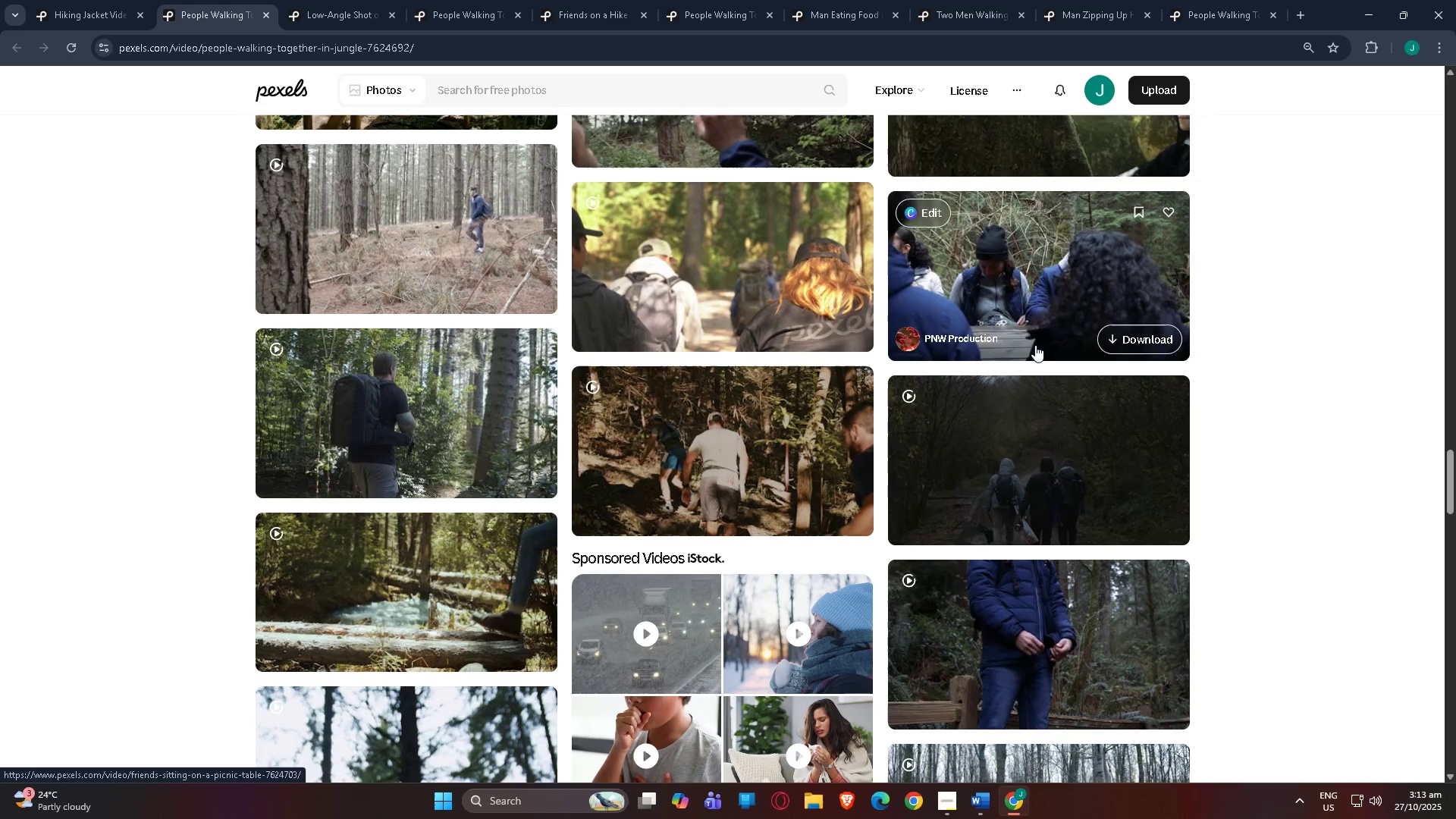 
scroll: coordinate [1046, 421], scroll_direction: down, amount: 30.0
 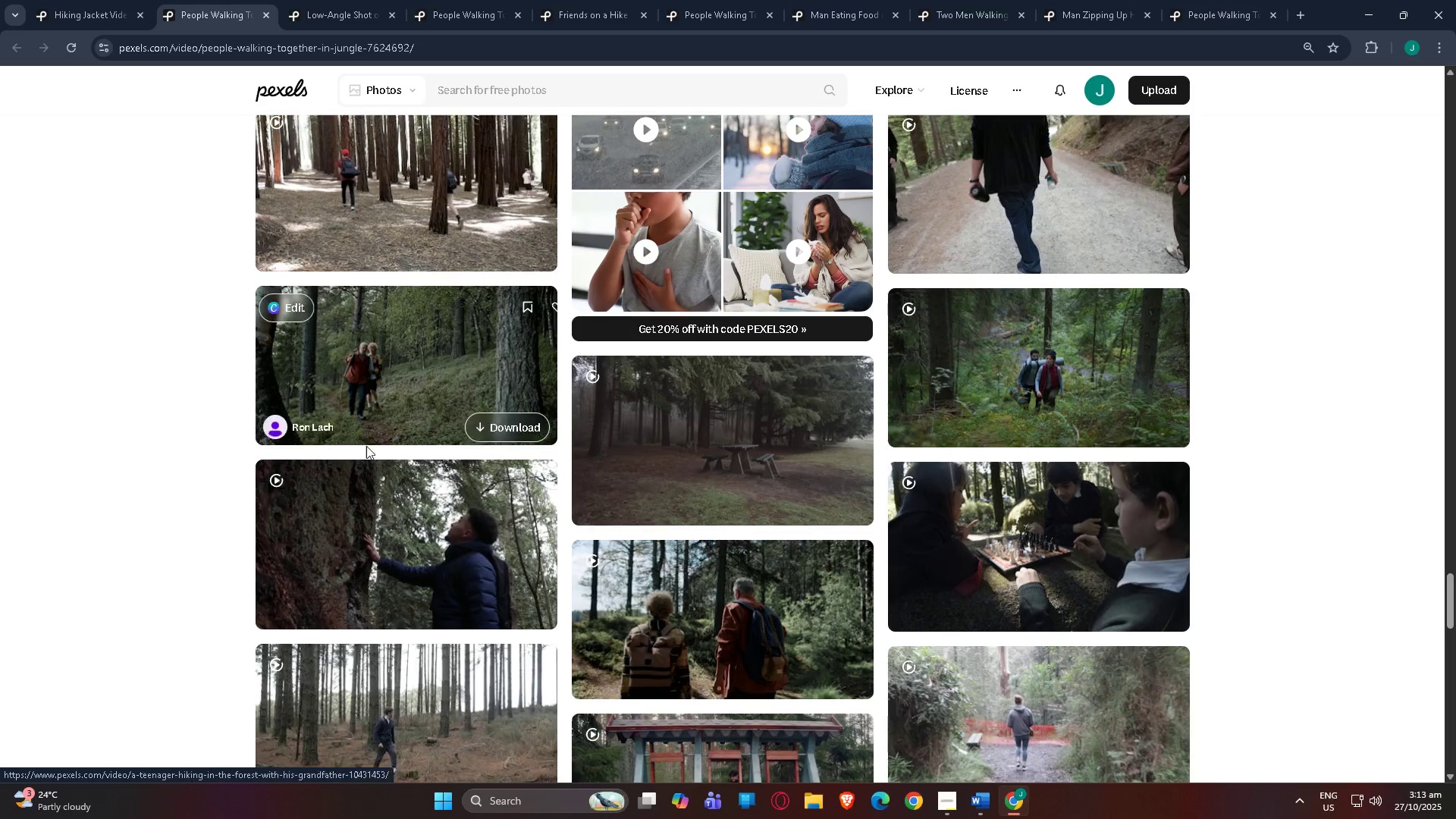 
mouse_move([409, 493])
 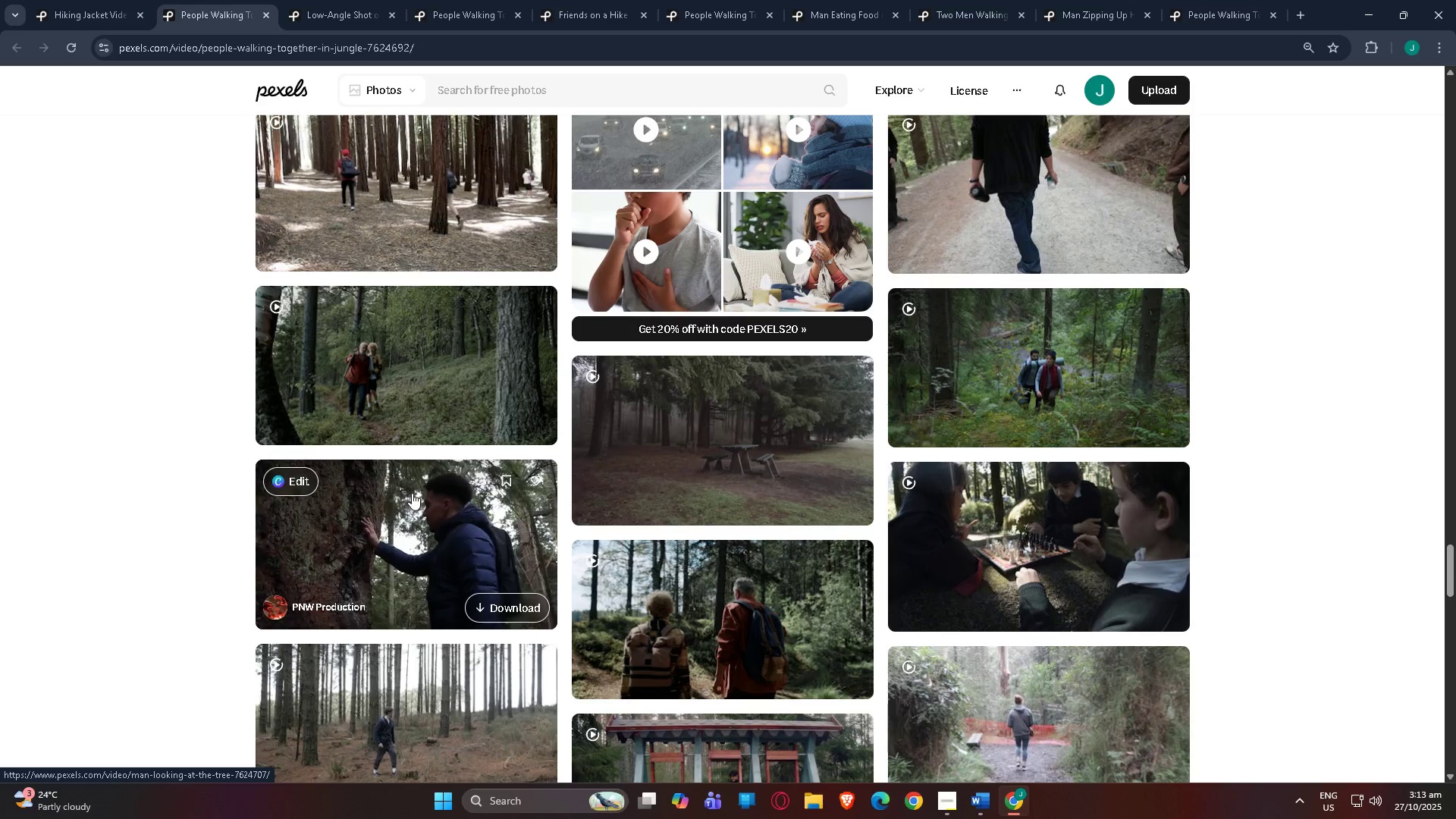 
wait(6.12)
 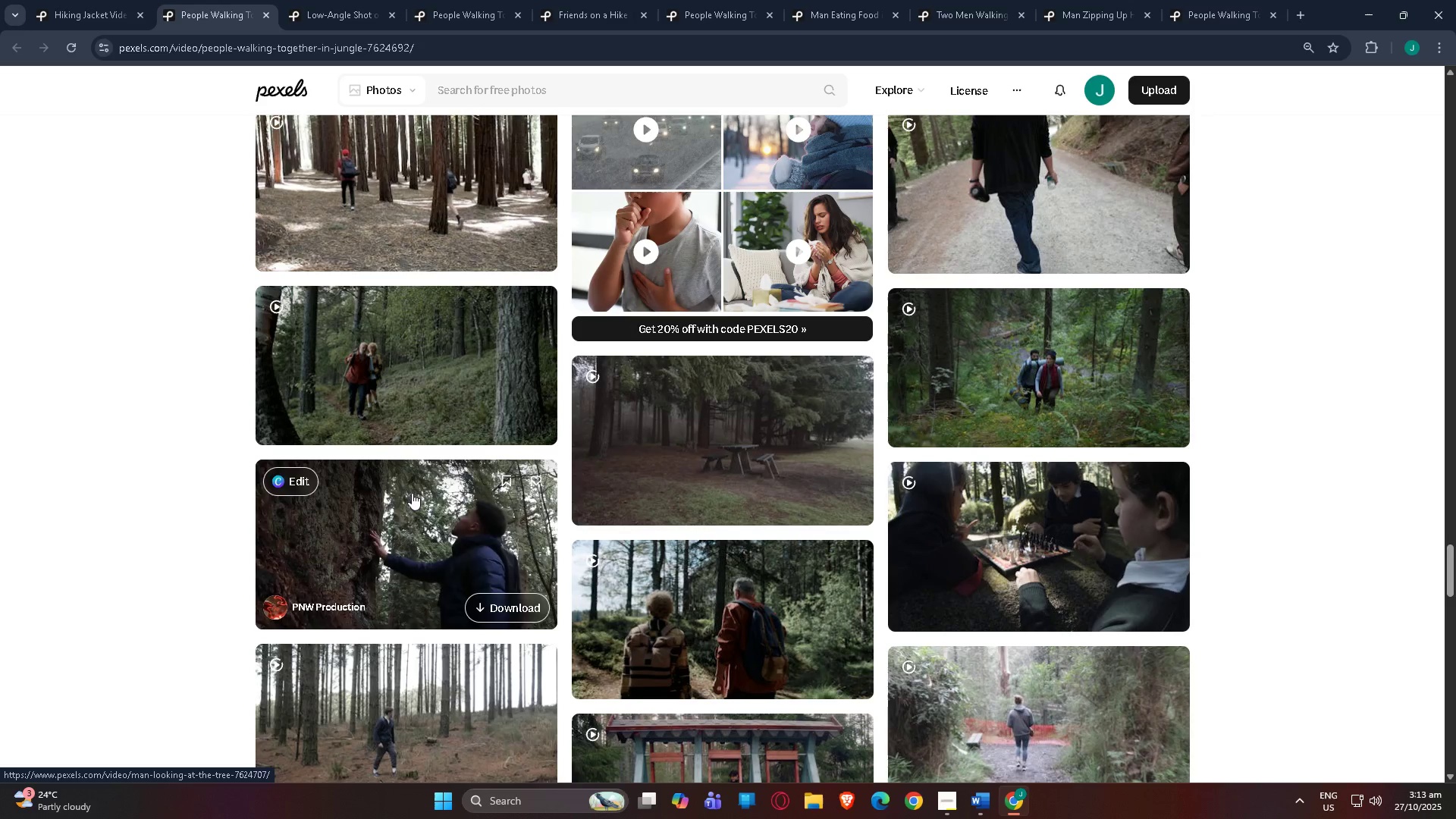 
scroll: coordinate [356, 430], scroll_direction: down, amount: 26.0
 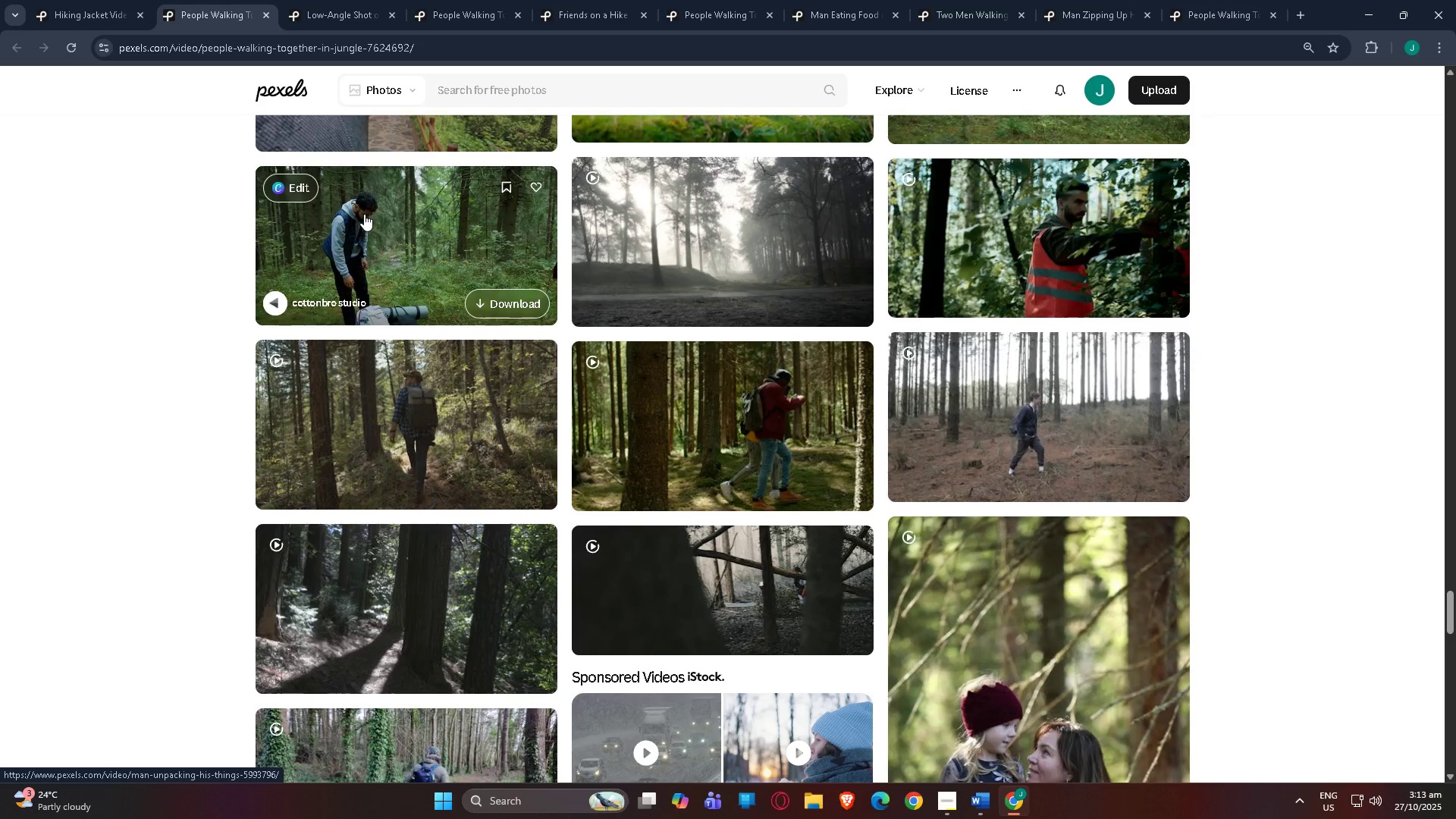 
wait(6.07)
 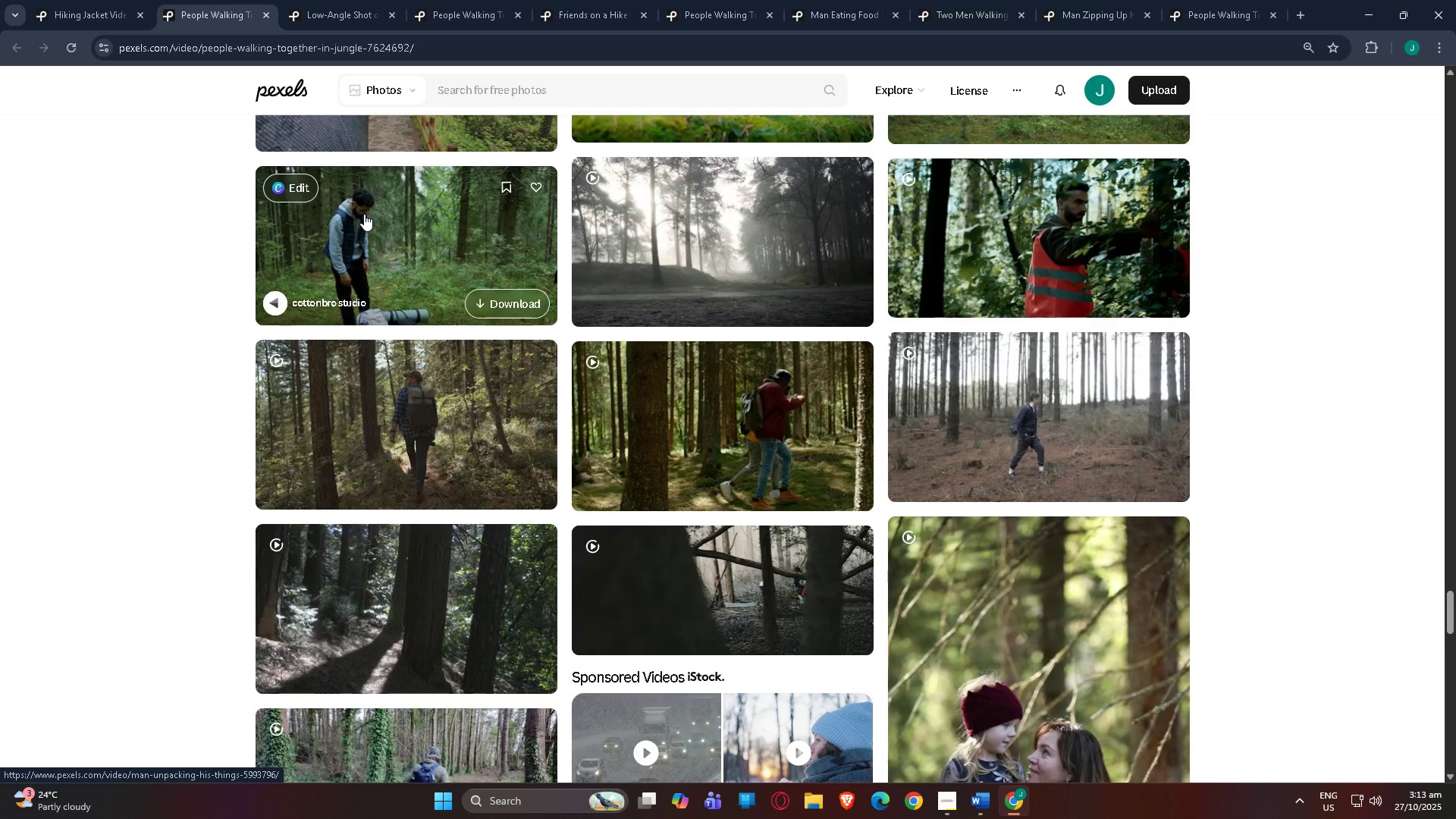 
scroll: coordinate [527, 425], scroll_direction: down, amount: 41.0
 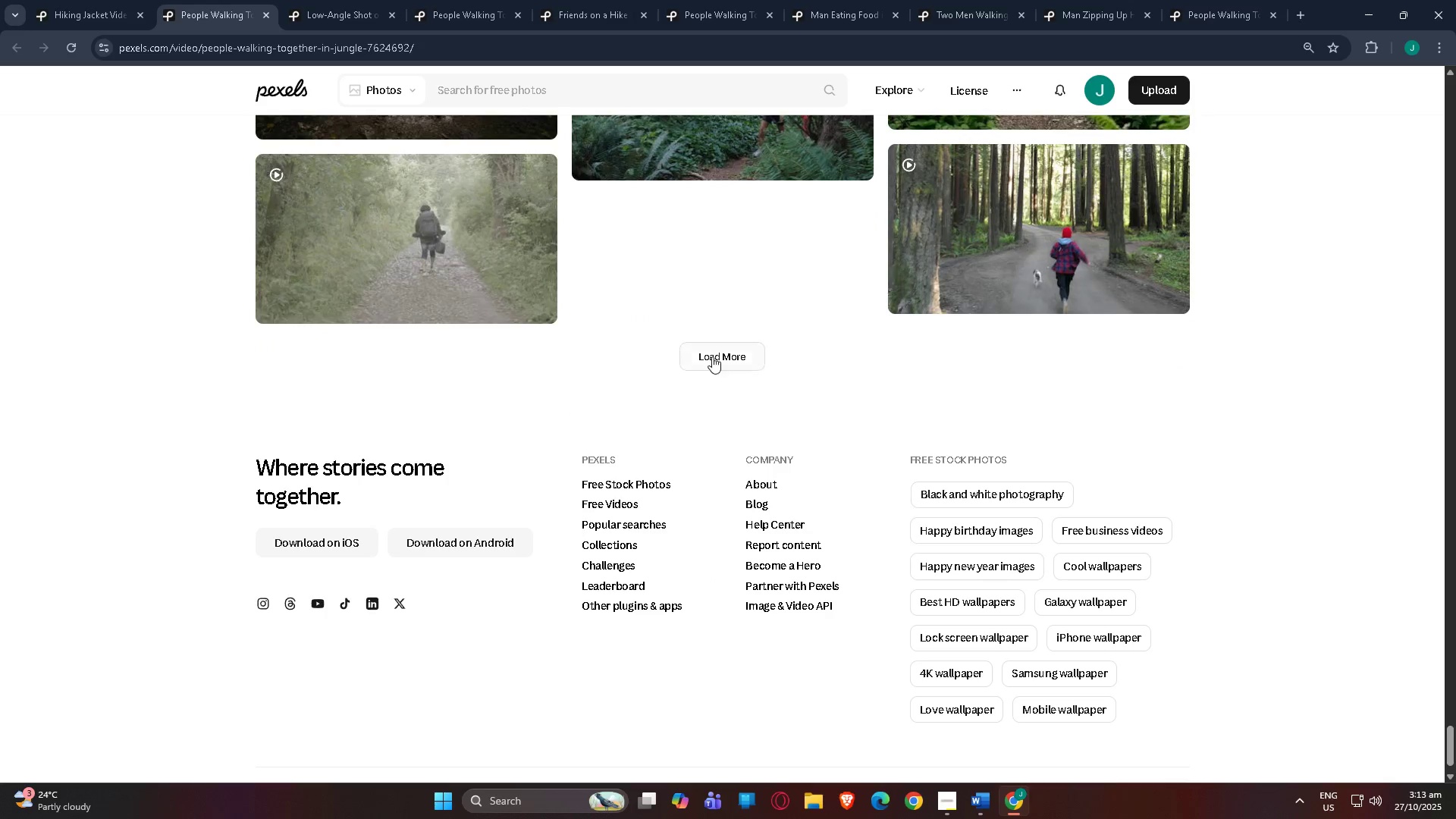 
left_click([712, 356])
 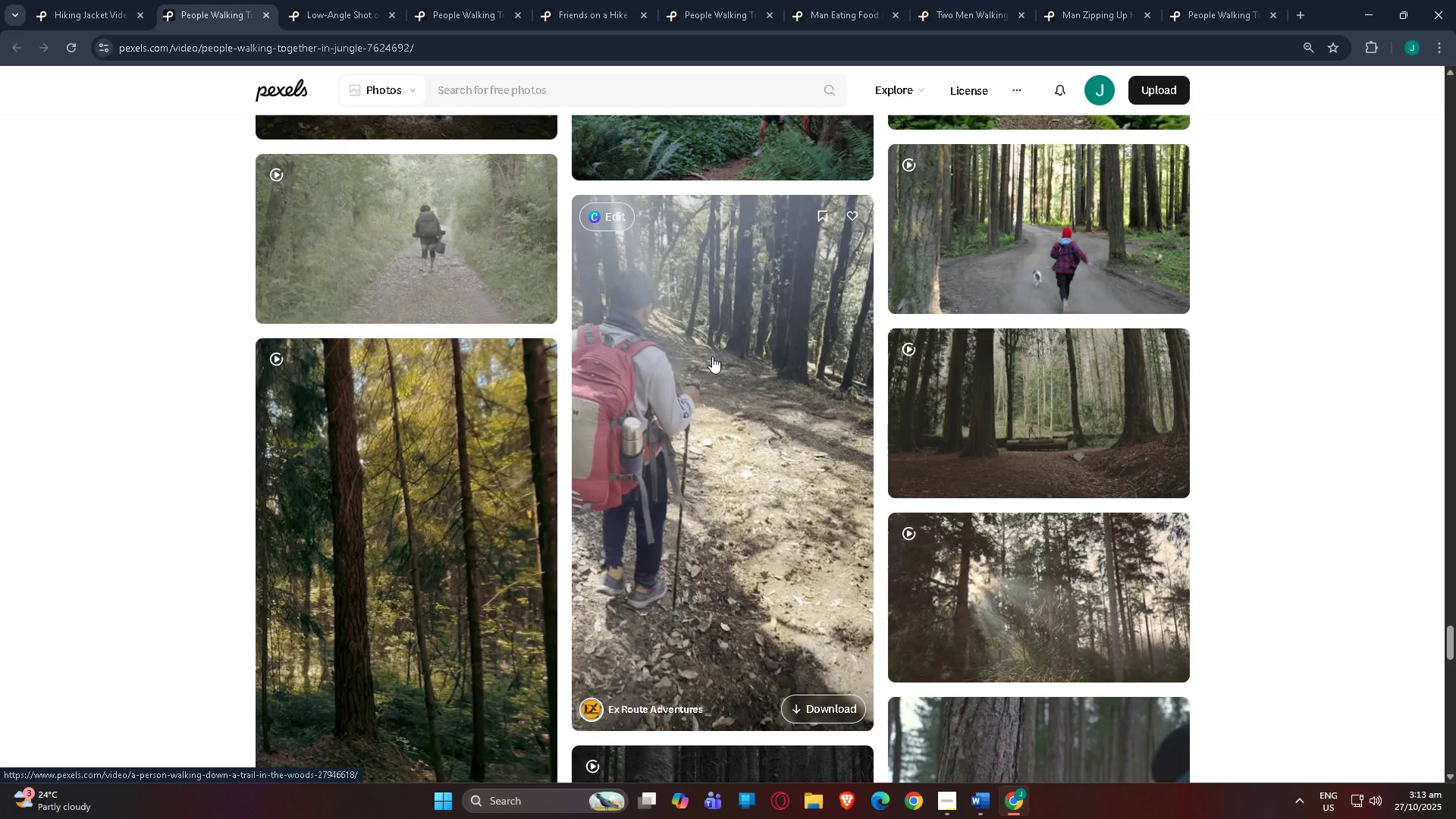 
scroll: coordinate [883, 370], scroll_direction: down, amount: 39.0
 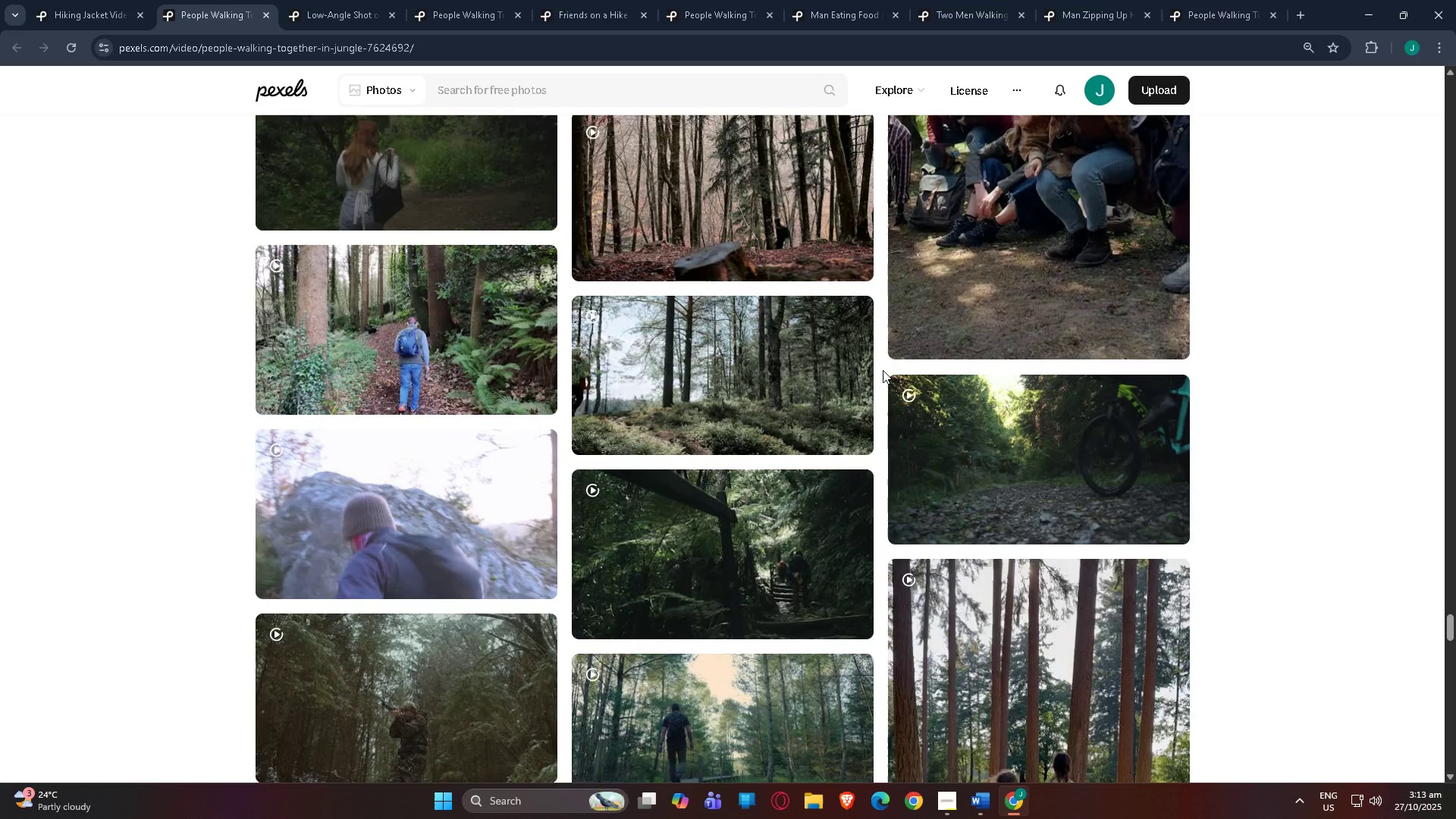 
wait(13.36)
 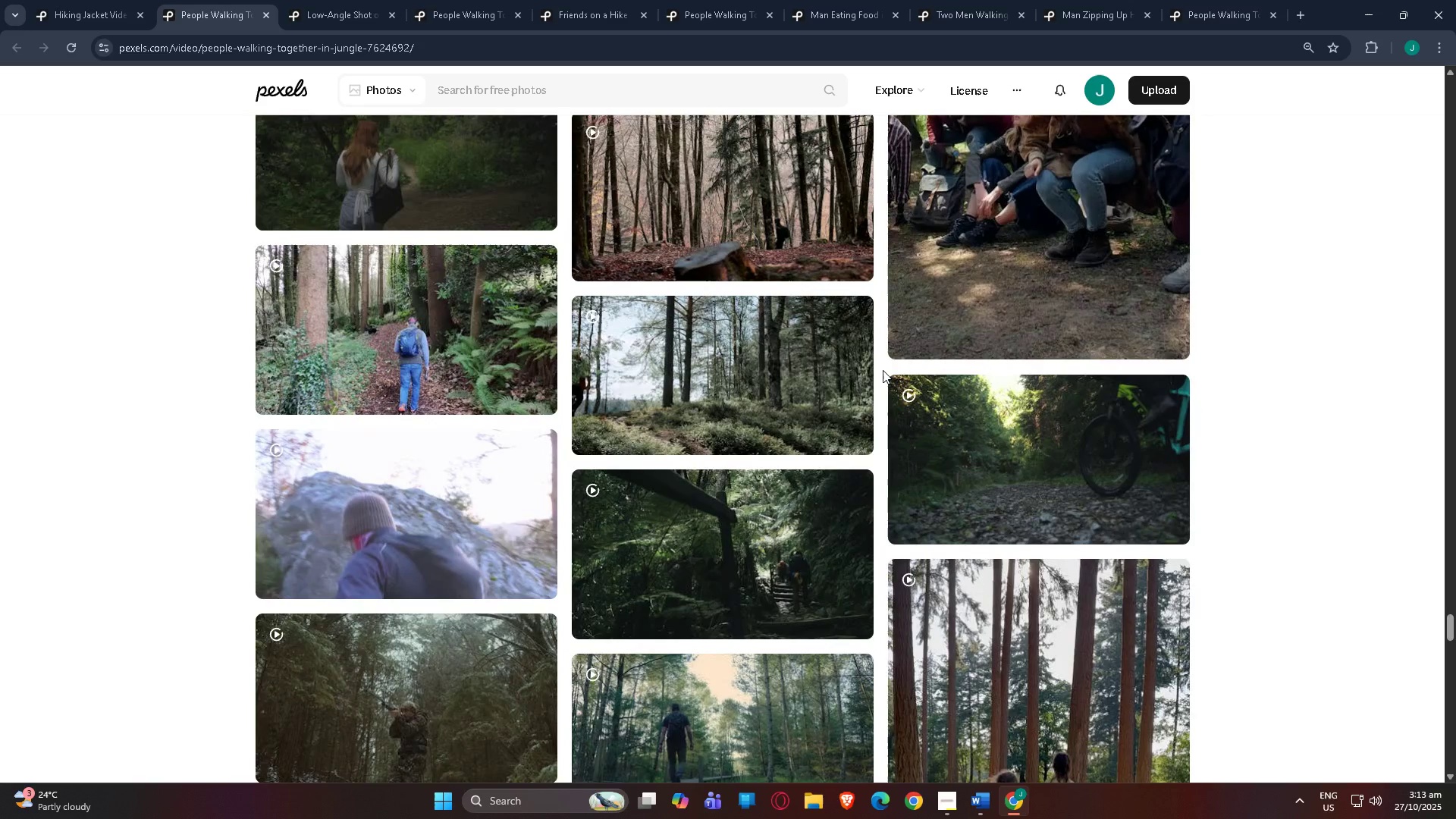 
scroll: coordinate [536, 508], scroll_direction: down, amount: 43.0
 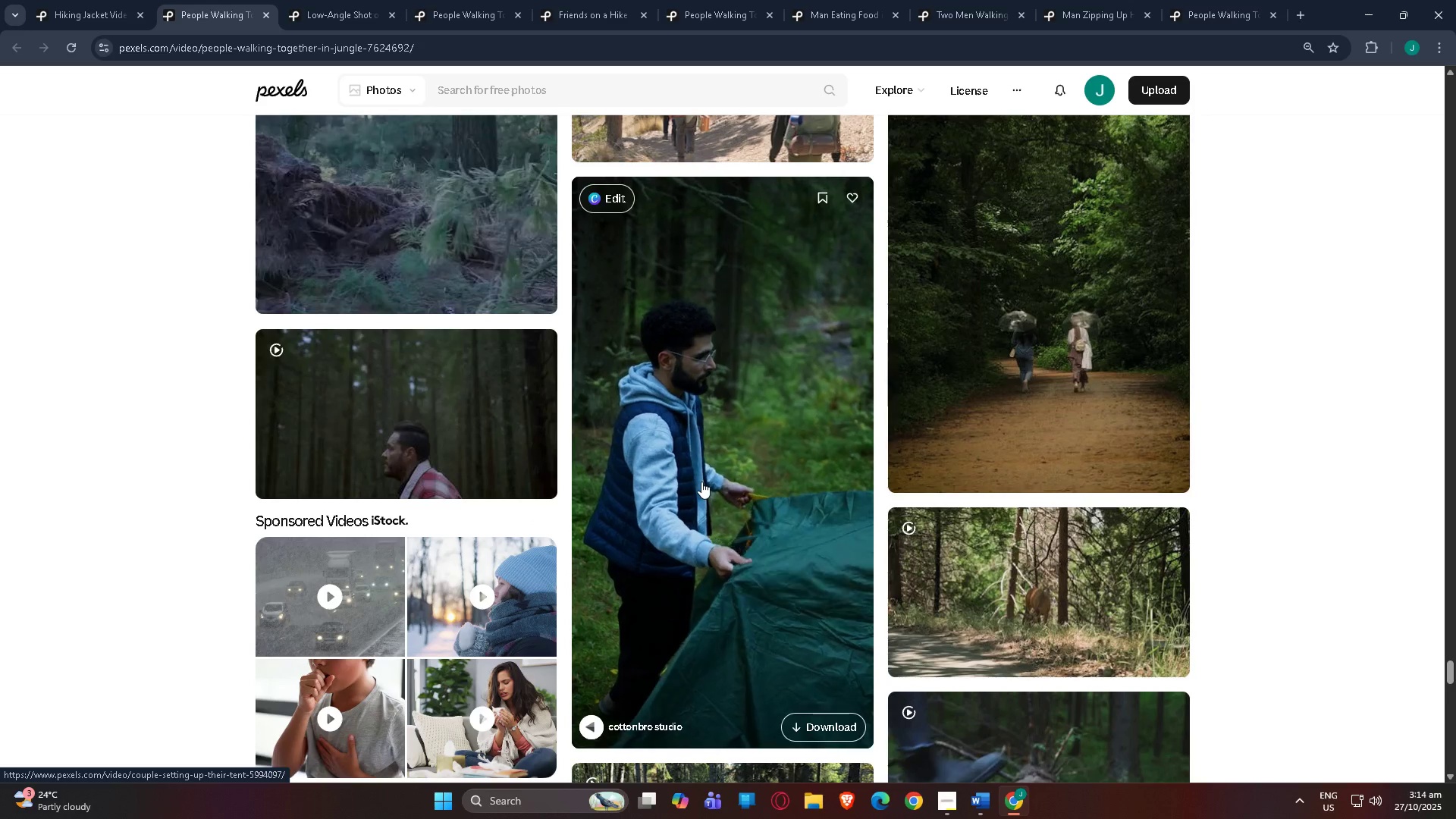 
wait(5.52)
 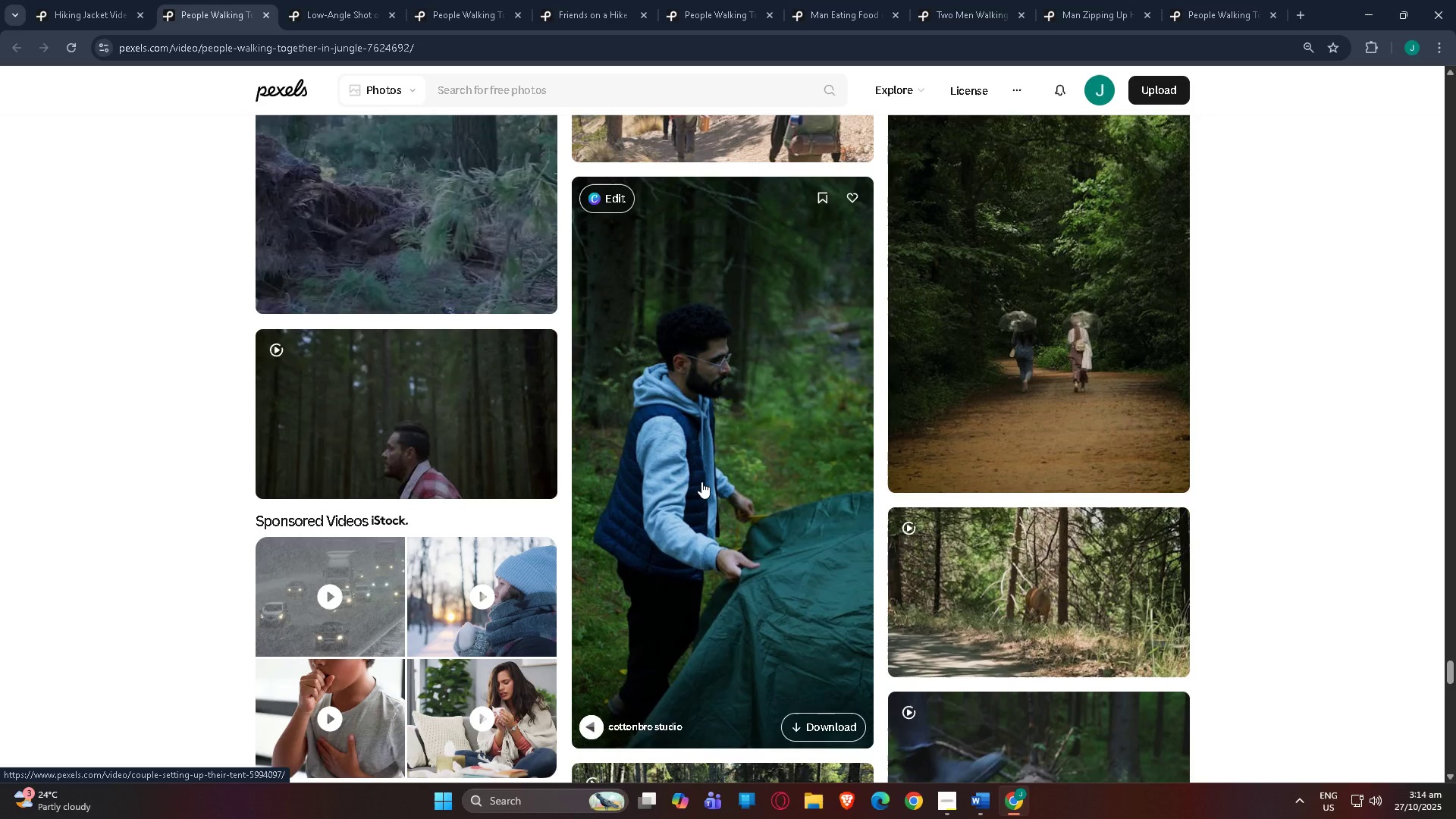 
scroll: coordinate [863, 465], scroll_direction: up, amount: 12.0
 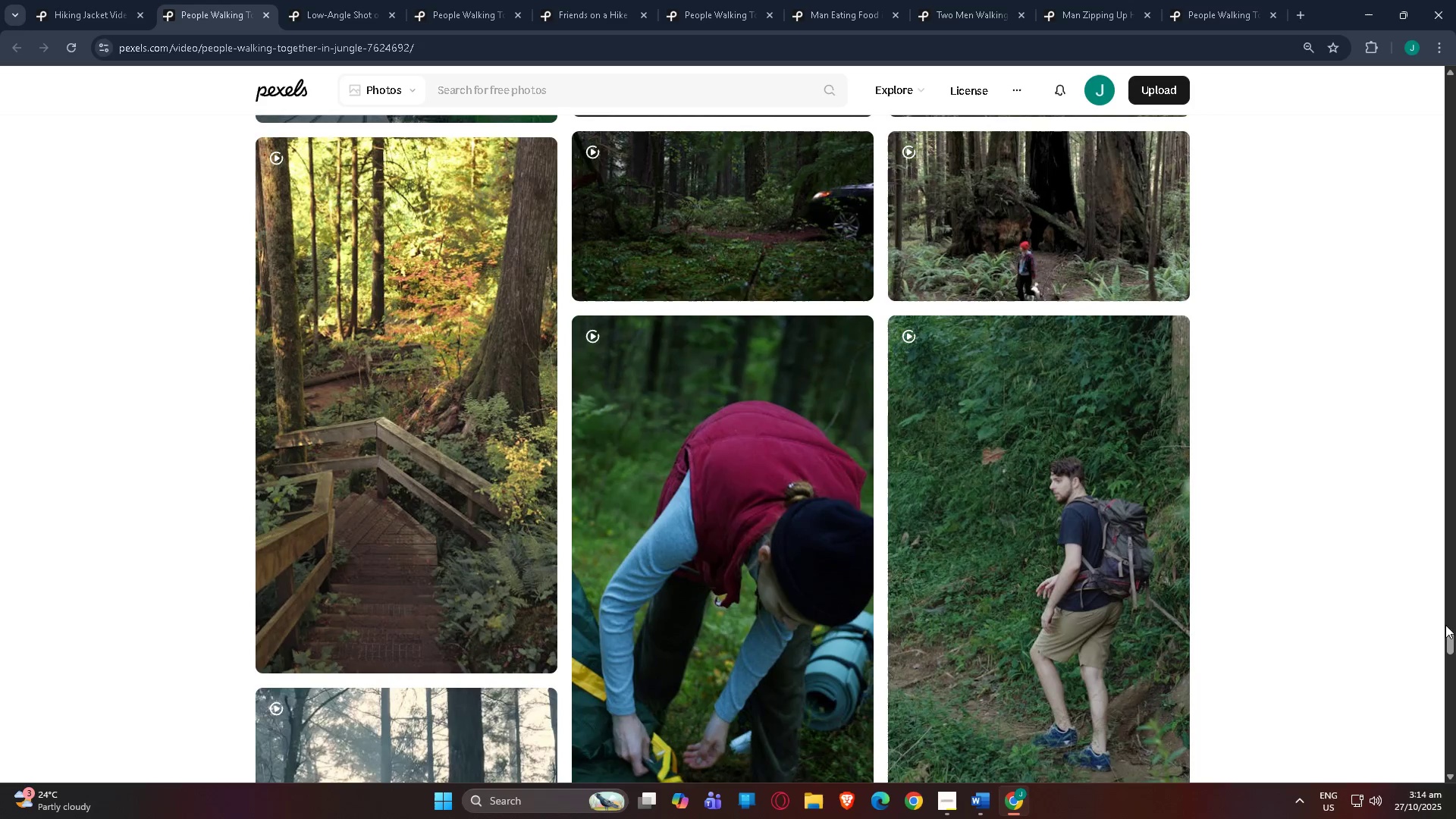 
left_click_drag(start_coordinate=[1450, 647], to_coordinate=[1423, 27])
 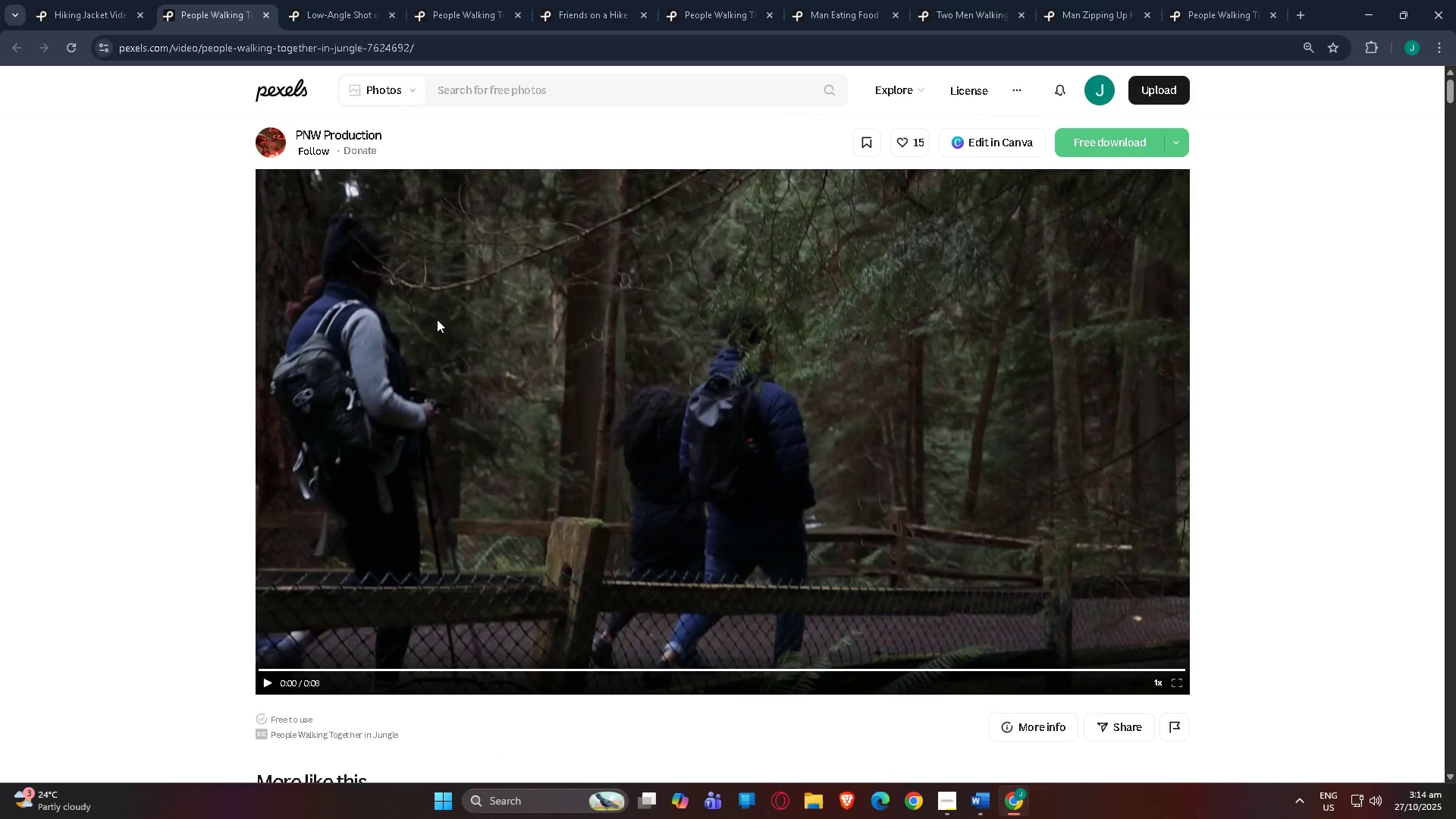 
wait(5.28)
 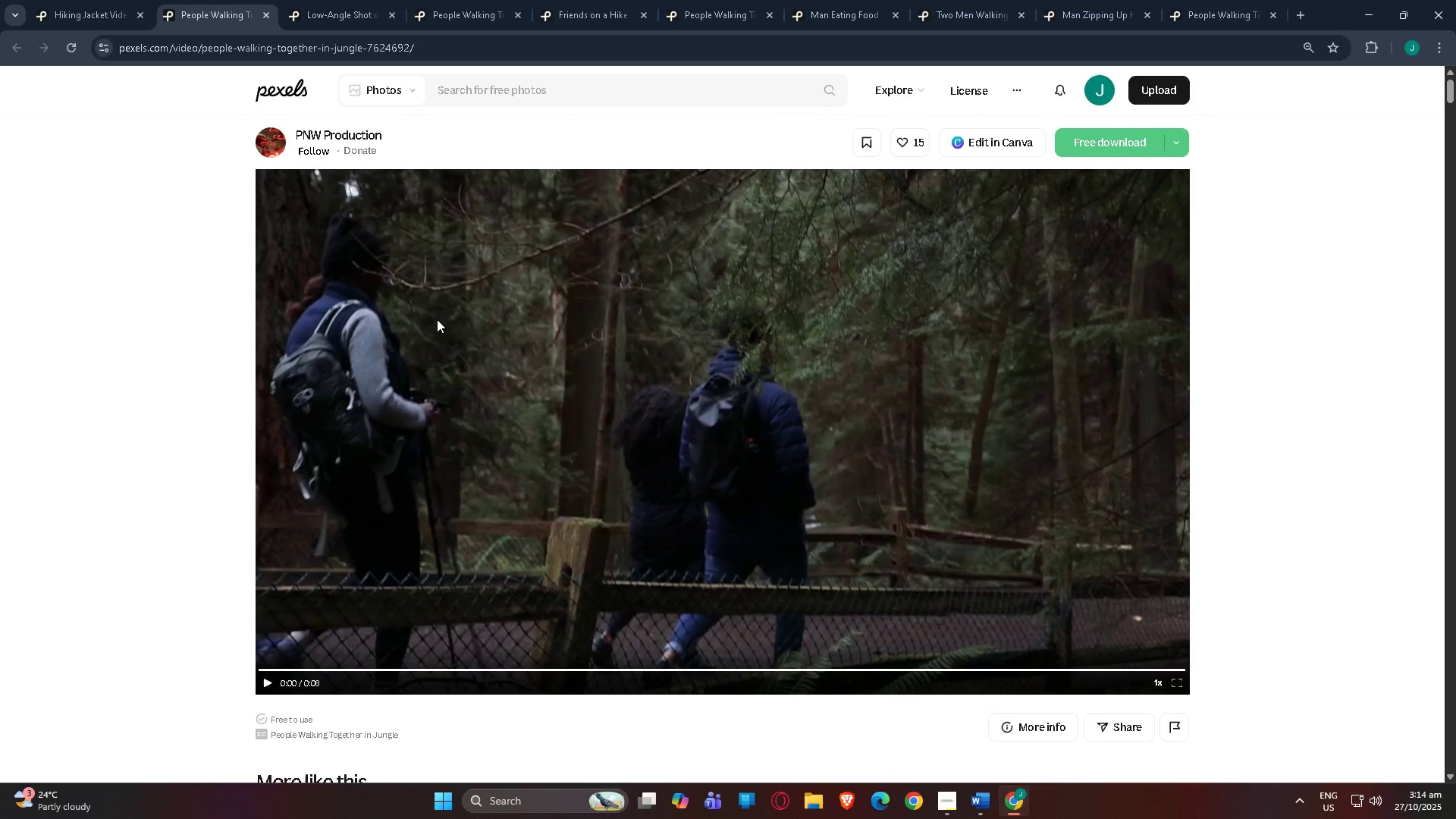 
left_click([320, 0])
 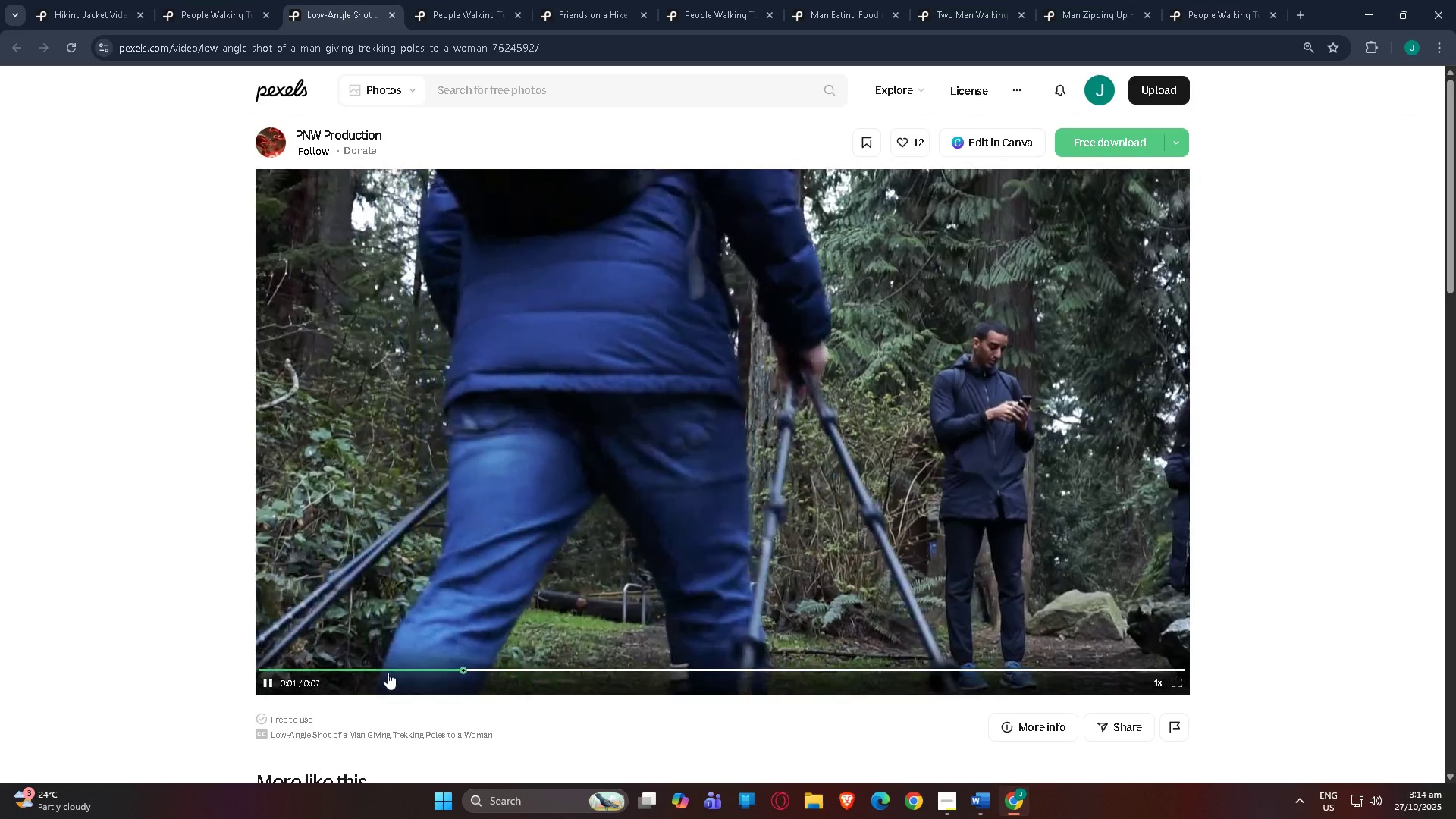 
wait(5.25)
 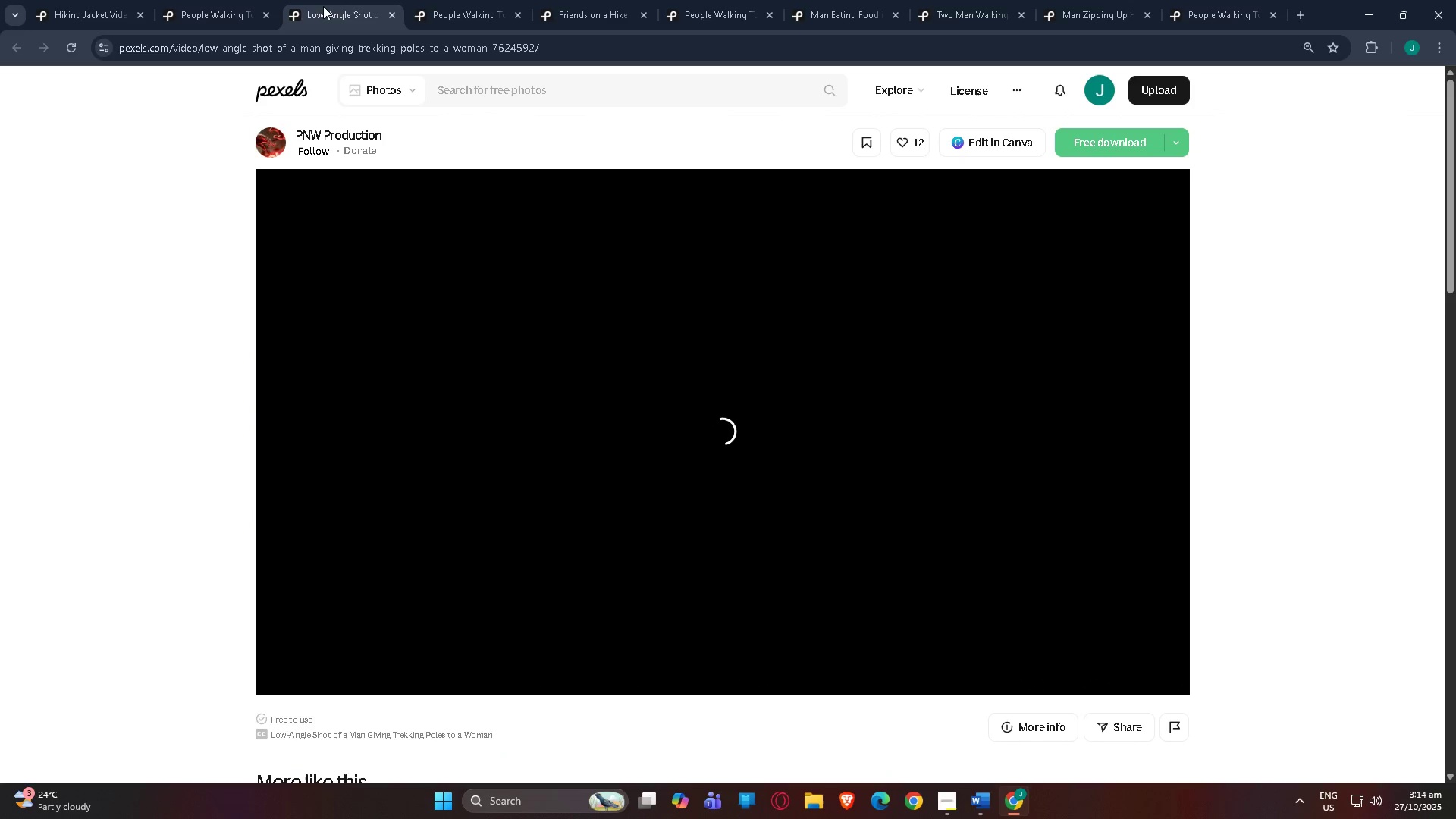 
left_click_drag(start_coordinate=[557, 670], to_coordinate=[246, 670])
 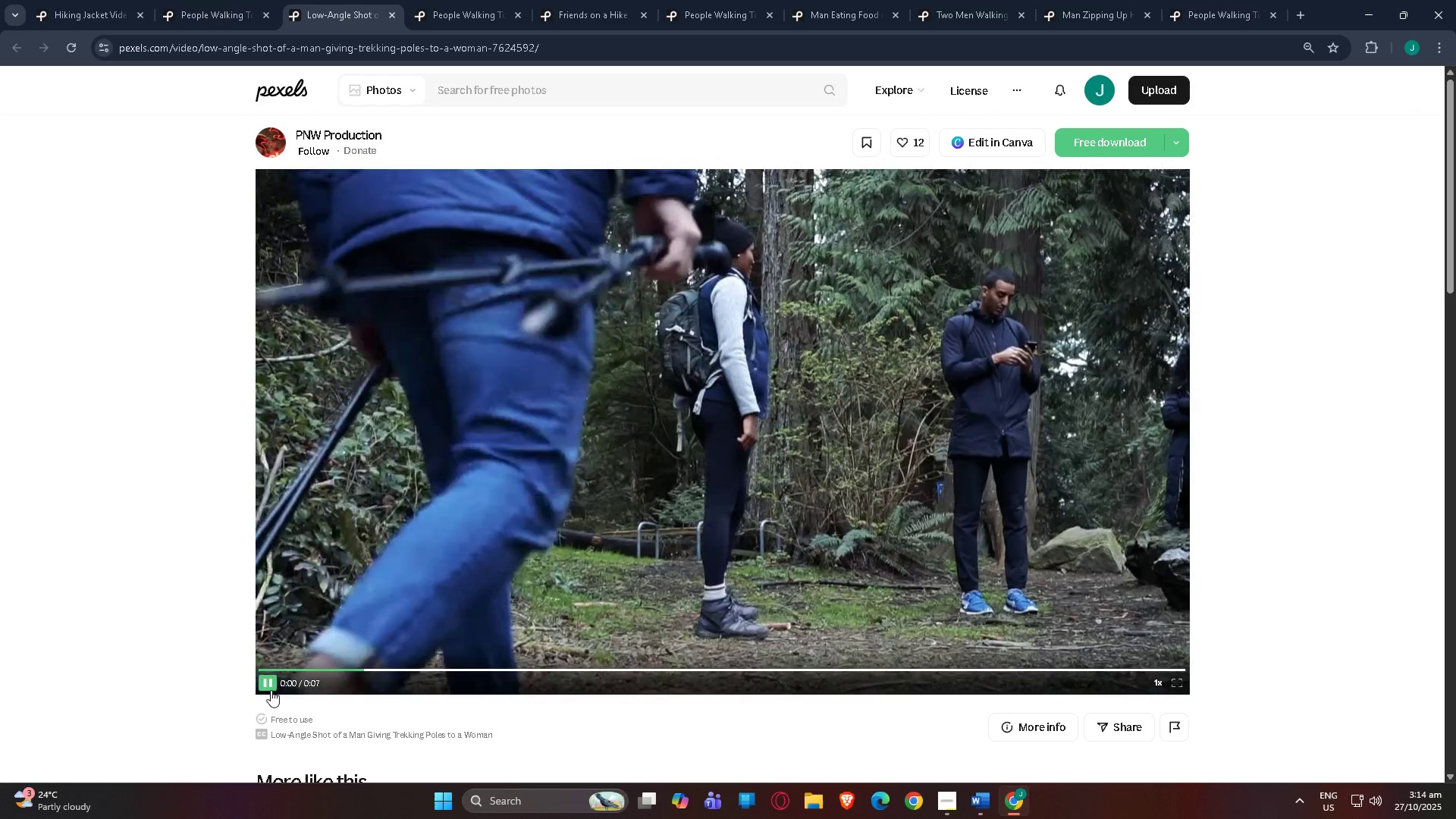 
left_click([268, 685])
 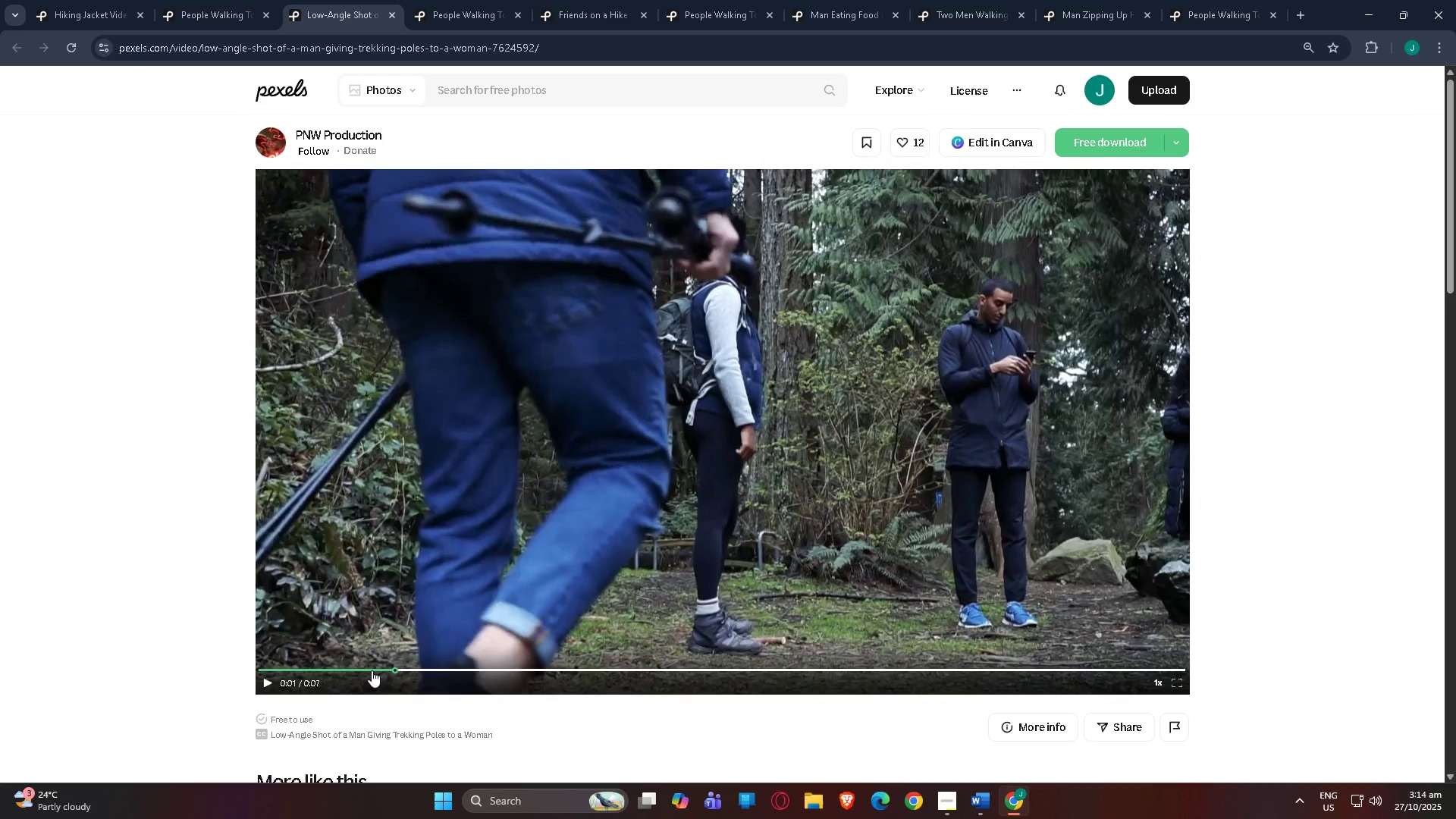 
left_click_drag(start_coordinate=[372, 670], to_coordinate=[189, 670])
 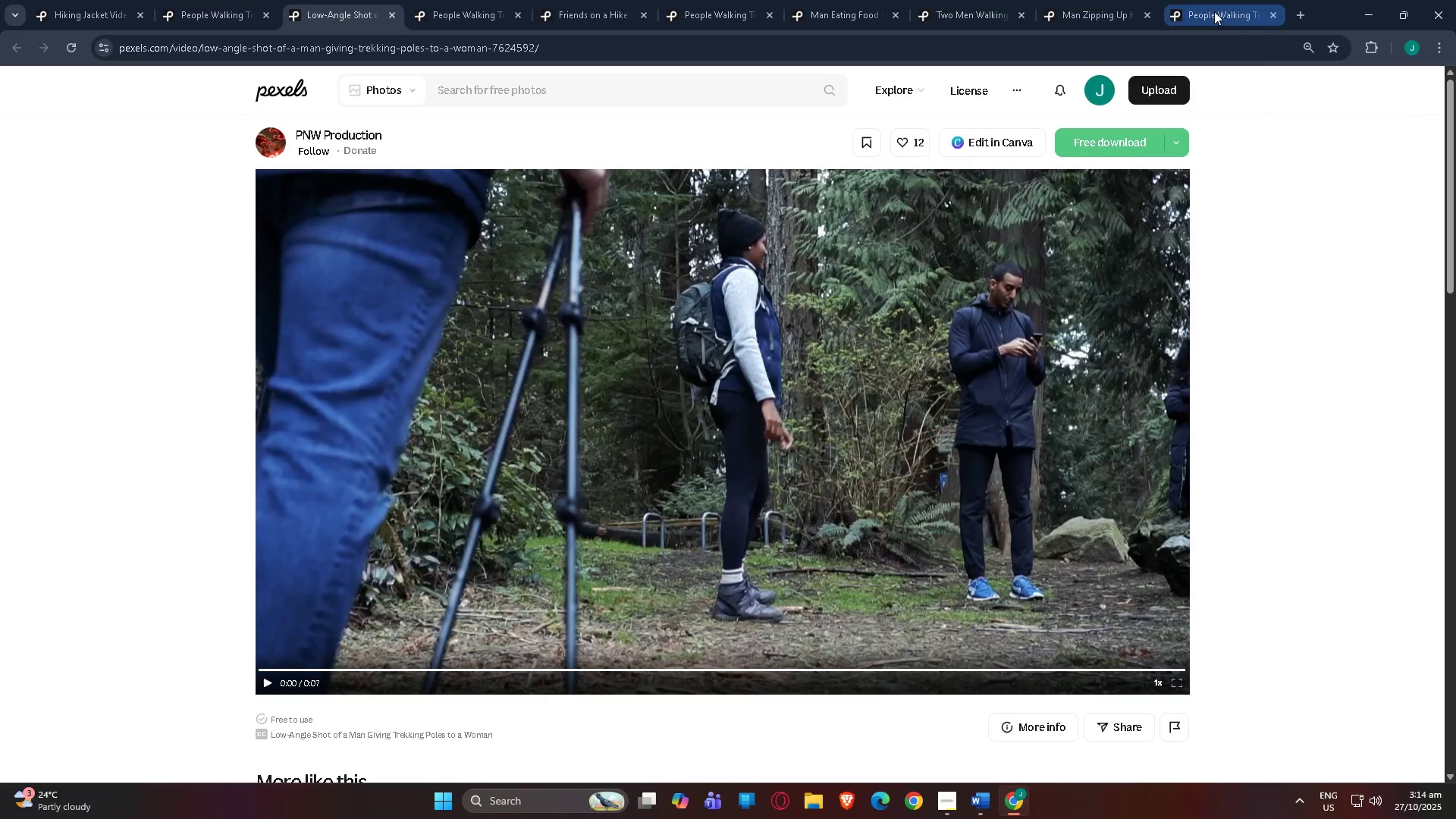 
left_click([1198, 0])
 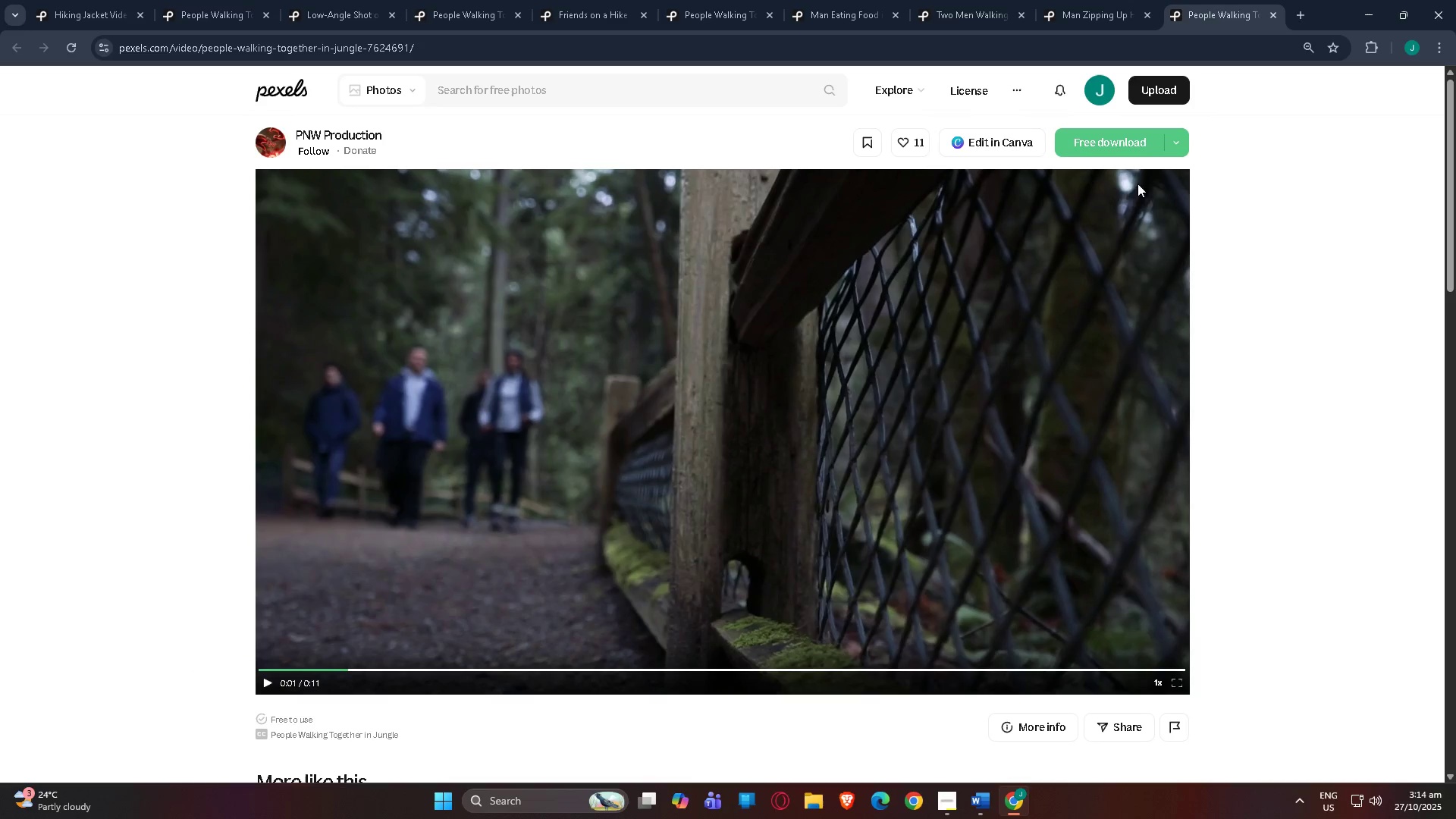 
left_click([1172, 140])
 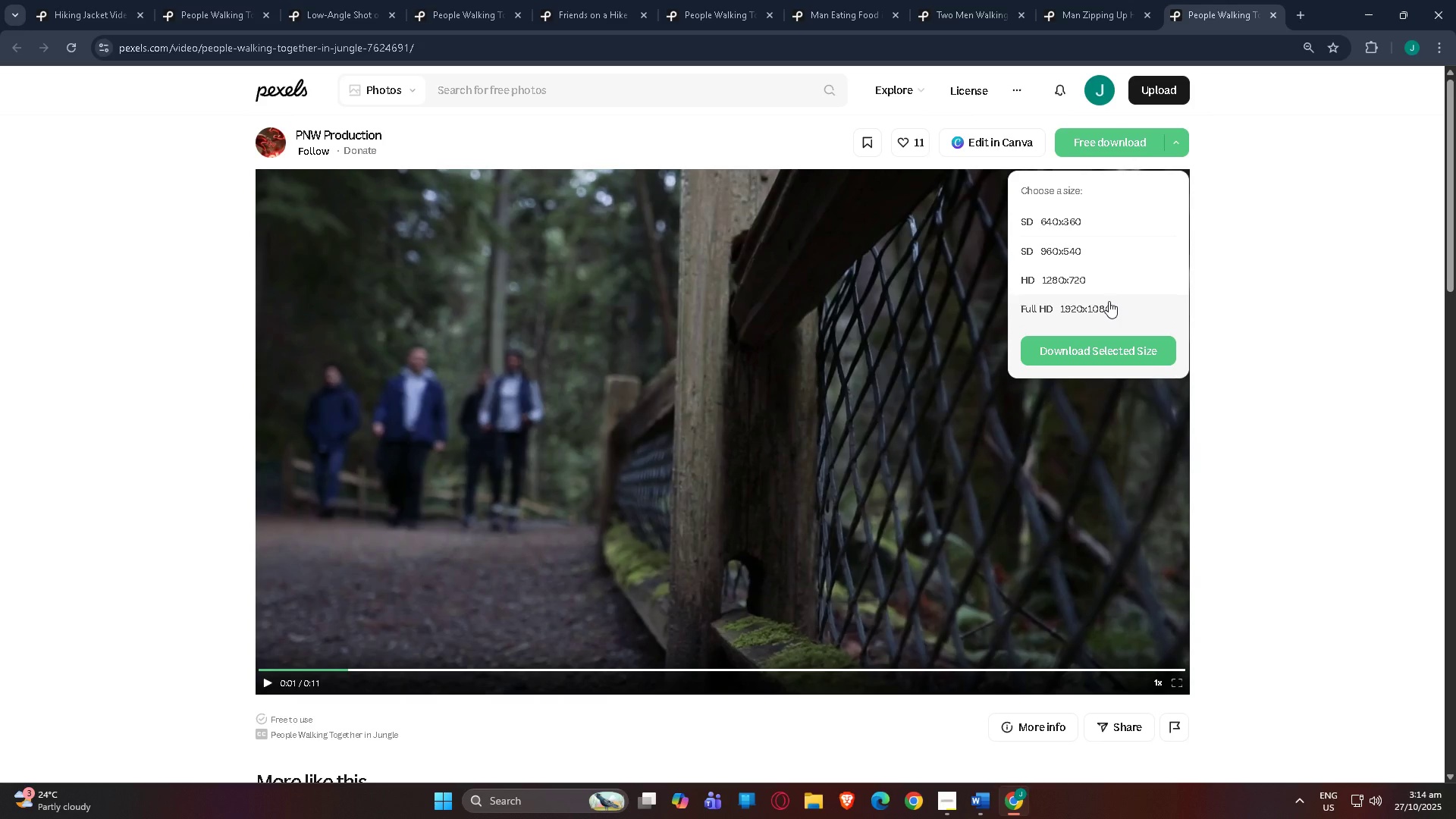 
wait(9.18)
 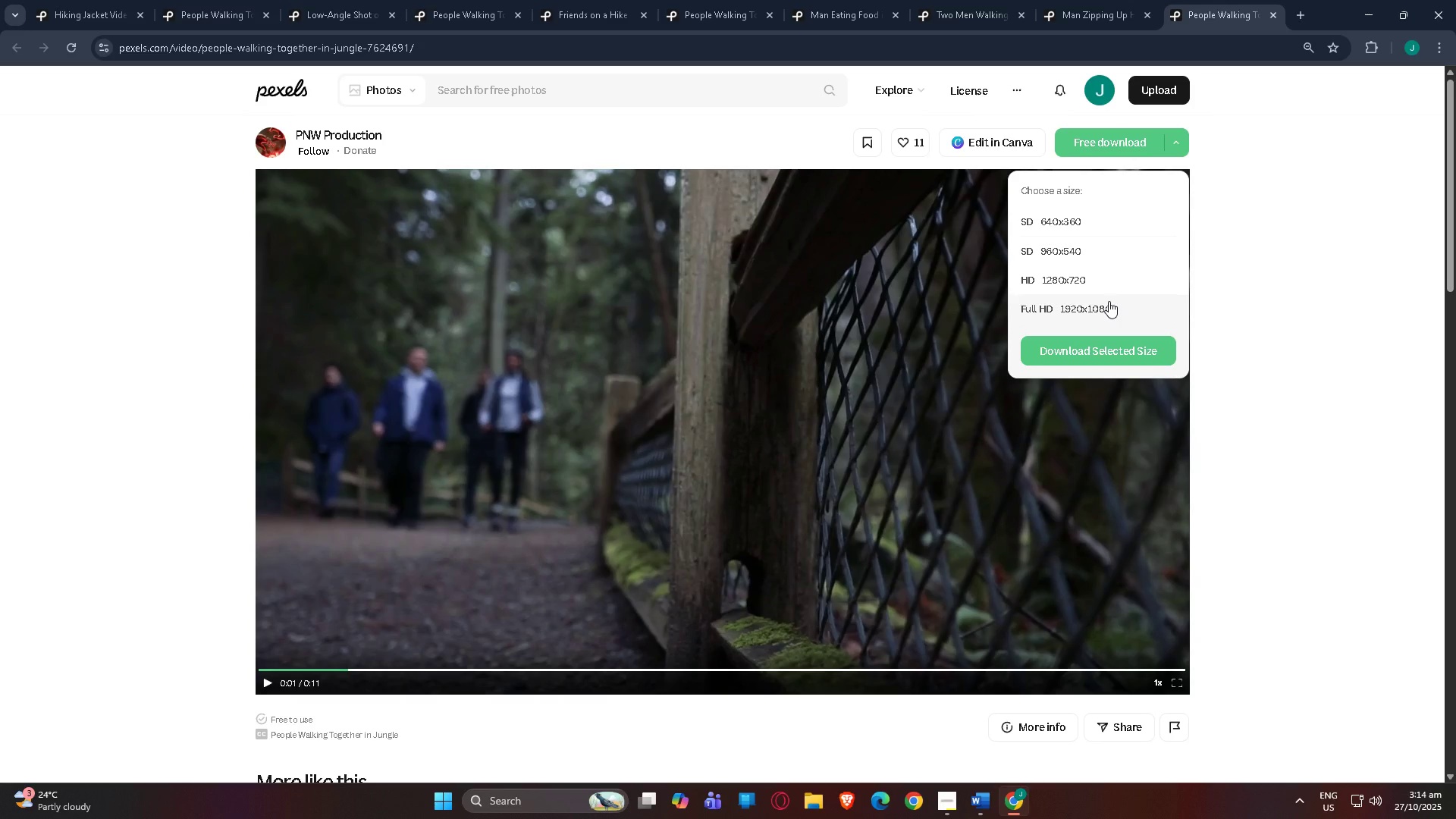 
left_click([1109, 306])
 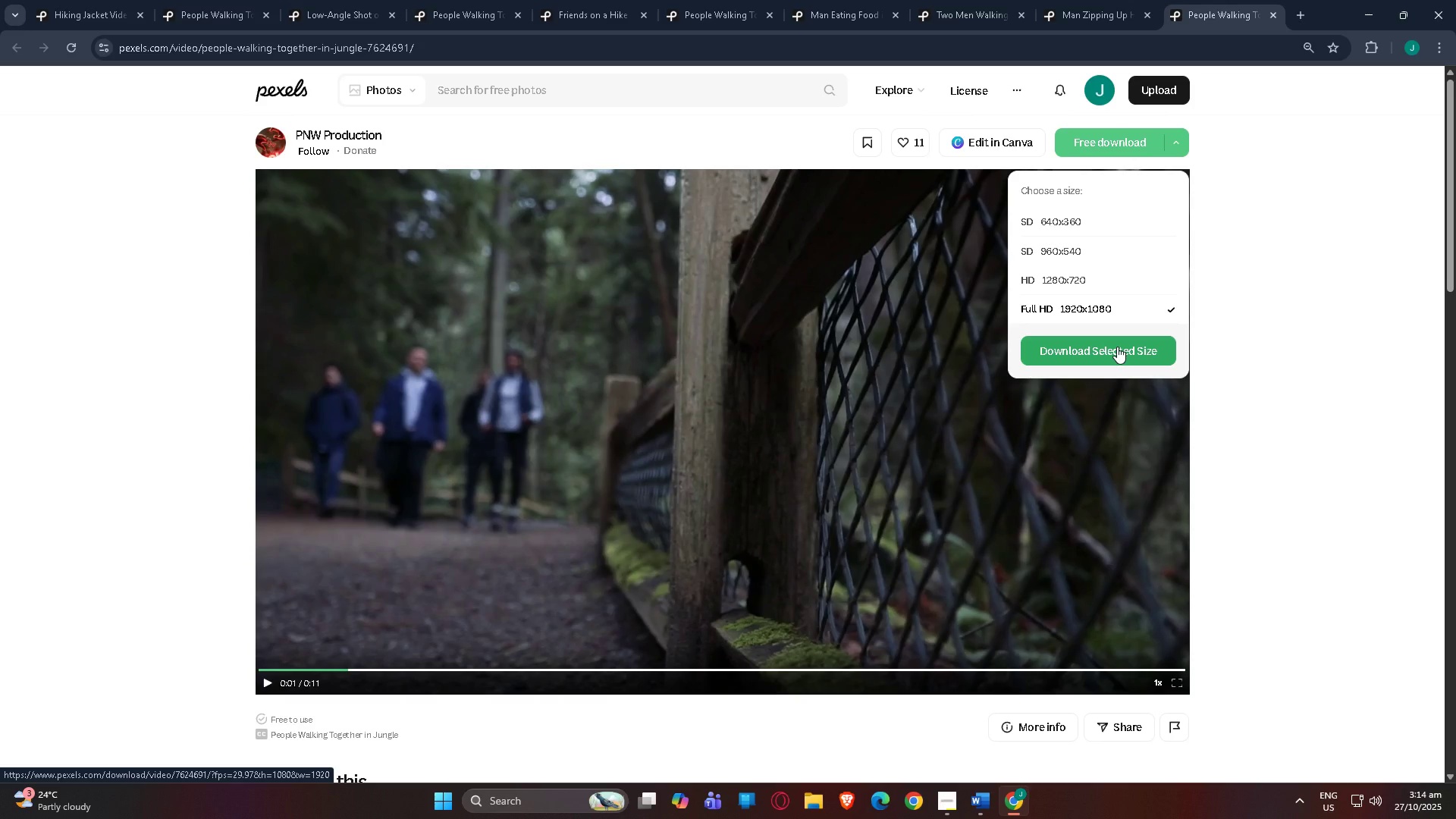 
left_click([1117, 347])
 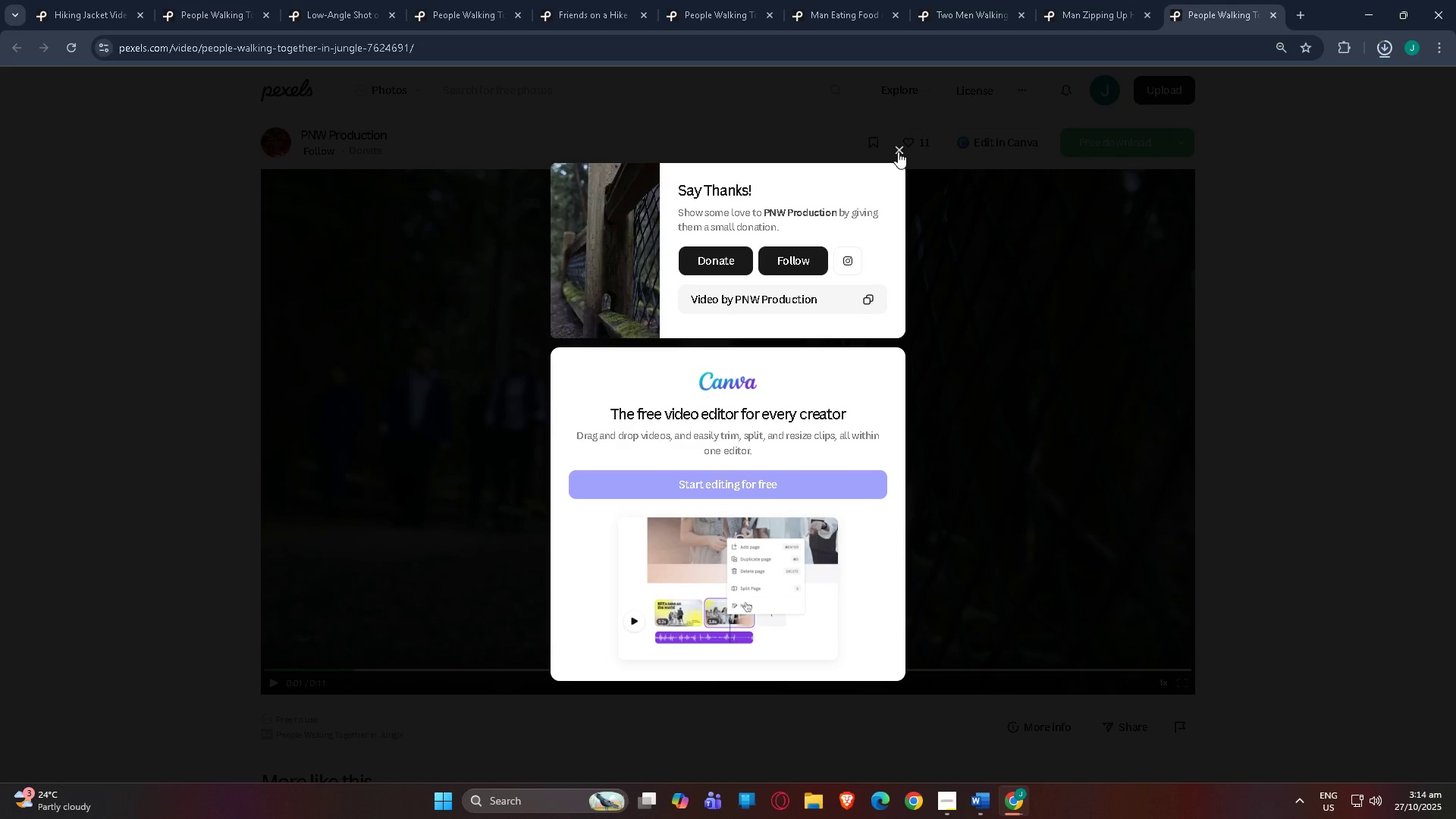 
left_click([898, 152])
 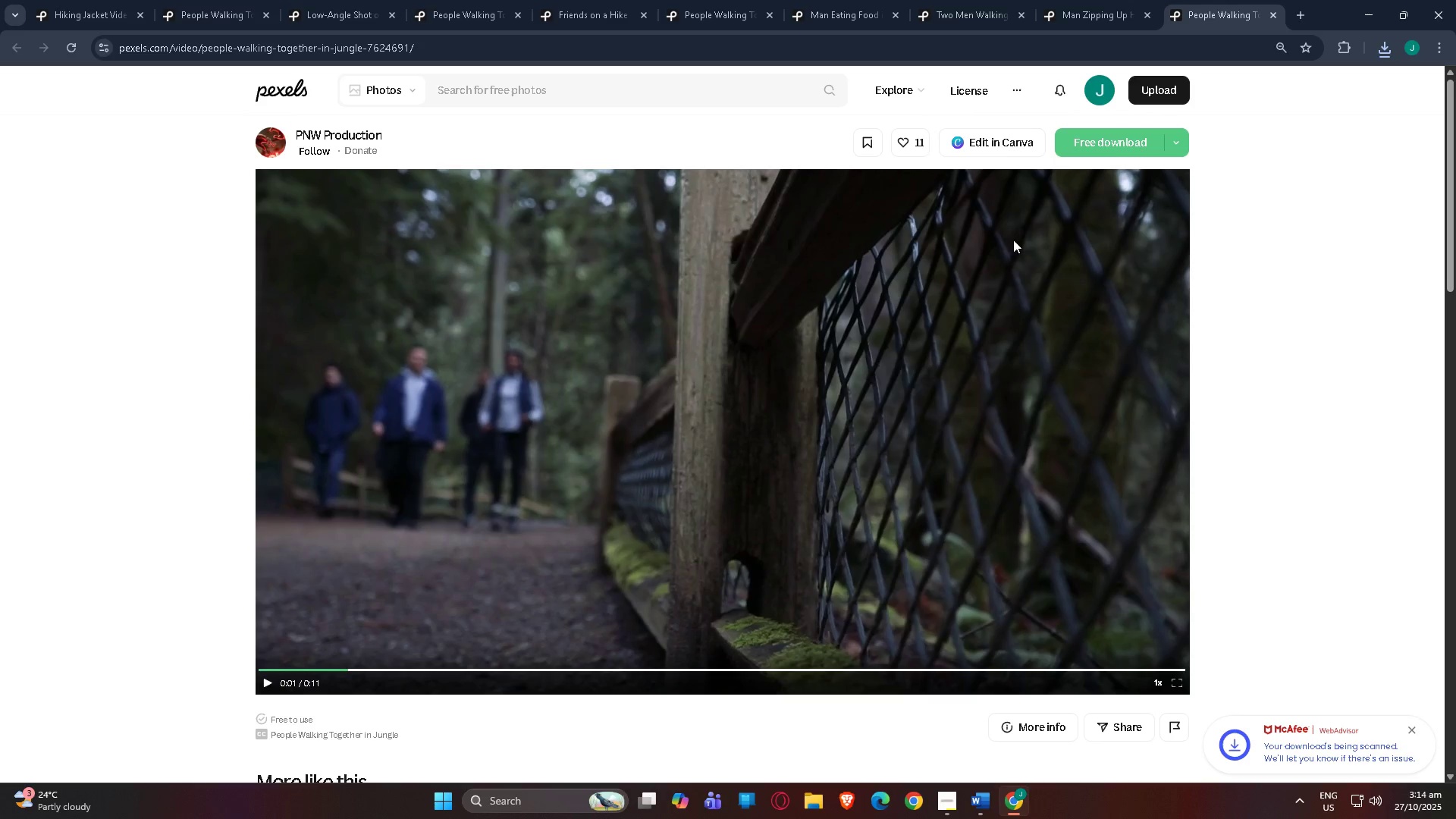 
key(Meta+Shift+MetaLeft)
 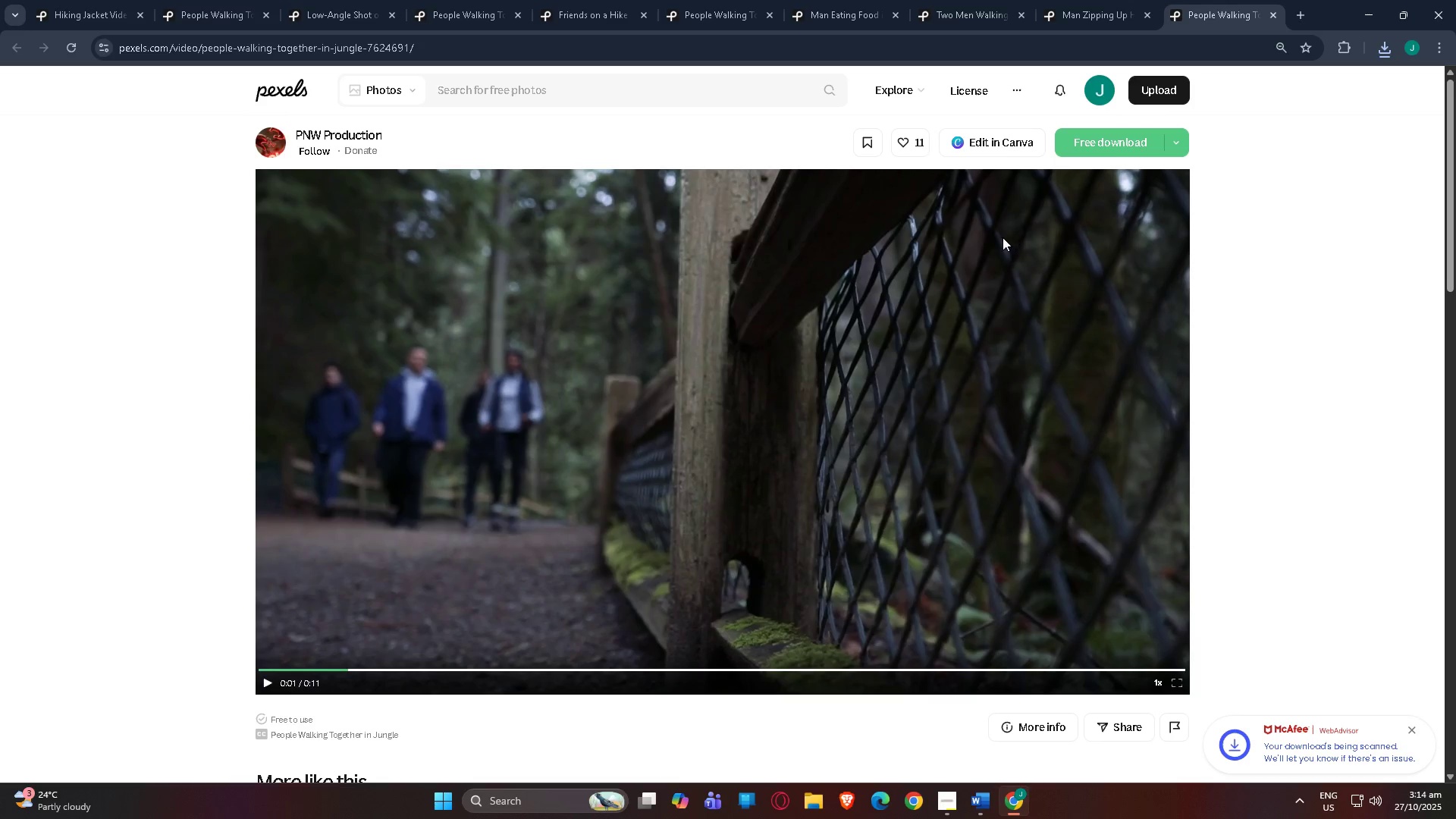 
key(Meta+Shift+S)
 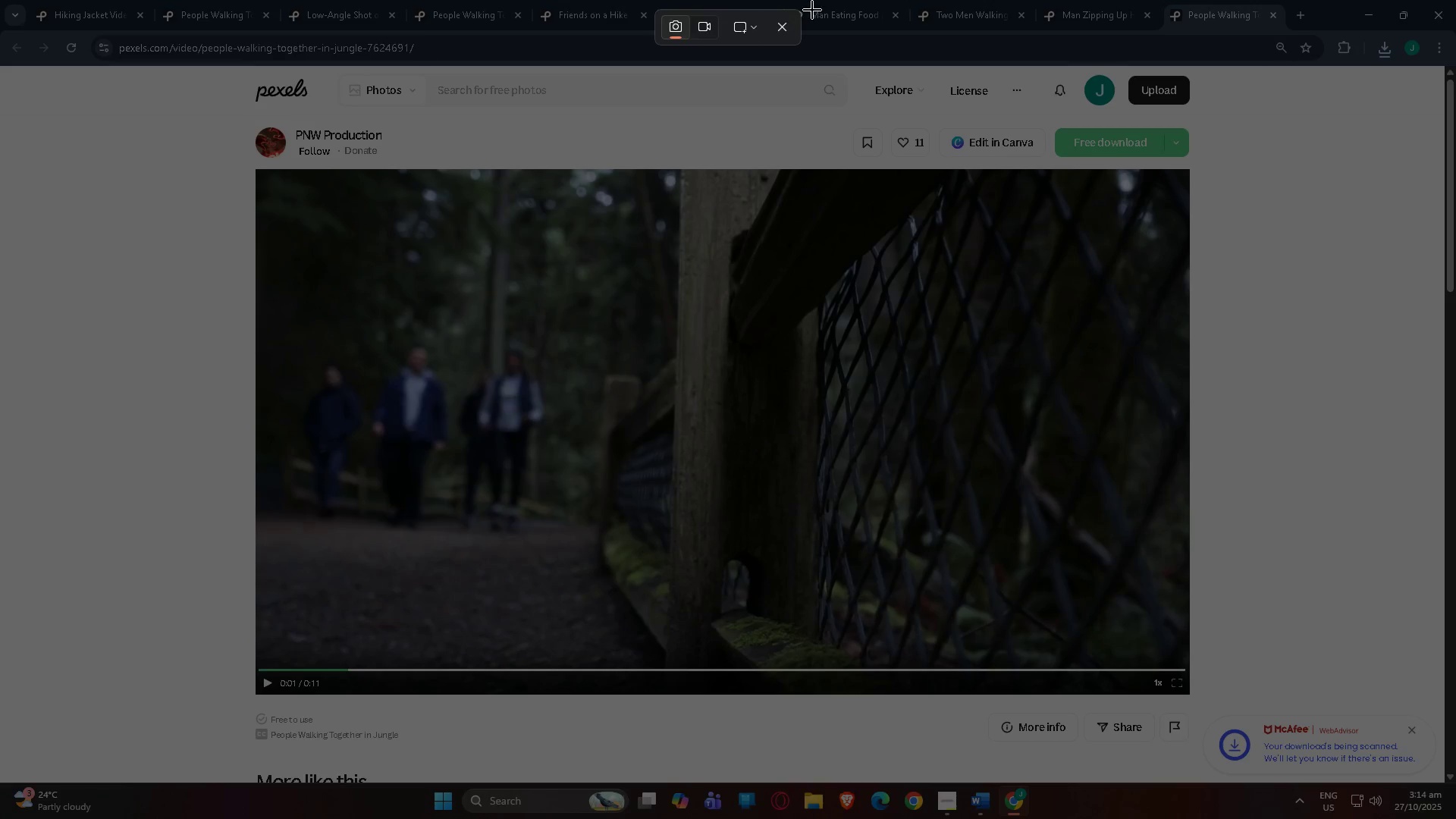 
left_click([755, 24])
 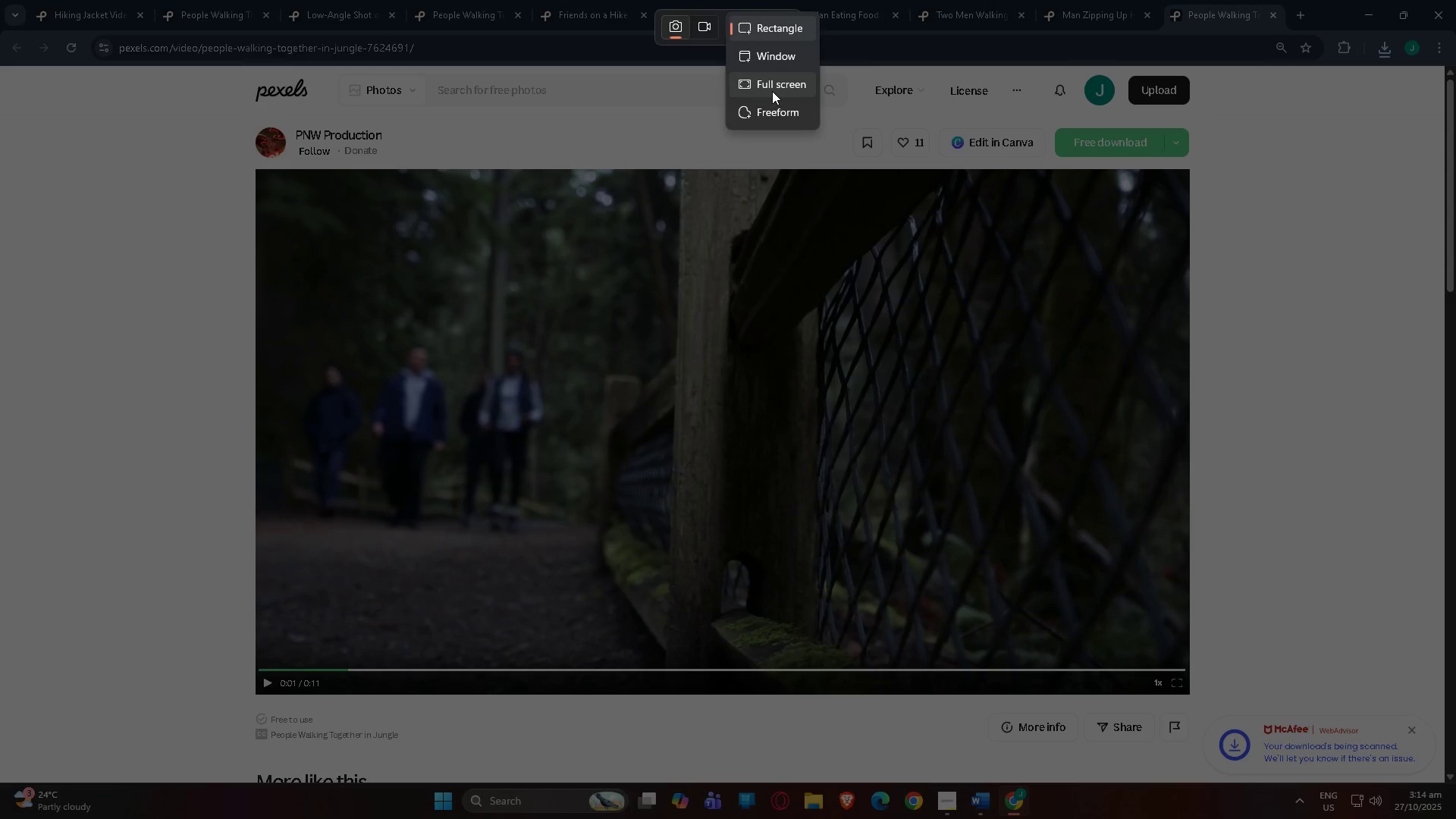 
left_click([772, 91])
 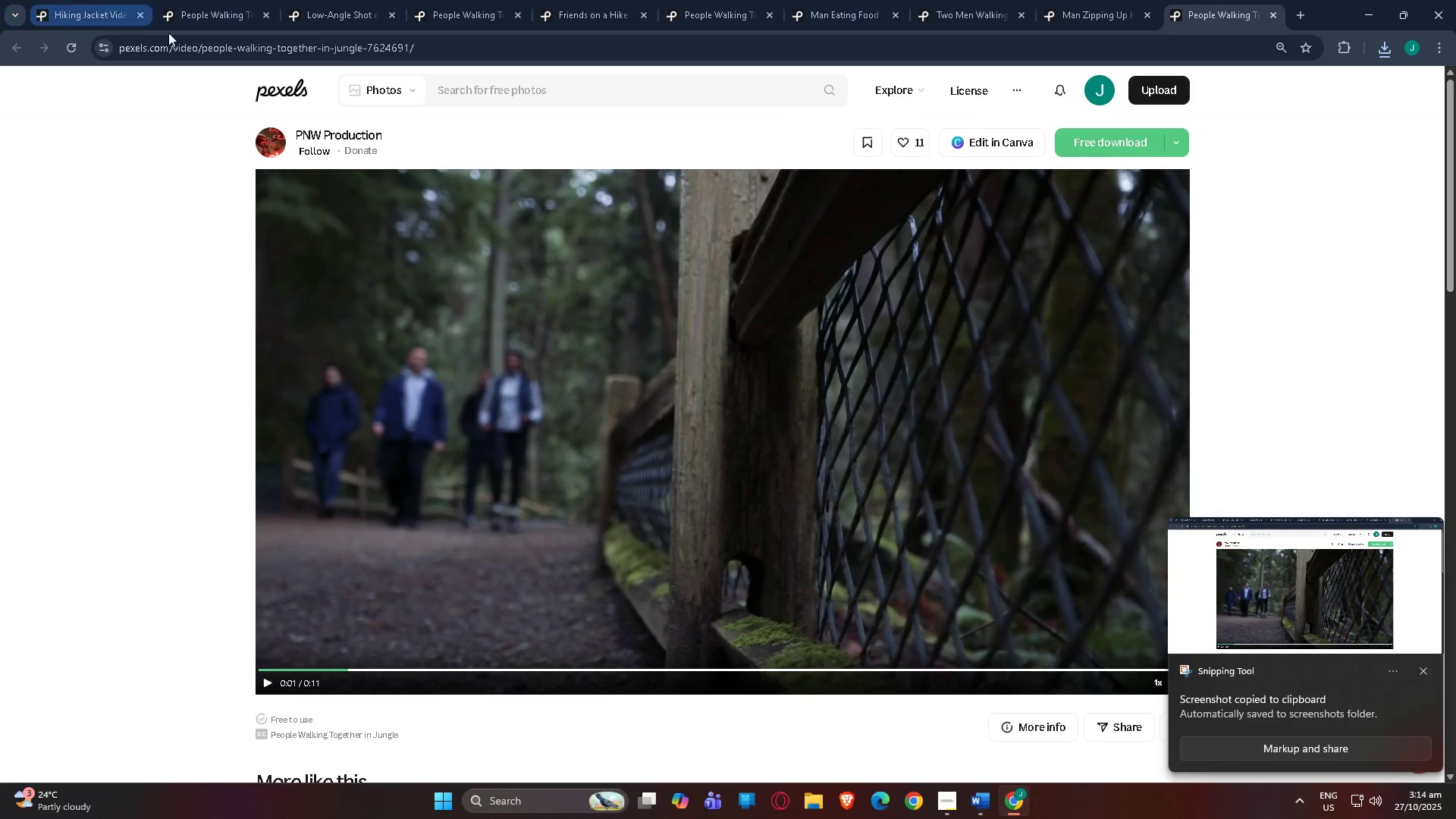 
left_click([388, 49])
 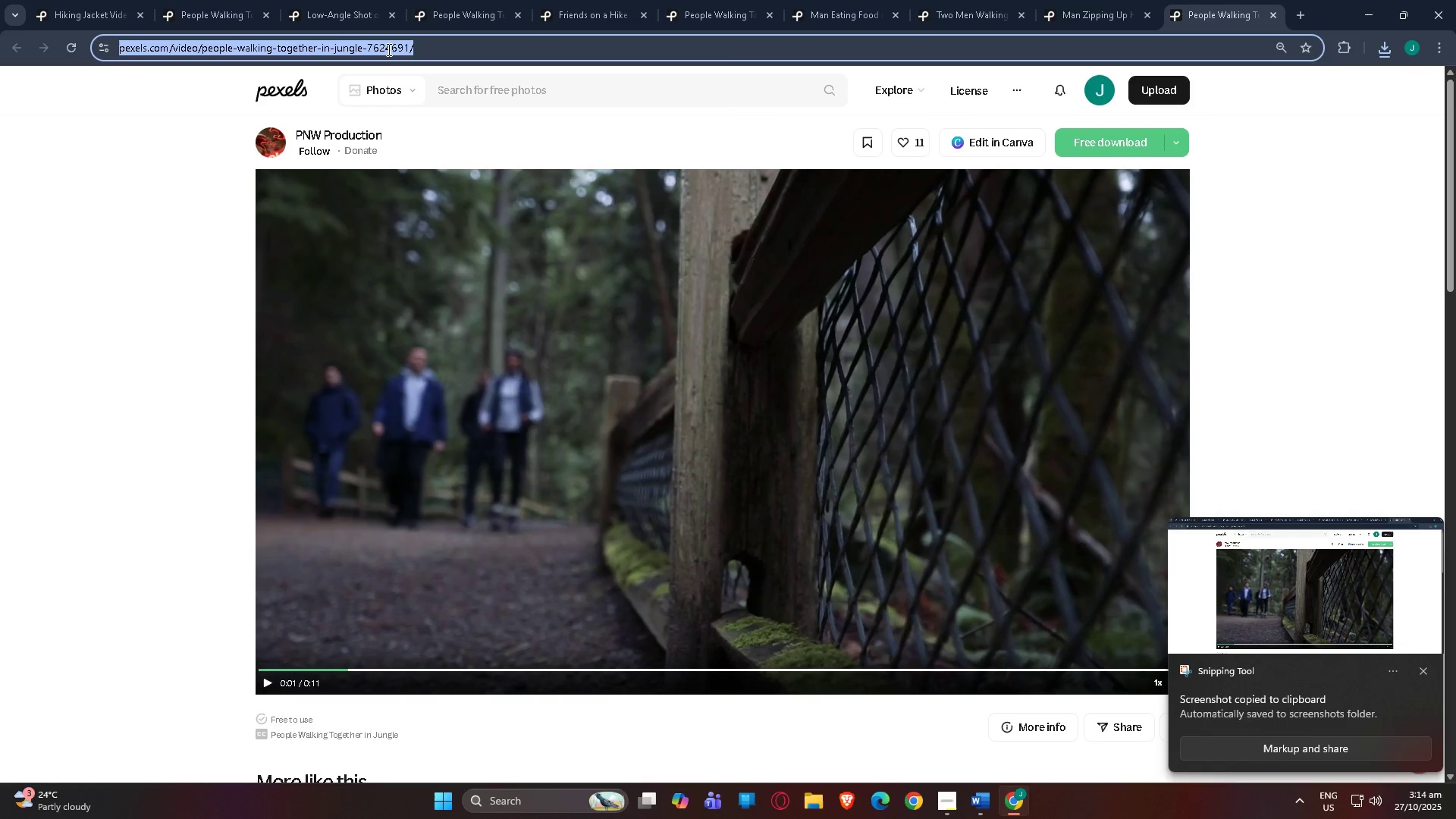 
key(Control+C)
 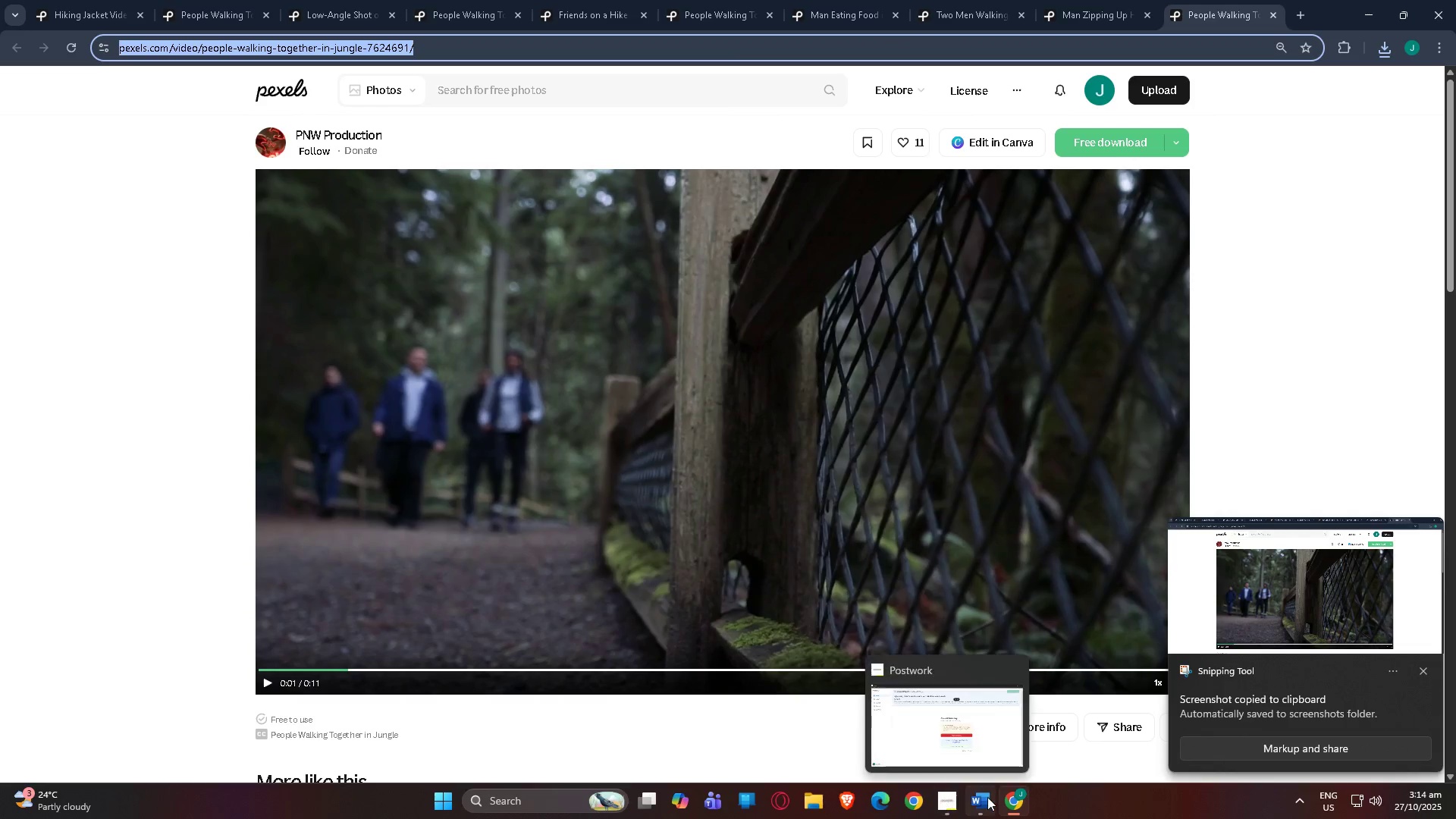 
left_click([988, 797])
 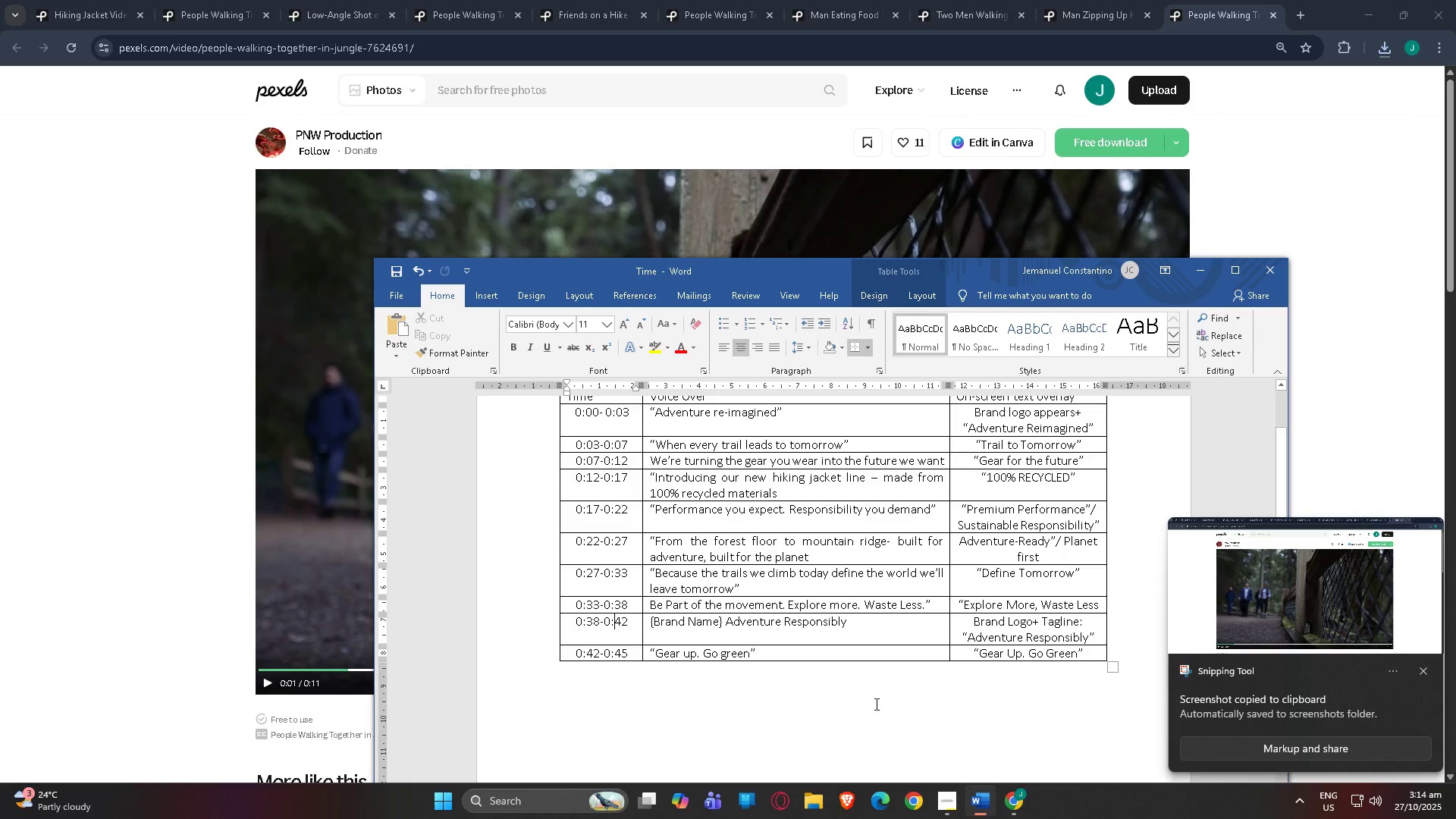 
scroll: coordinate [942, 701], scroll_direction: down, amount: 15.0
 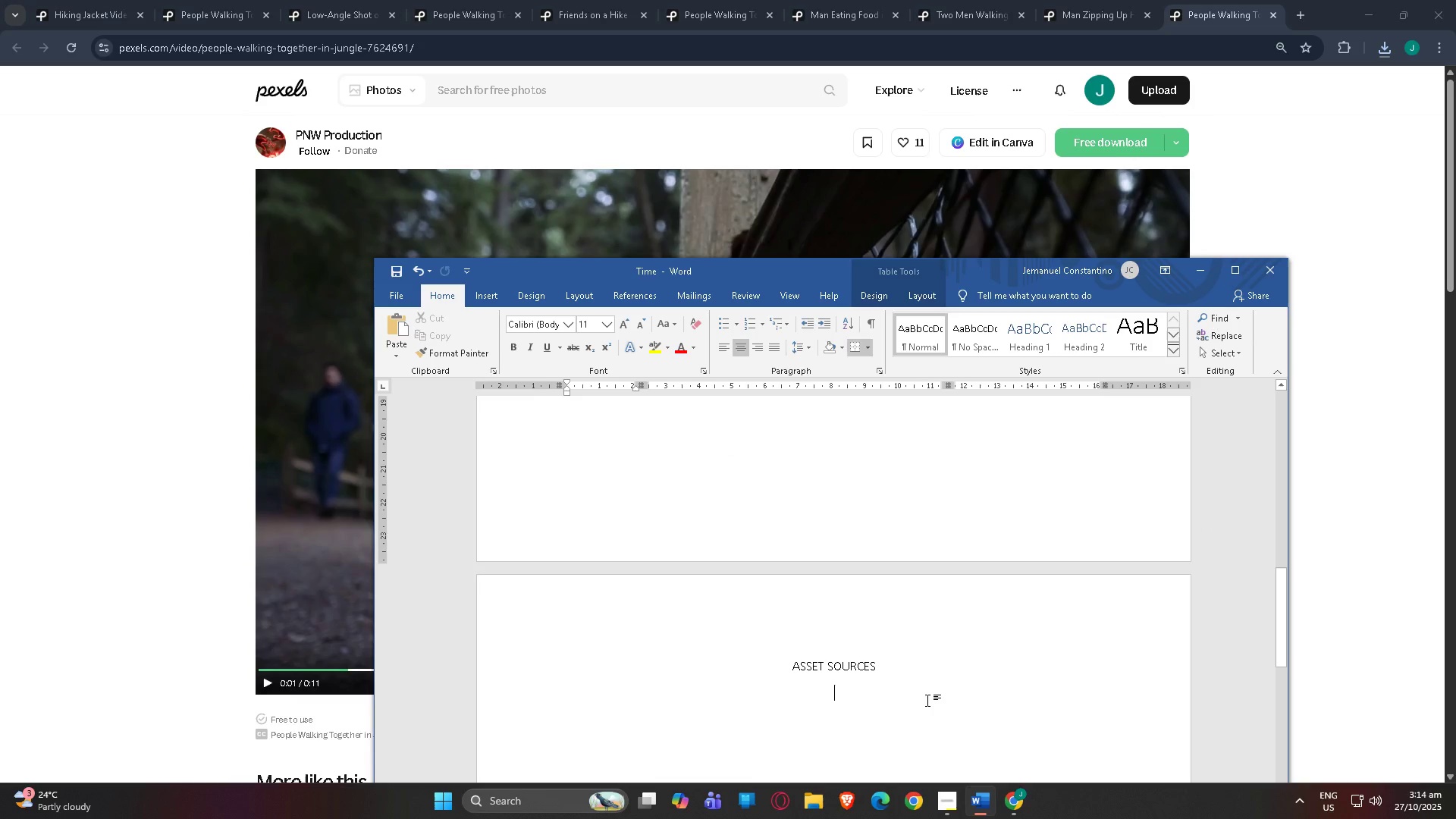 
left_click([927, 700])
 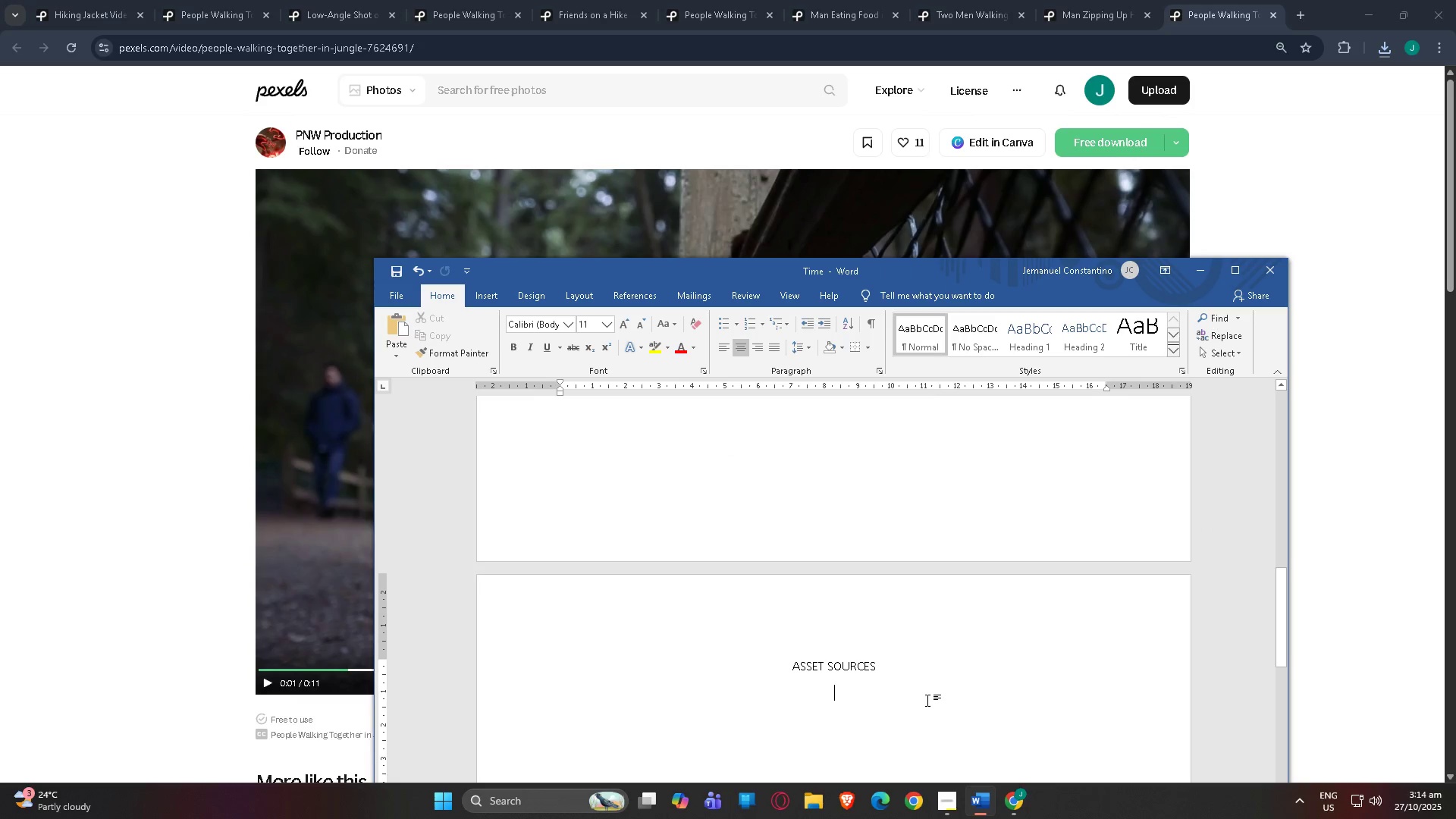 
key(Control+V)
 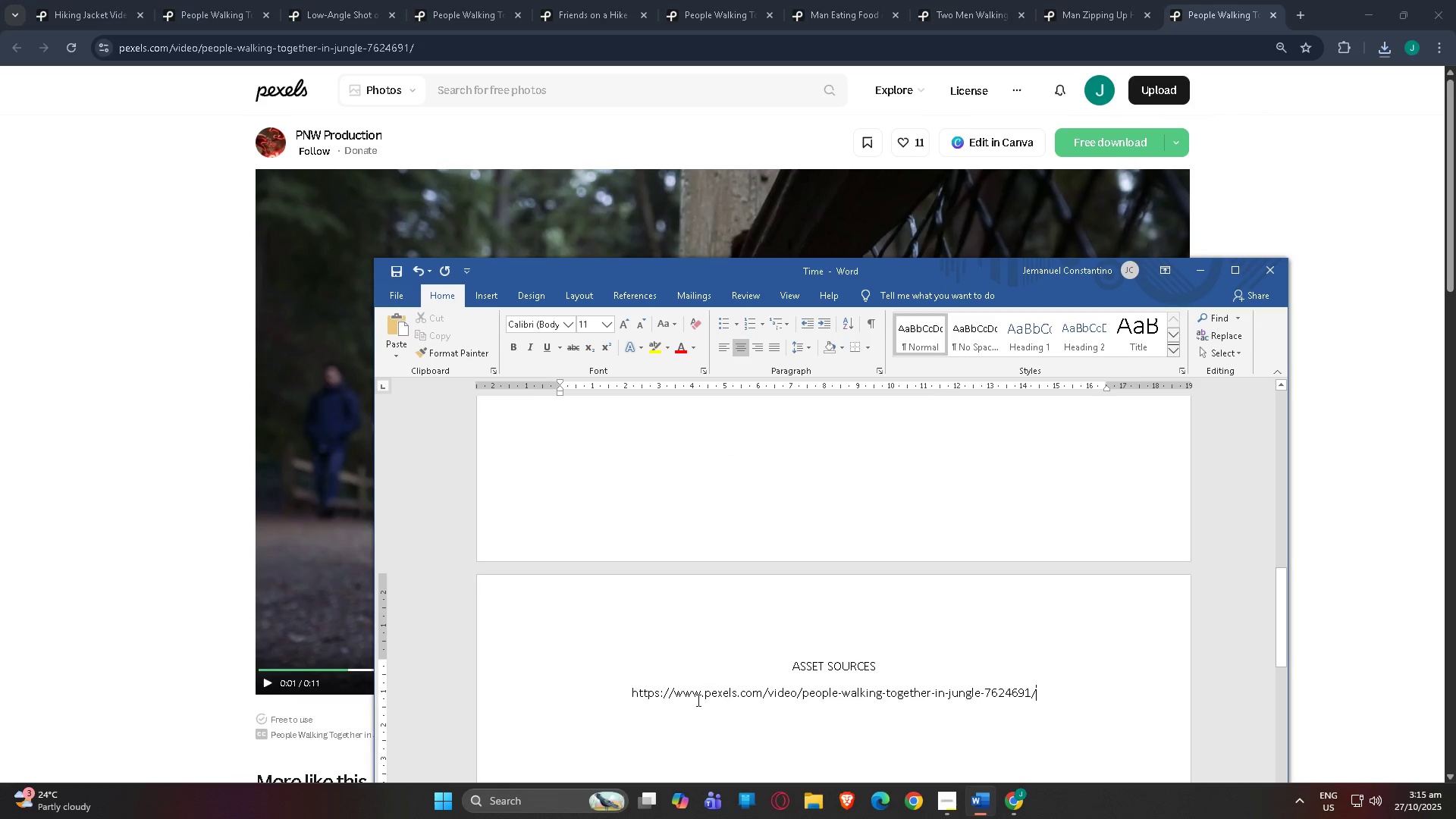 
left_click([624, 694])
 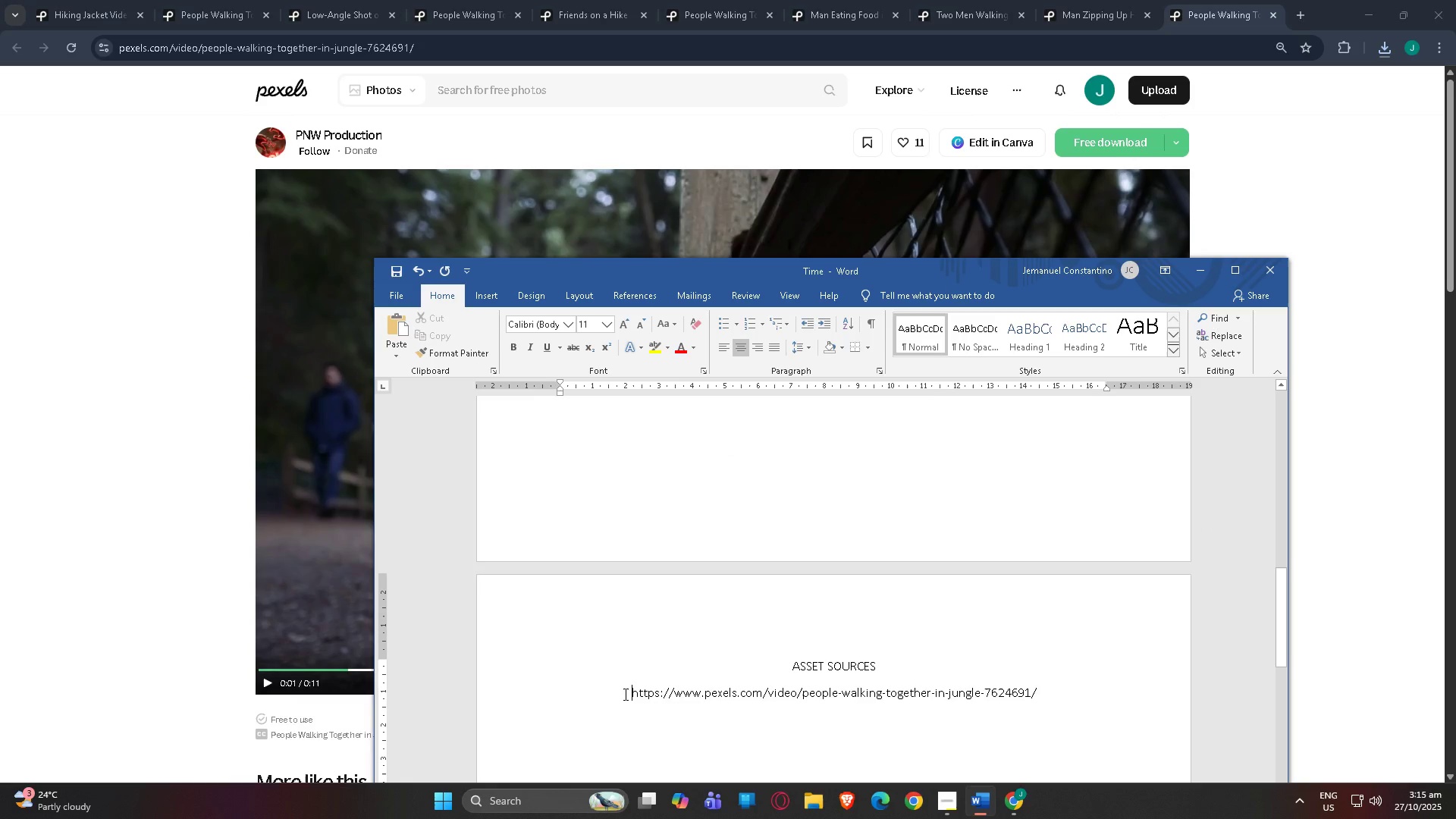 
key(Backspace)
 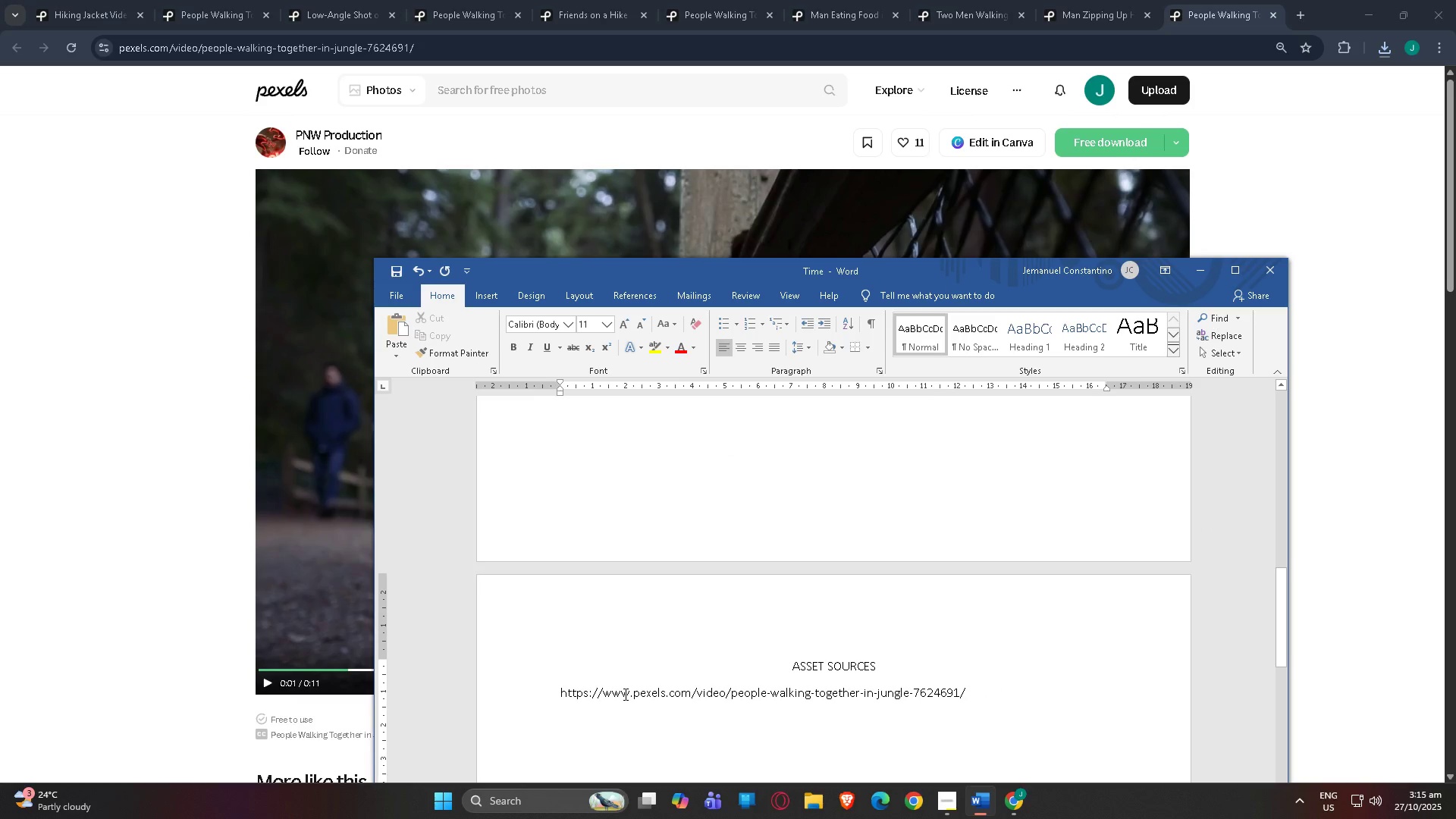 
key(Enter)
 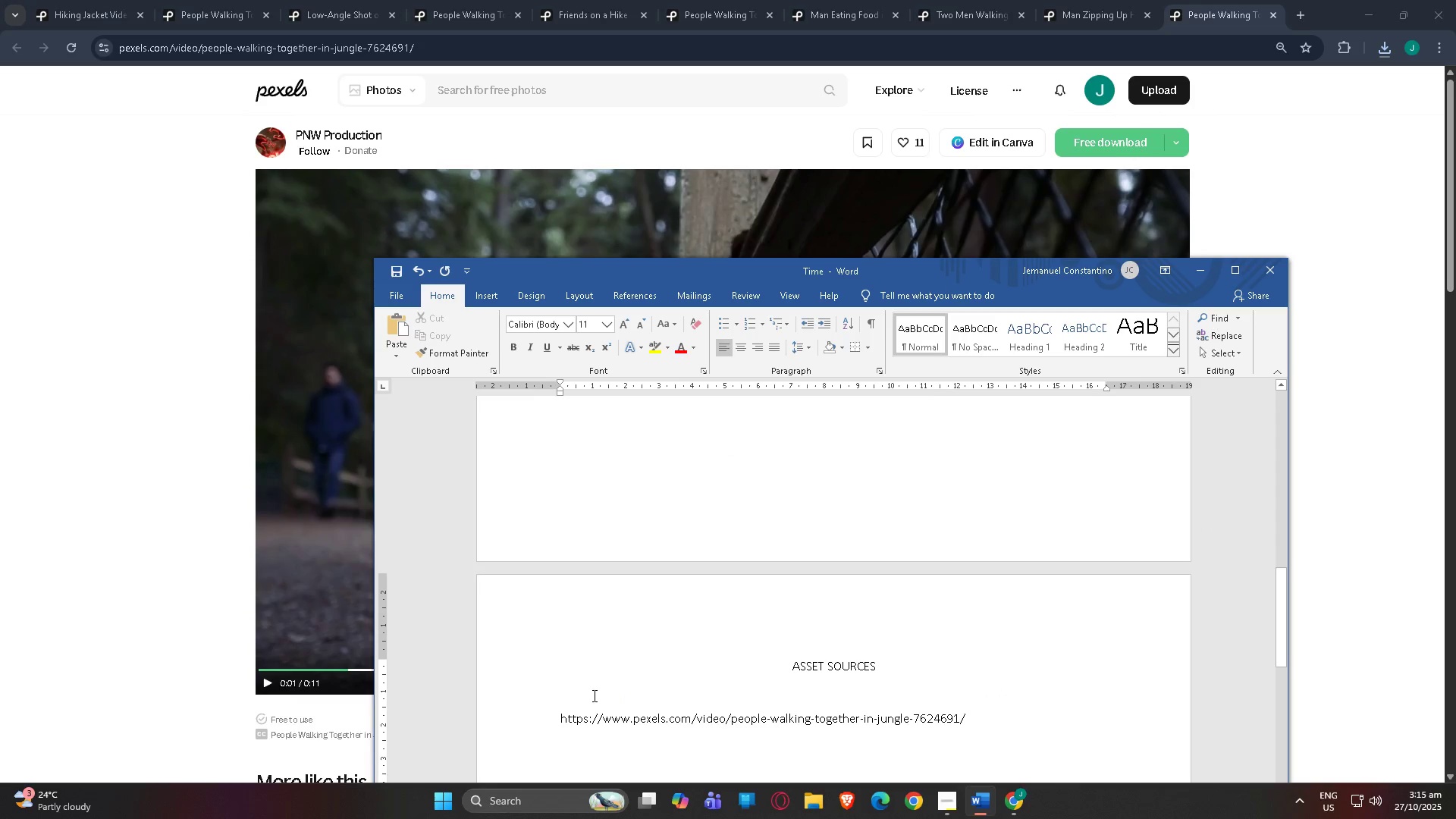 
left_click([593, 697])
 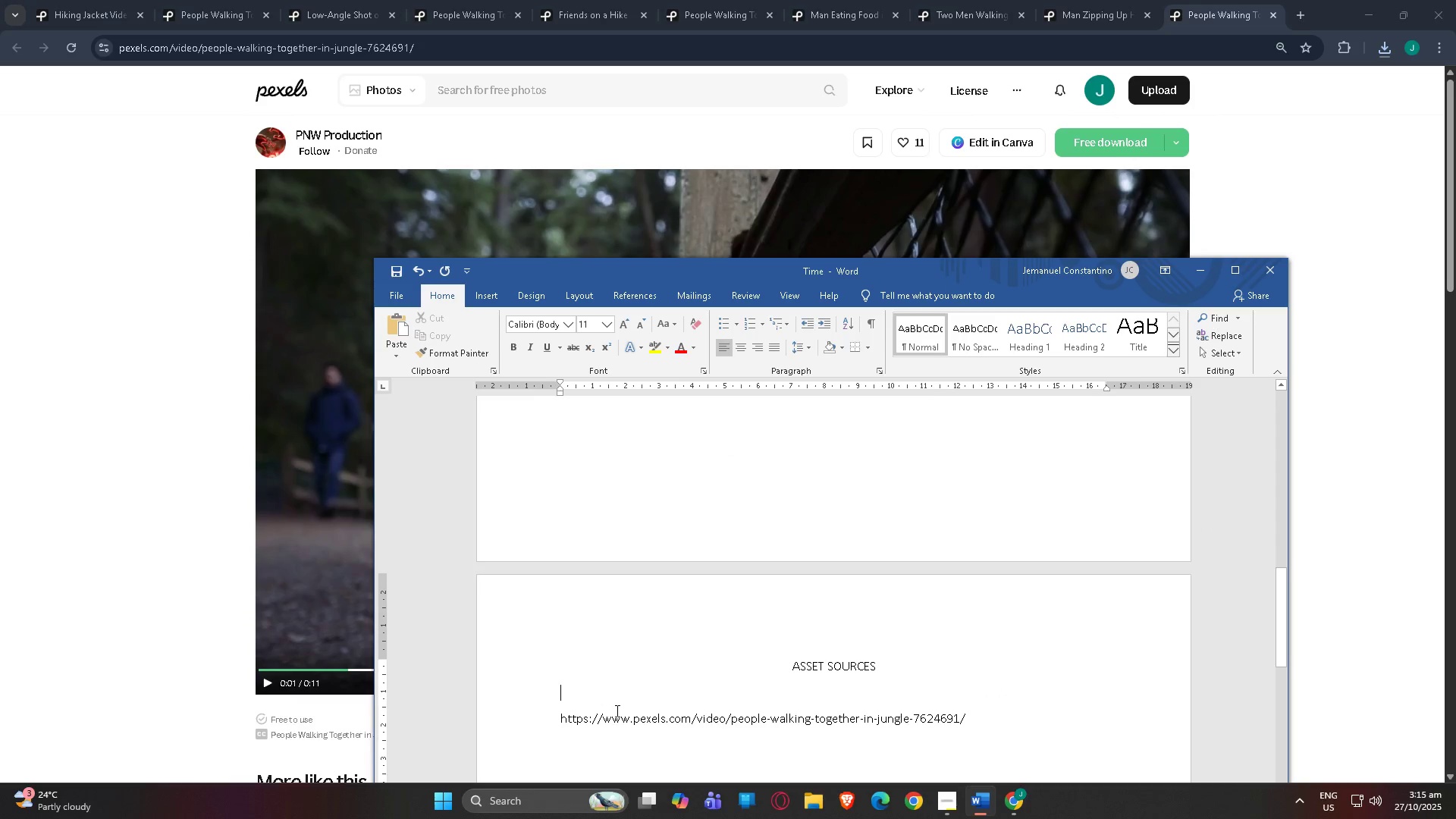 
key(Alt+Tab)
 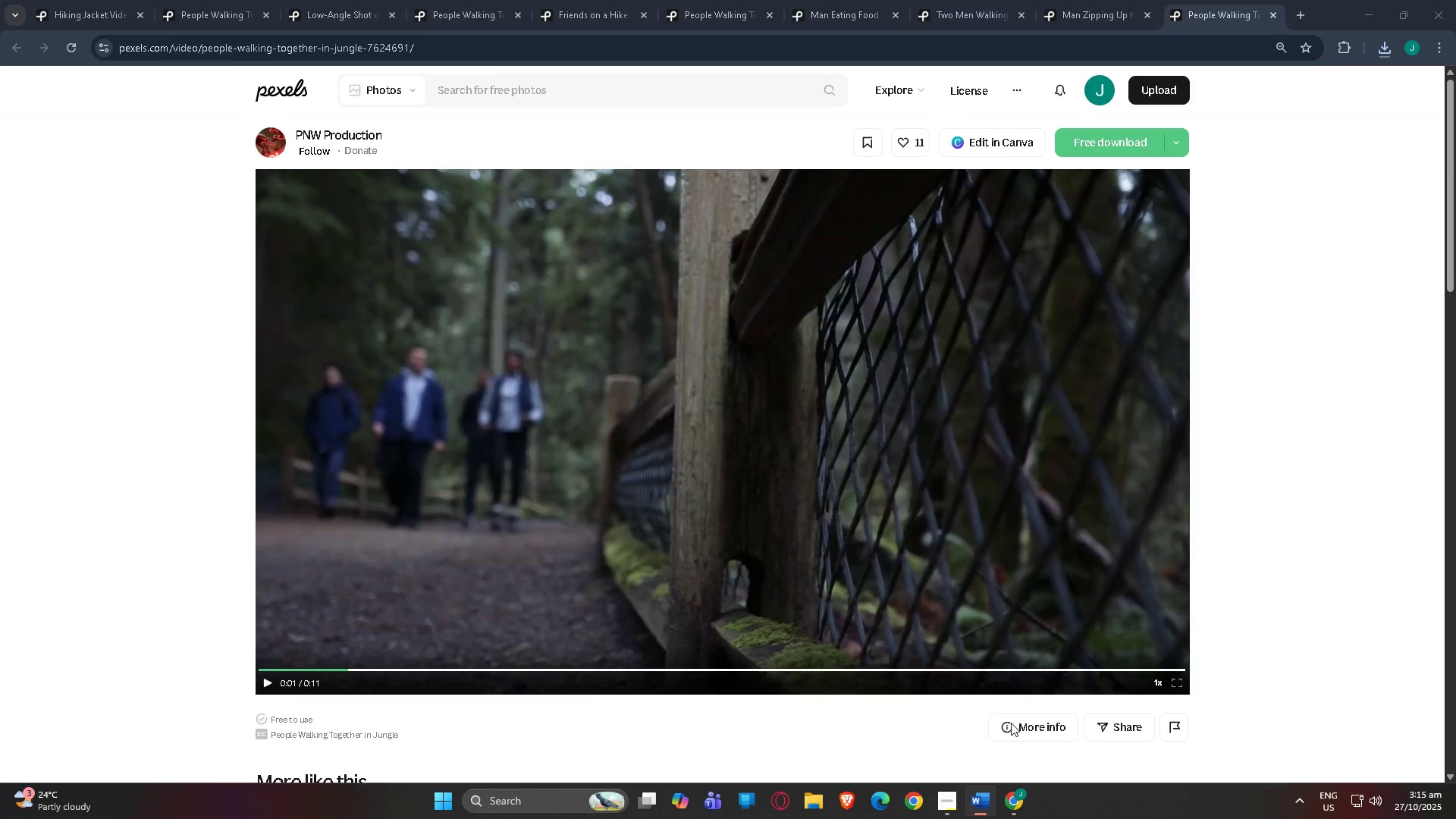 
left_click([1011, 723])
 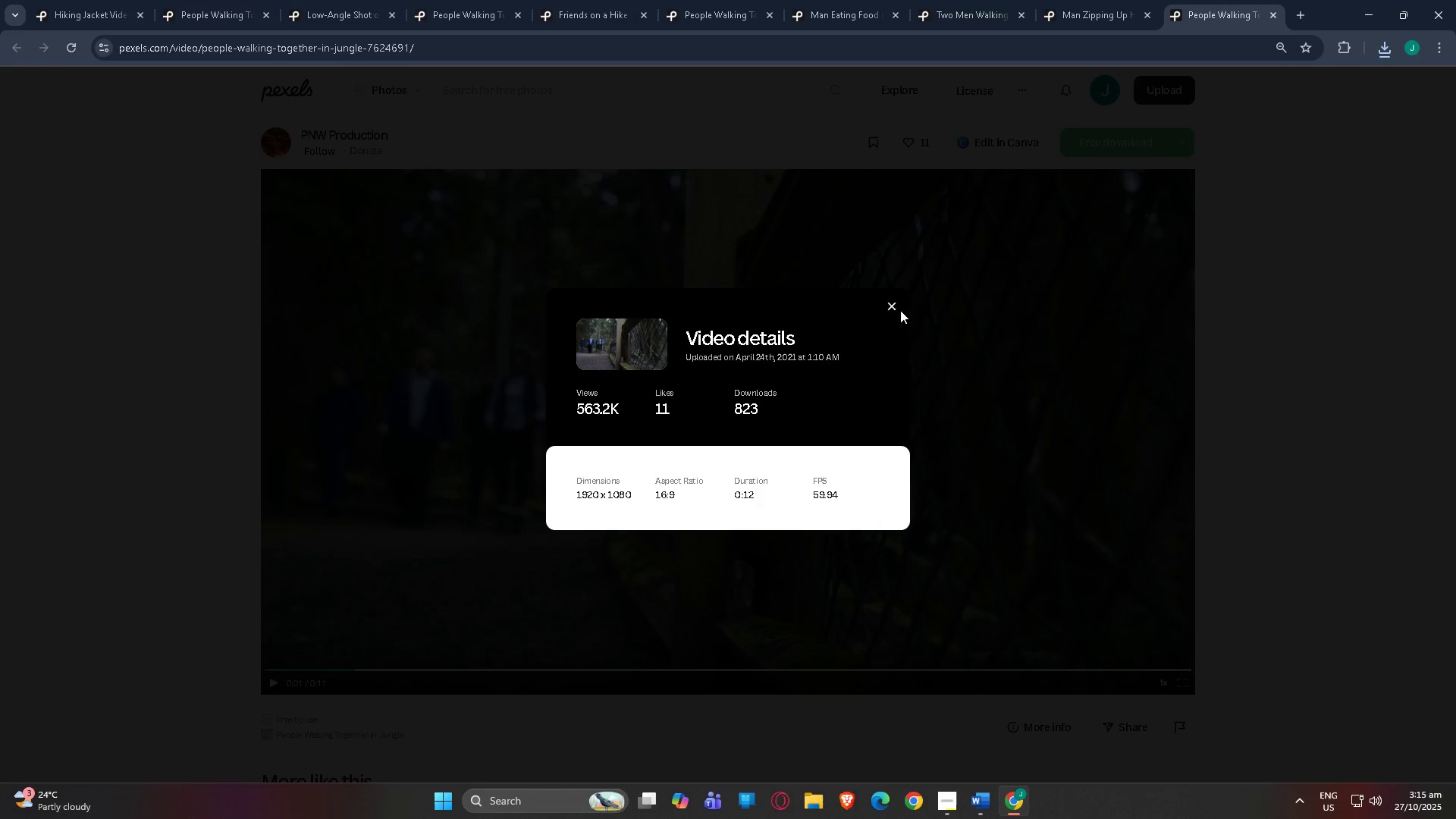 
left_click([893, 309])
 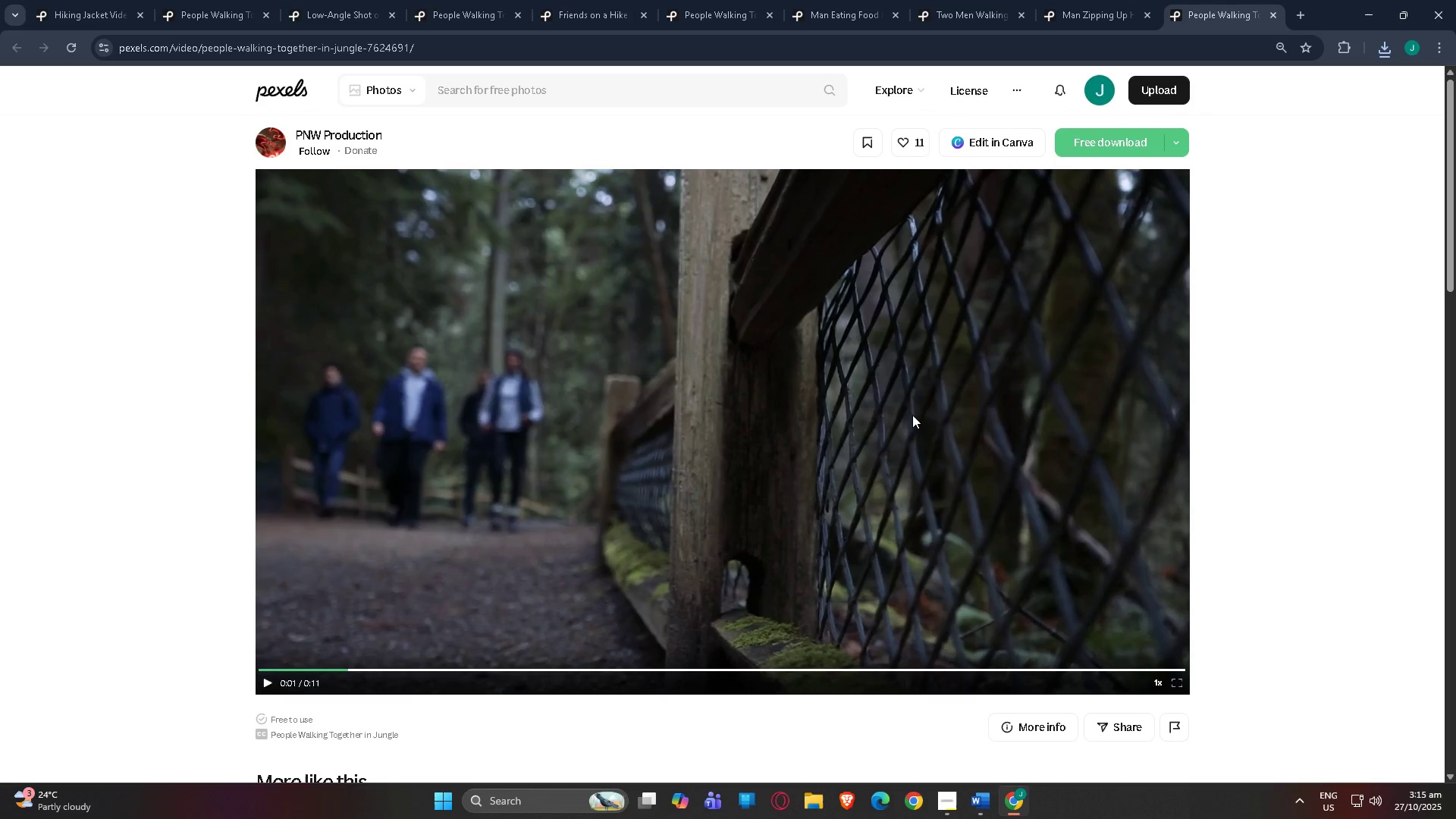 
key(Alt+AltLeft)
 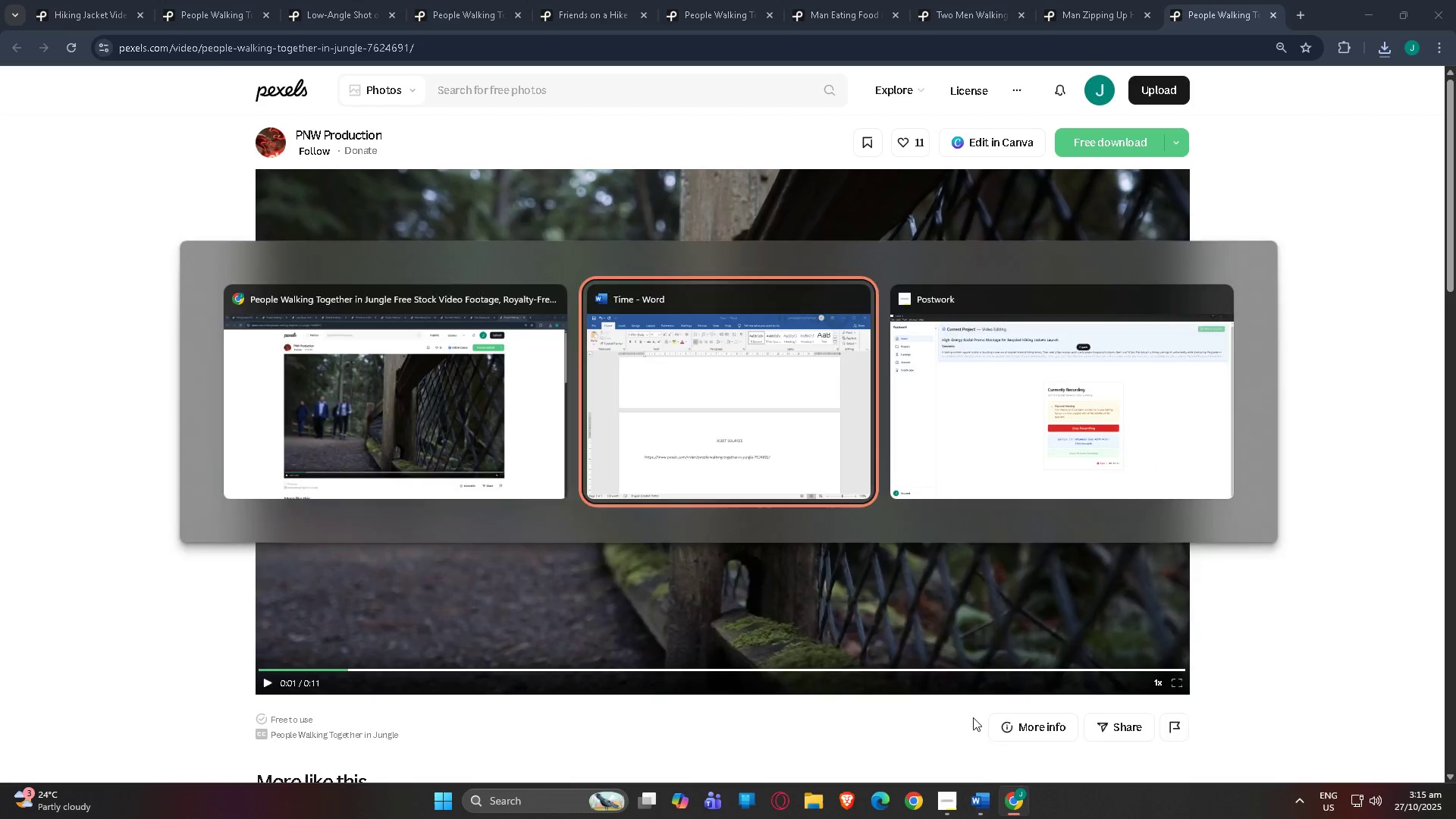 
key(Alt+Tab)
 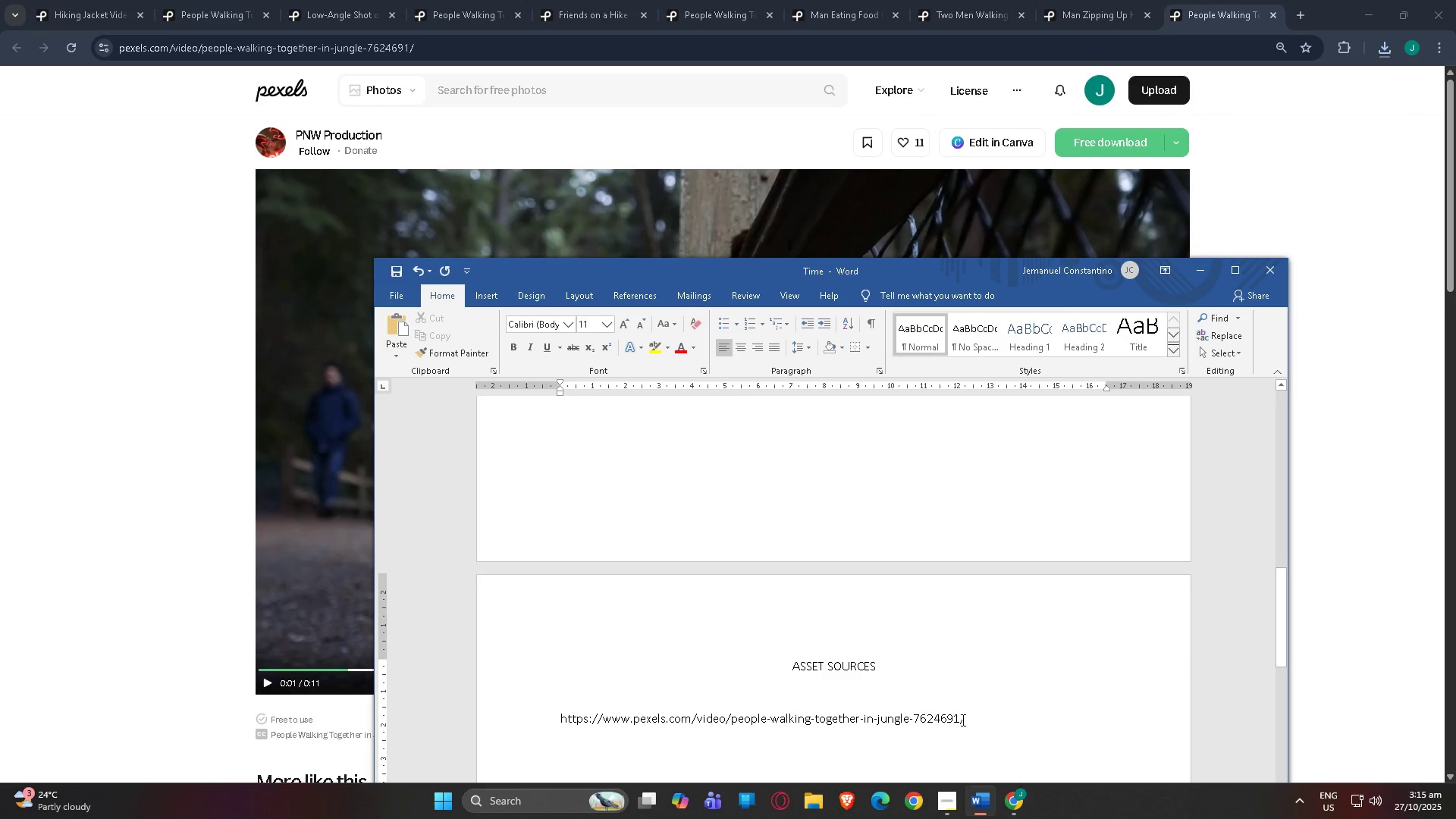 
left_click([964, 723])
 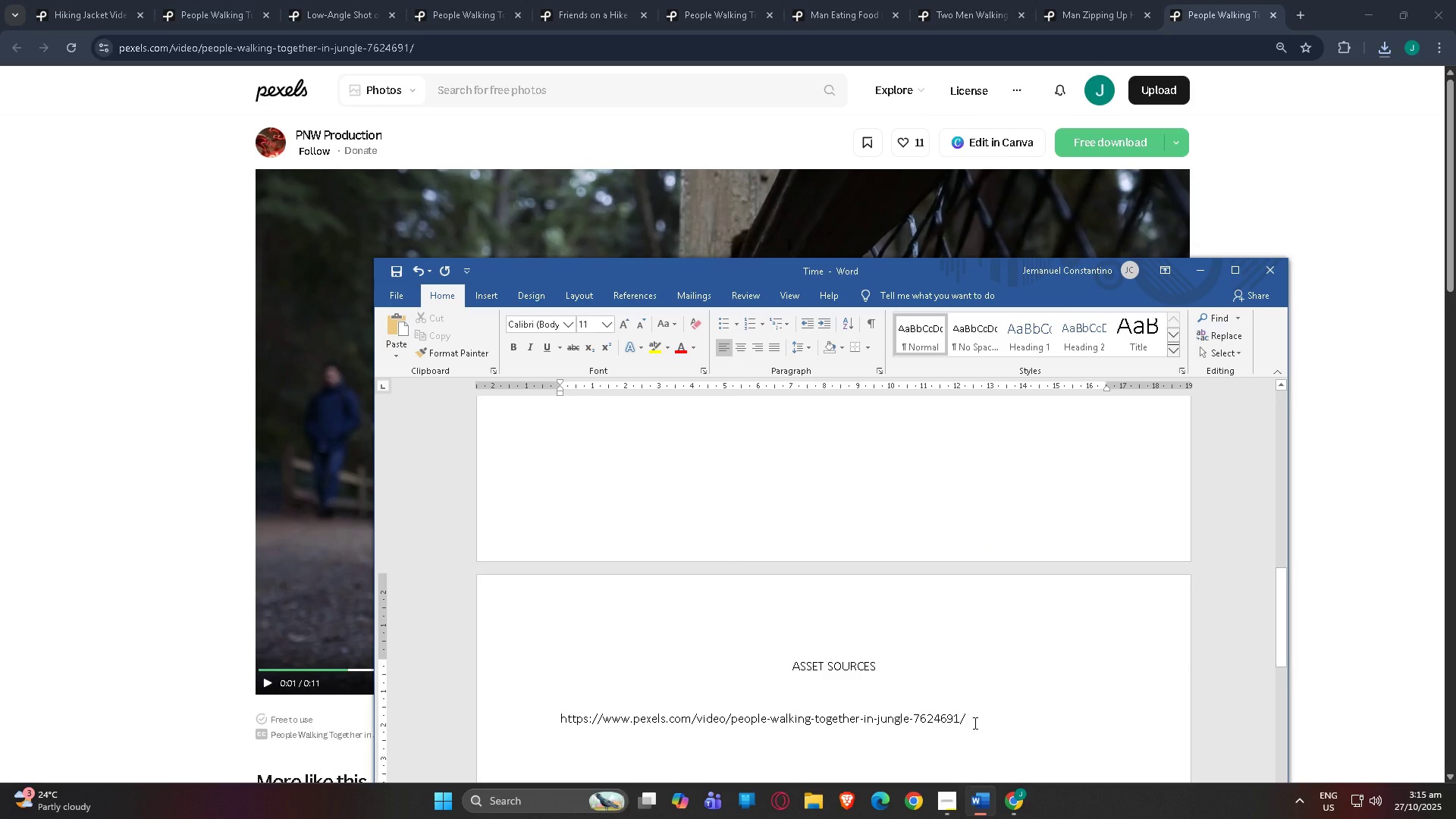 
key(NumpadEnter)
 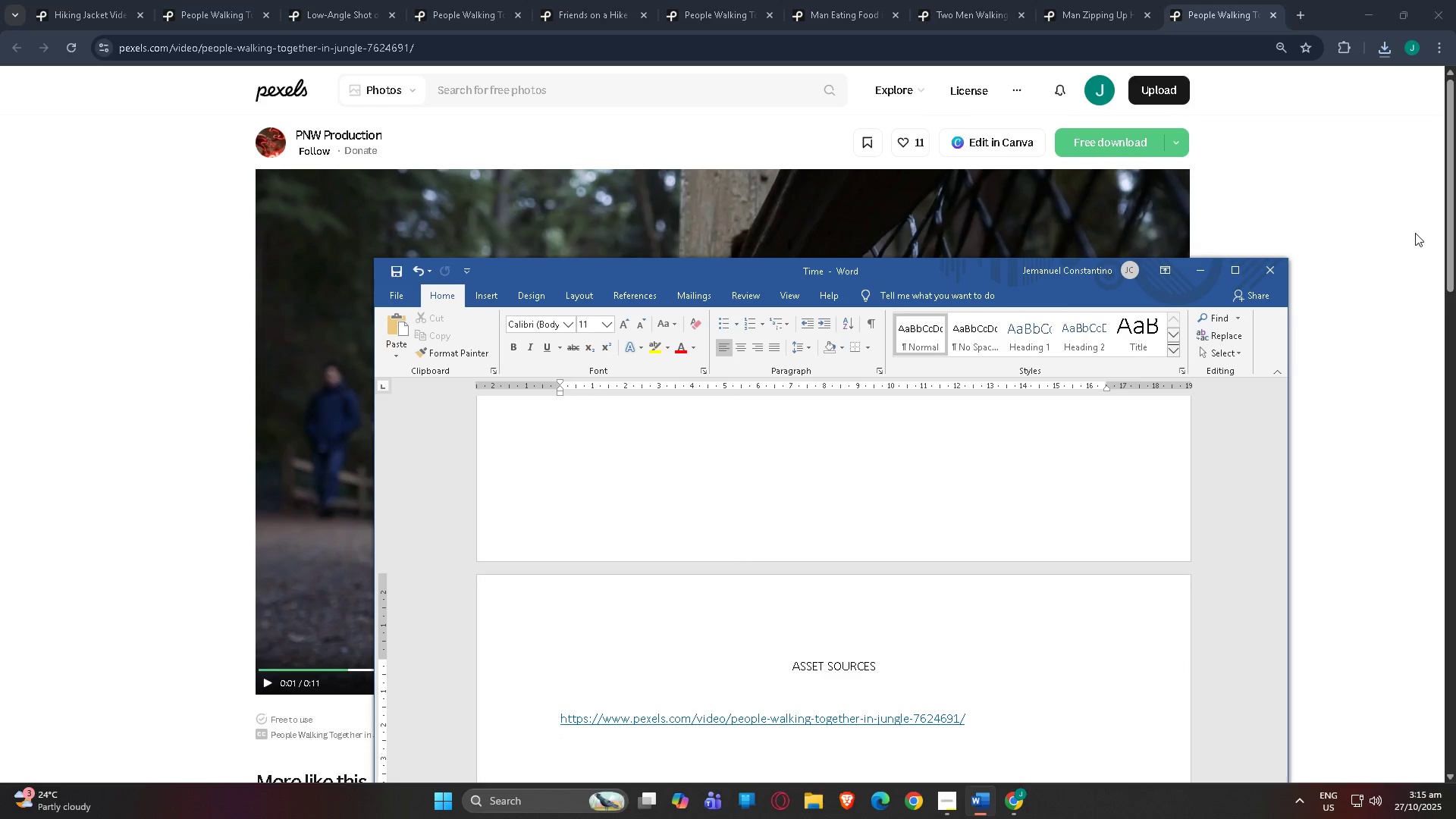 
left_click([1401, 231])
 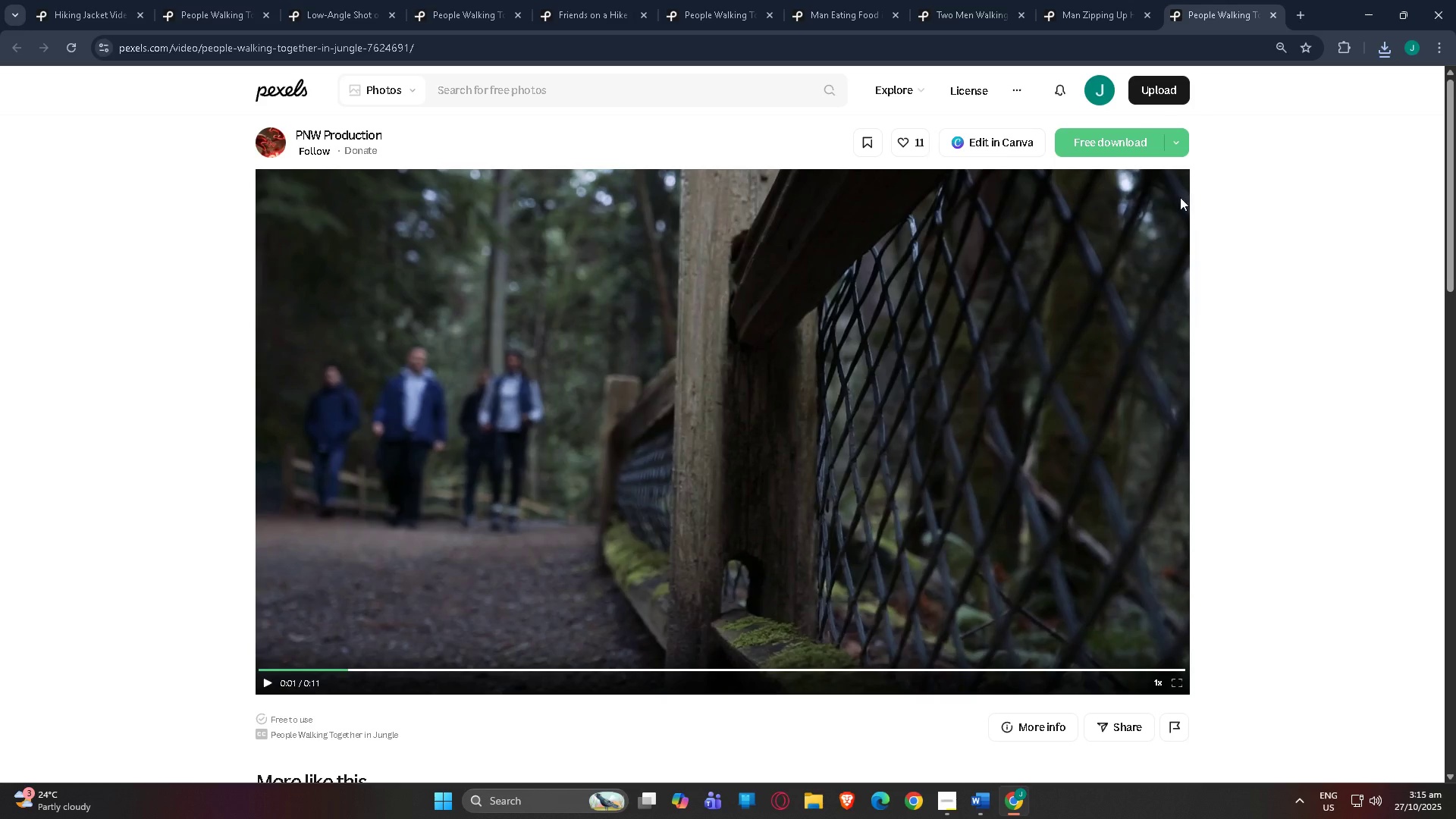 
key(Meta+Shift+S)
 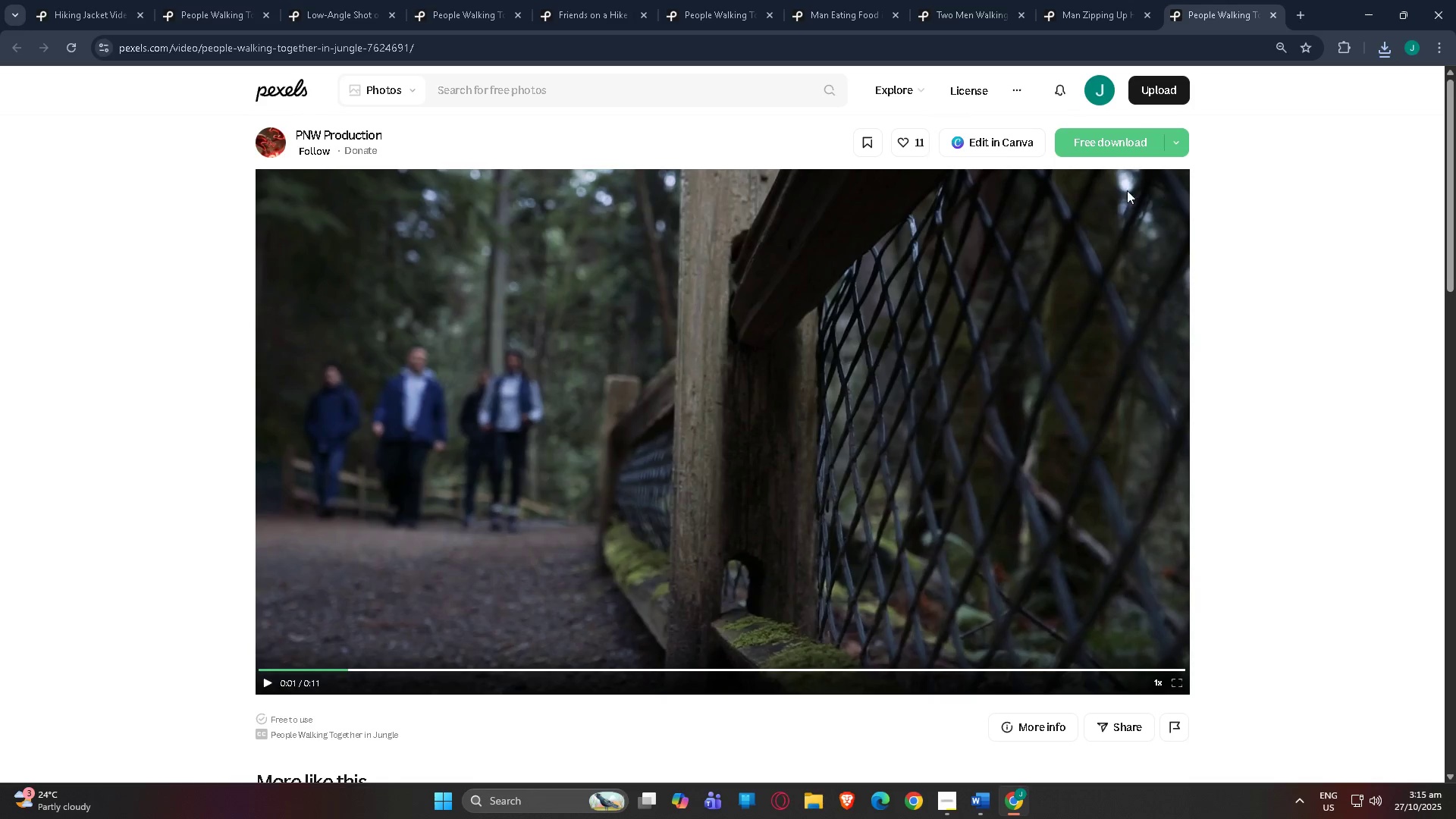 
key(Shift+ShiftLeft)
 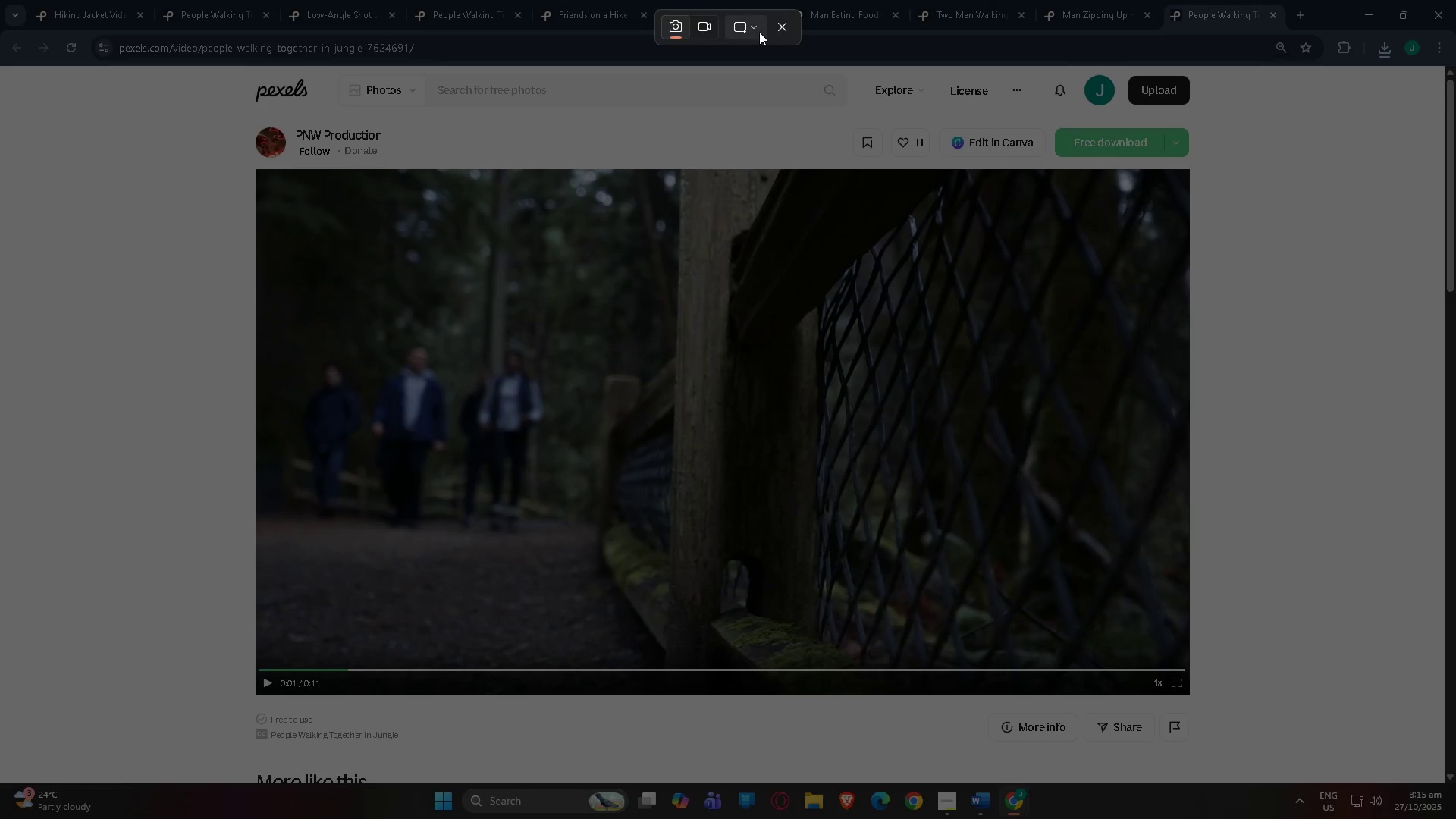 
left_click([758, 32])
 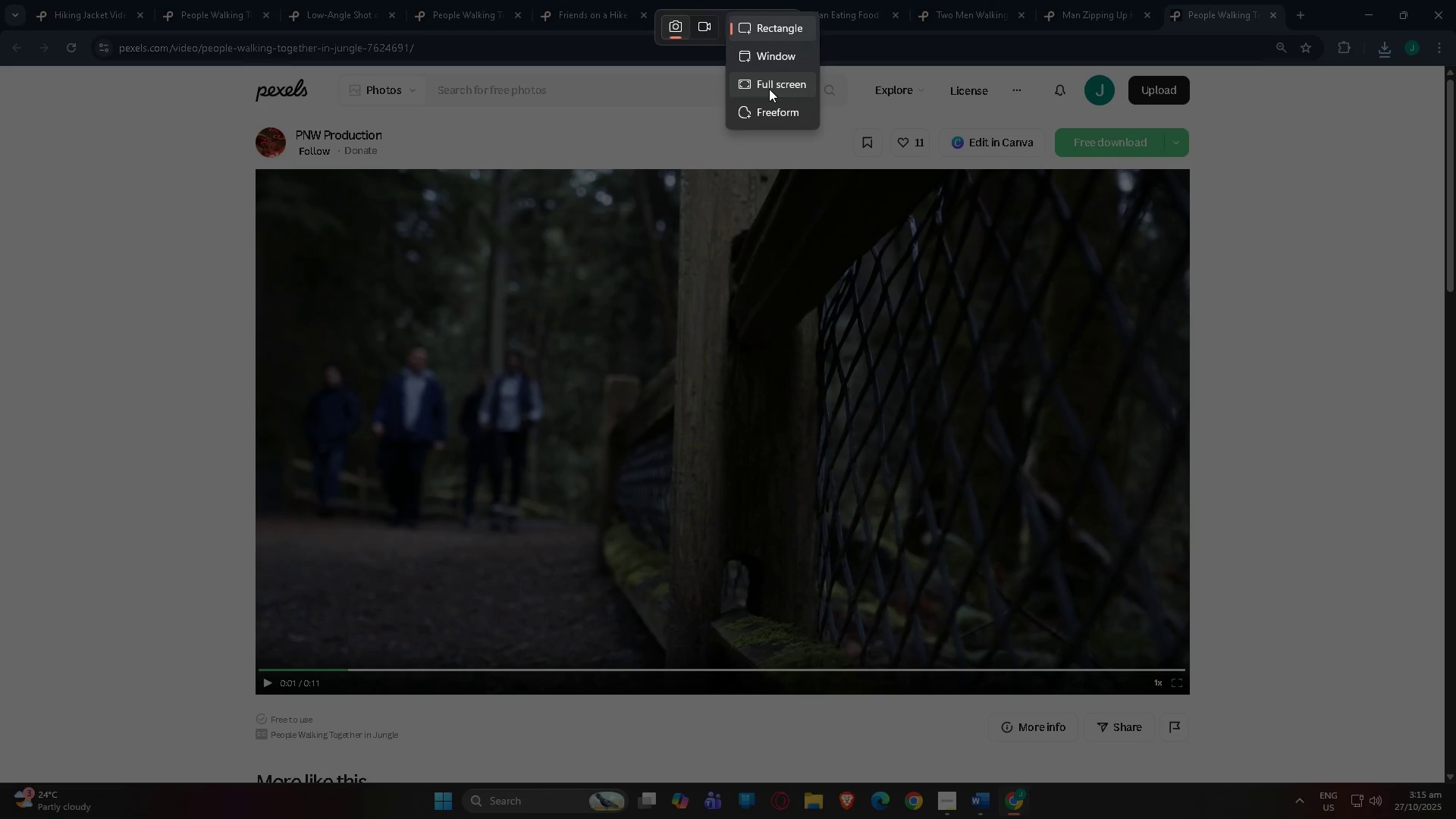 
left_click([769, 89])
 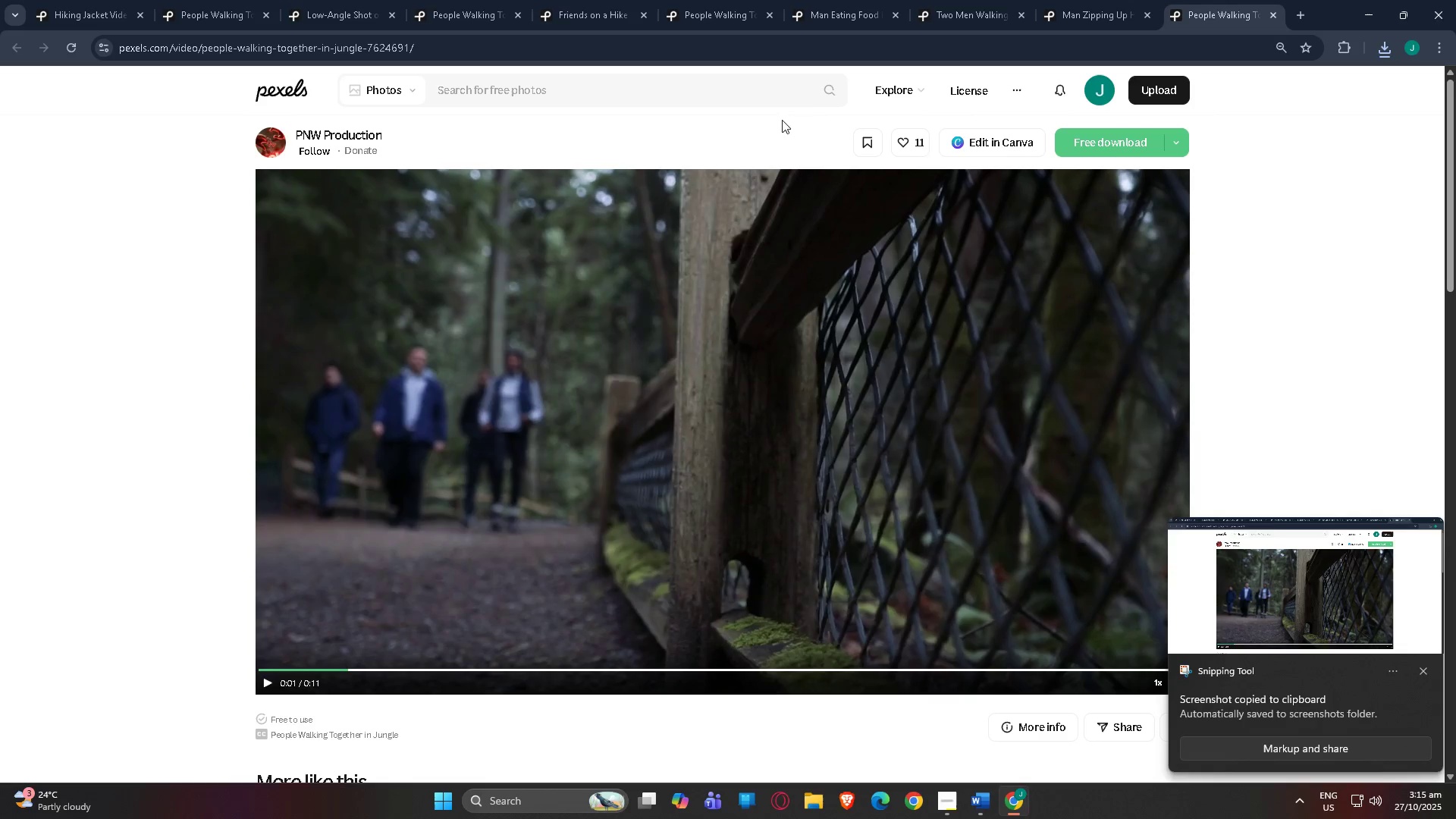 
key(Alt+AltLeft)
 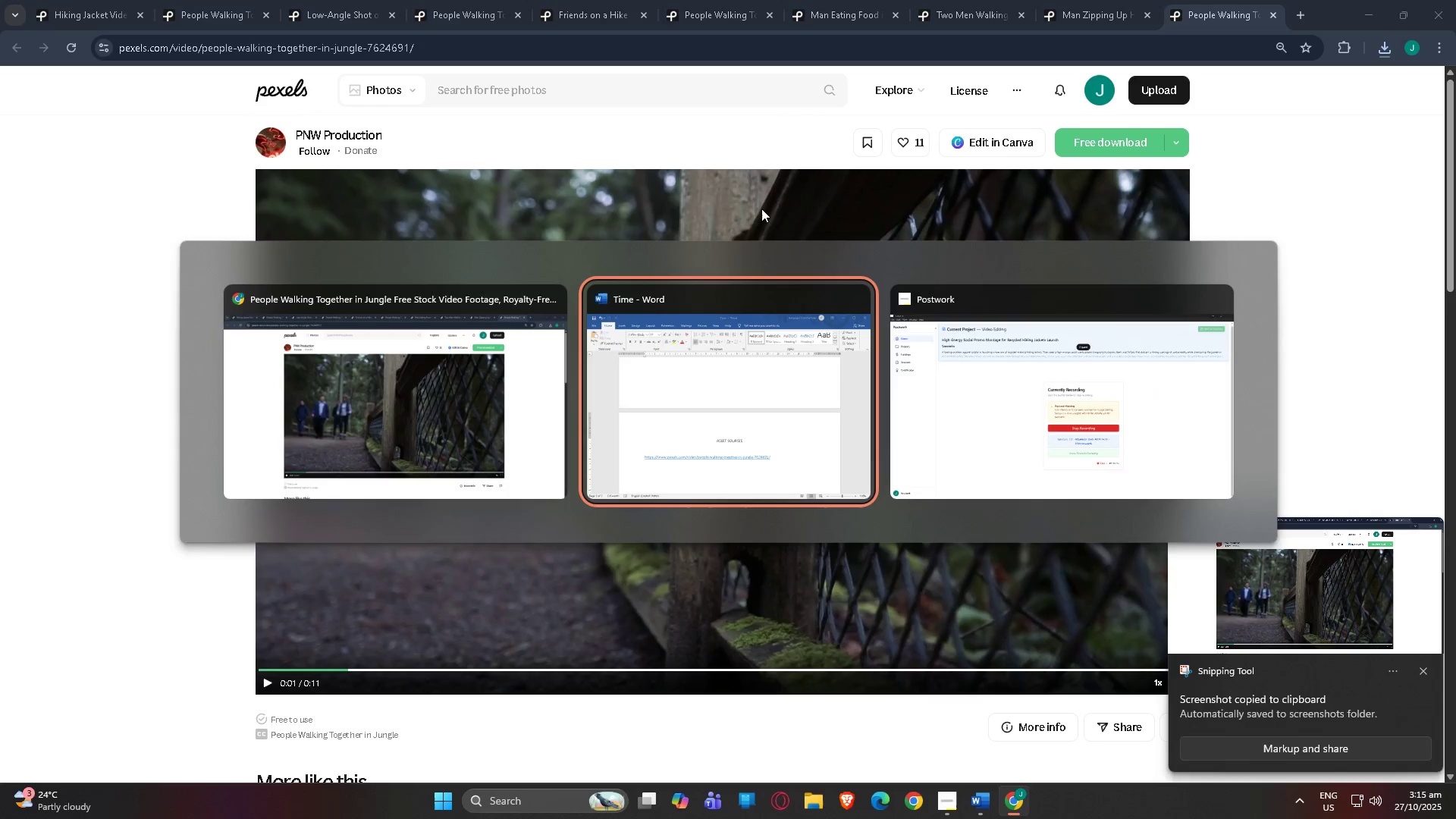 
key(Alt+Tab)
 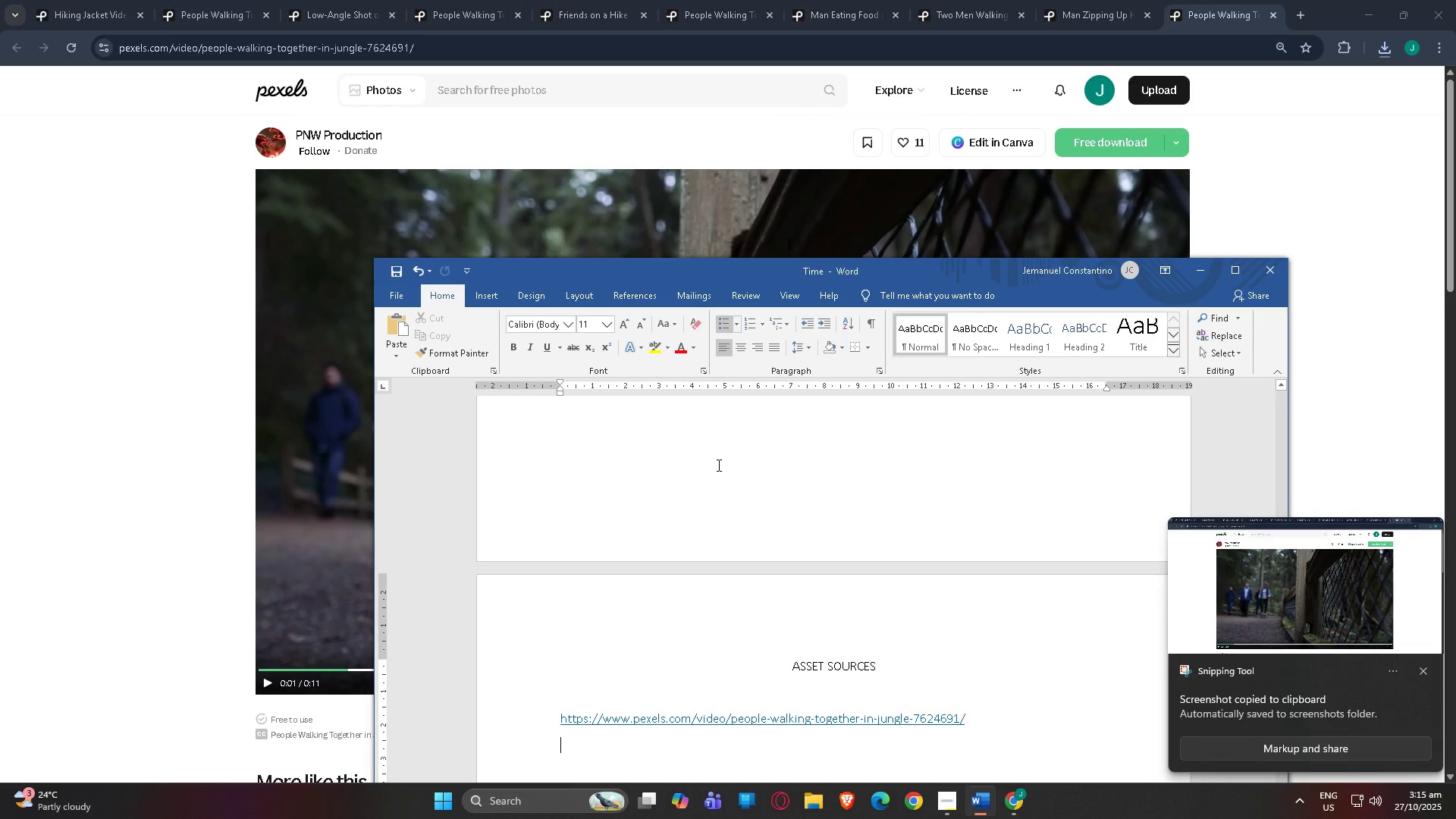 
key(Control+V)
 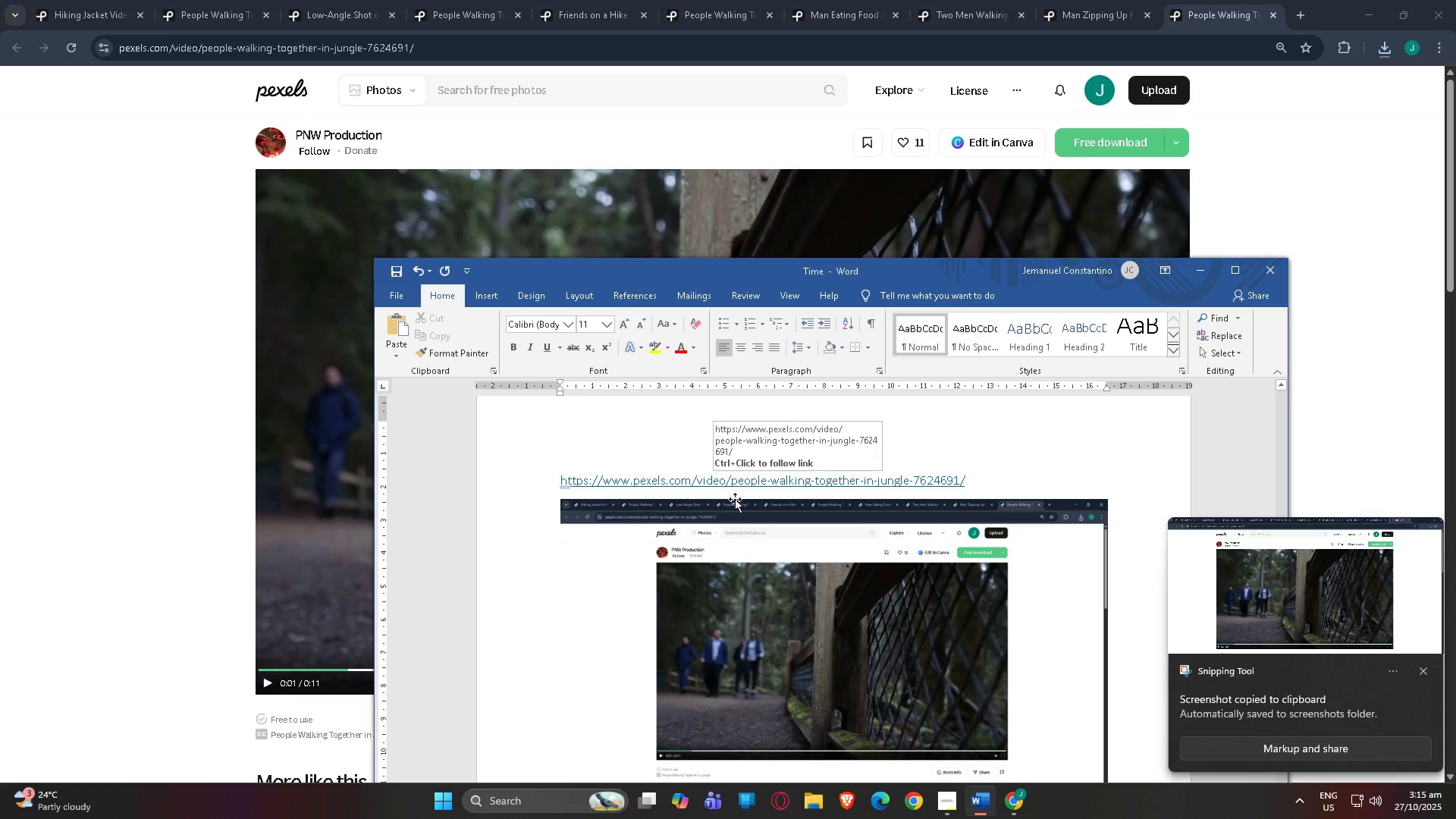 
scroll: coordinate [1041, 657], scroll_direction: down, amount: 5.0
 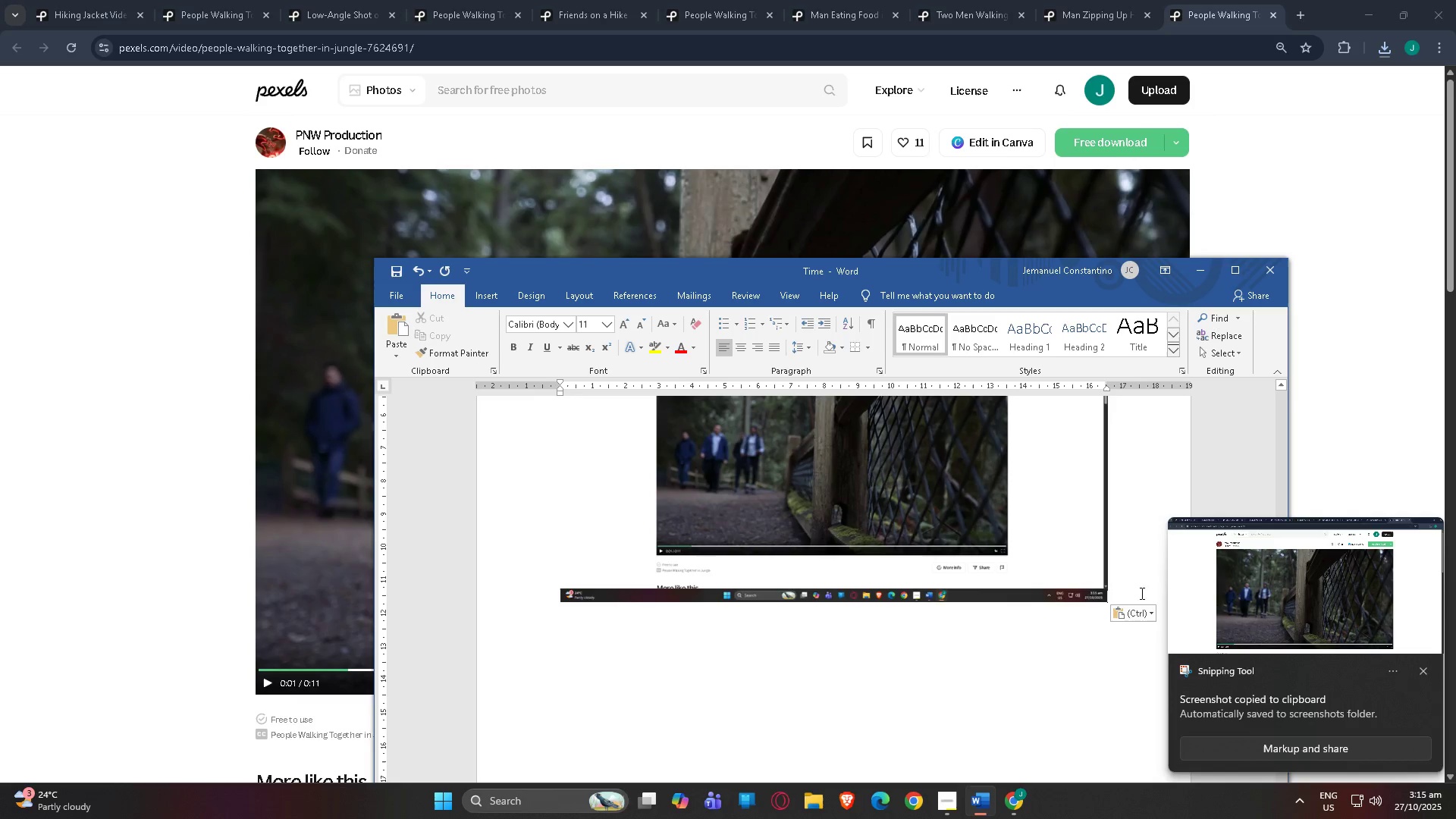 
left_click([1142, 584])
 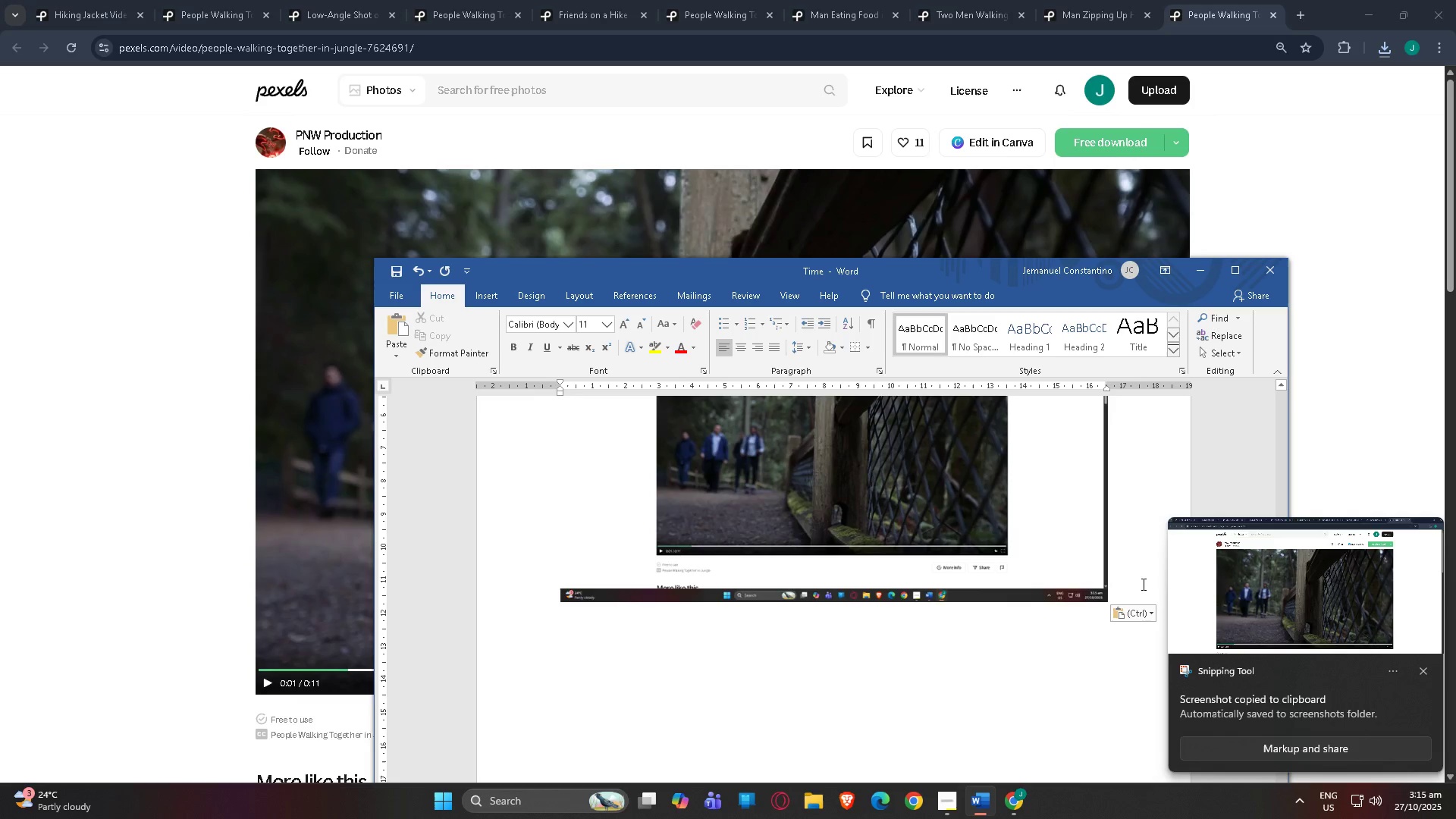 
key(NumpadEnter)
 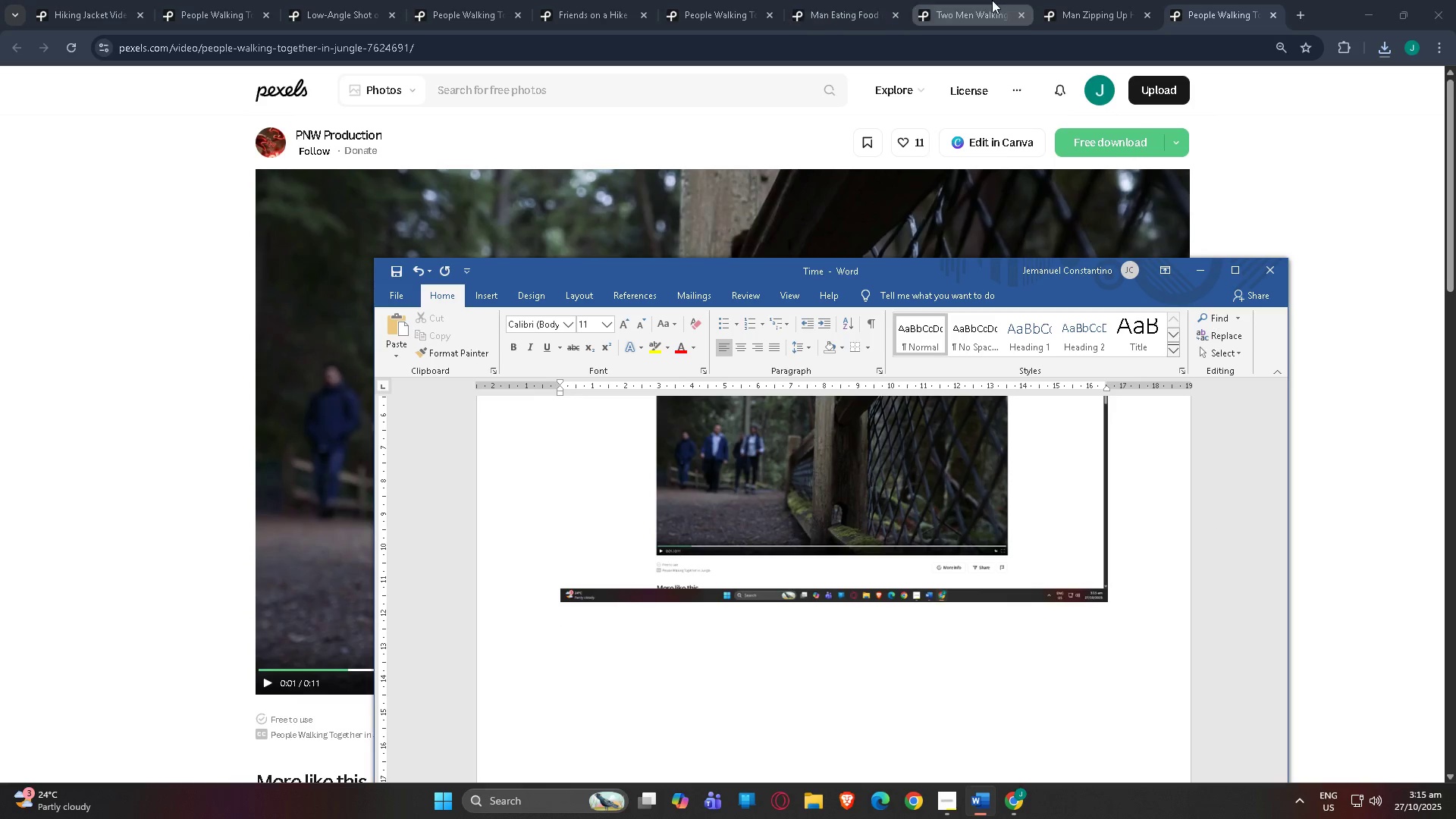 
left_click([1081, 0])
 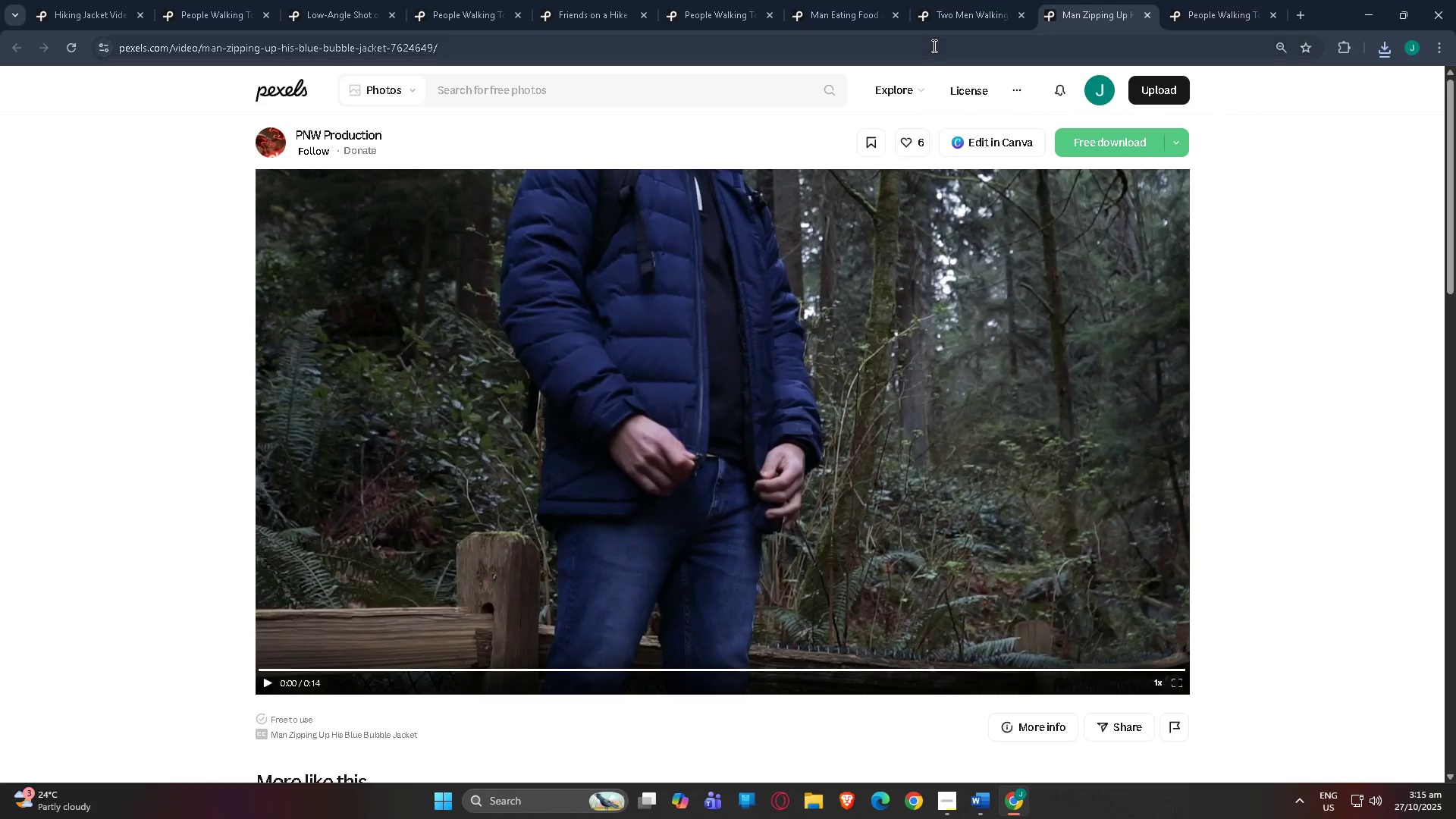 
left_click([933, 46])
 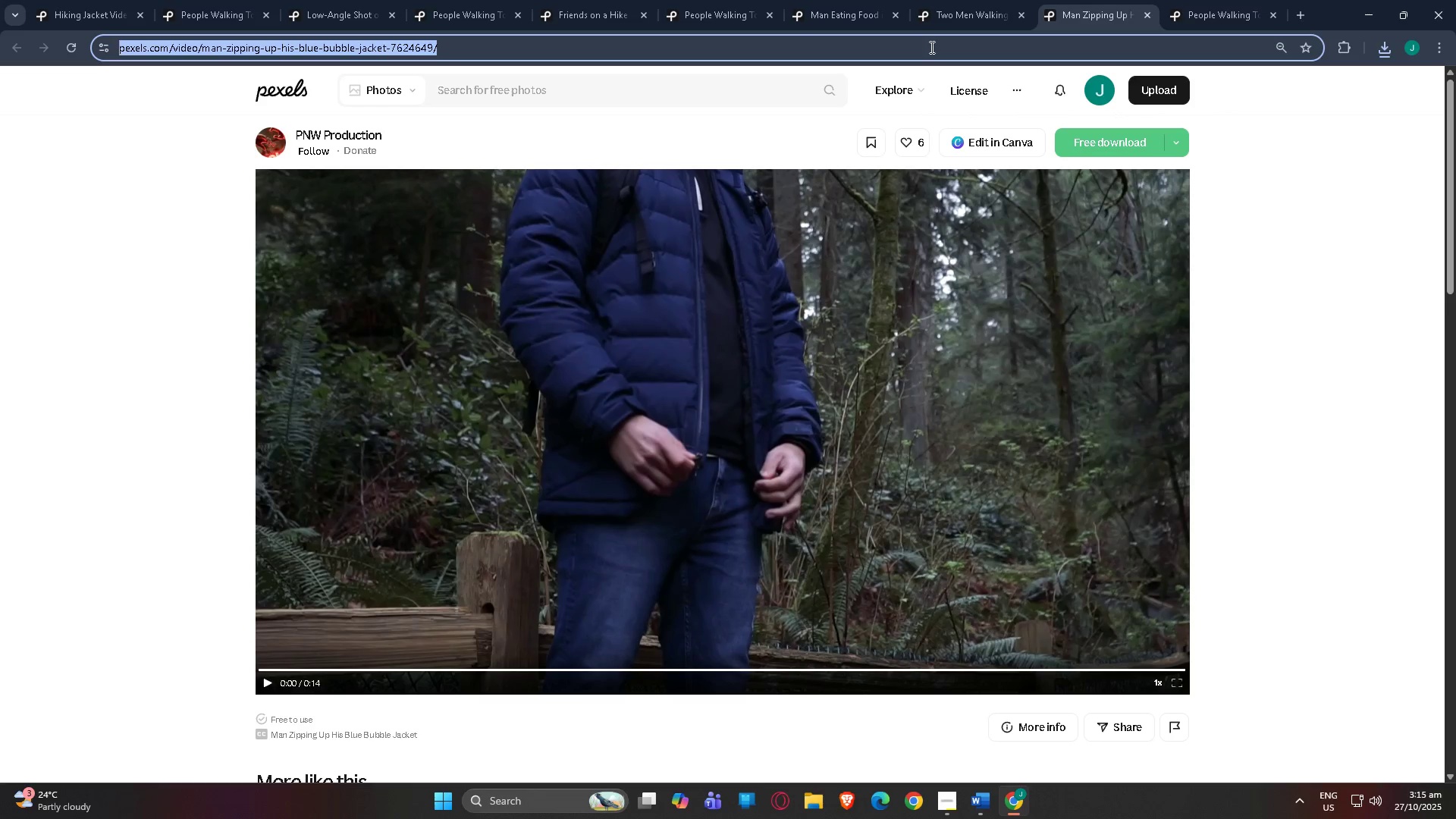 
key(Control+C)
 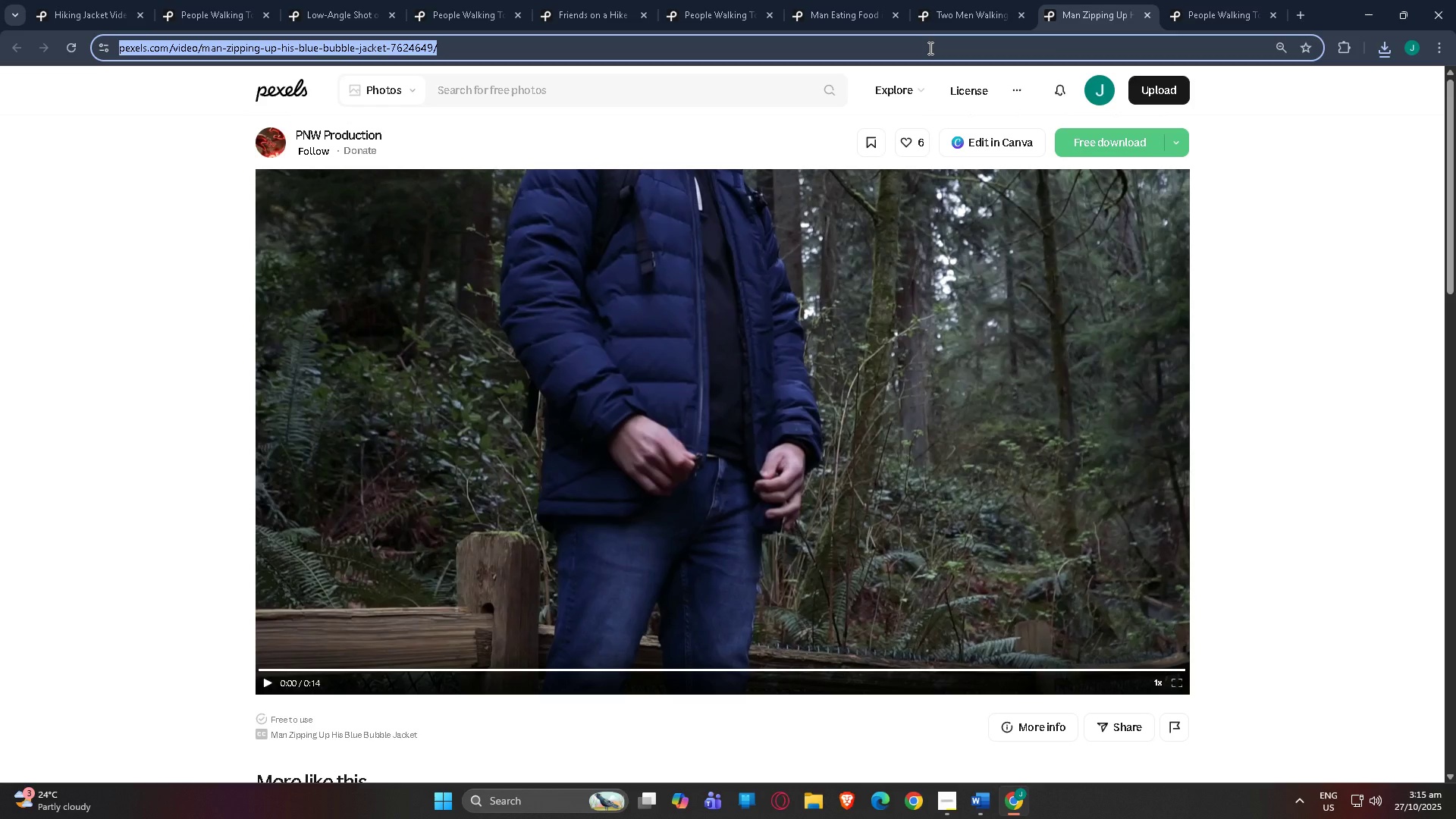 
key(Alt+Tab)
 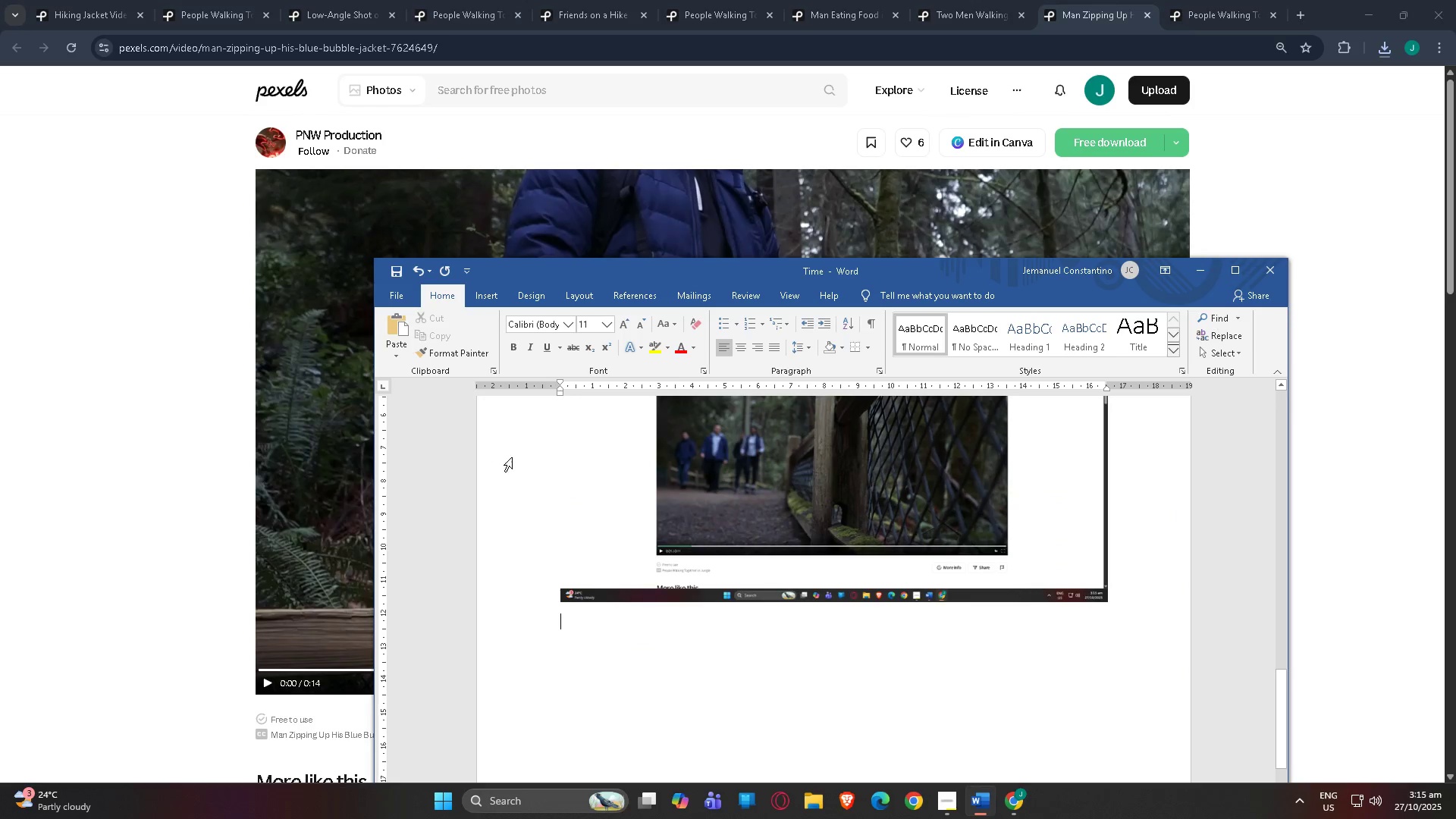 
key(Control+V)
 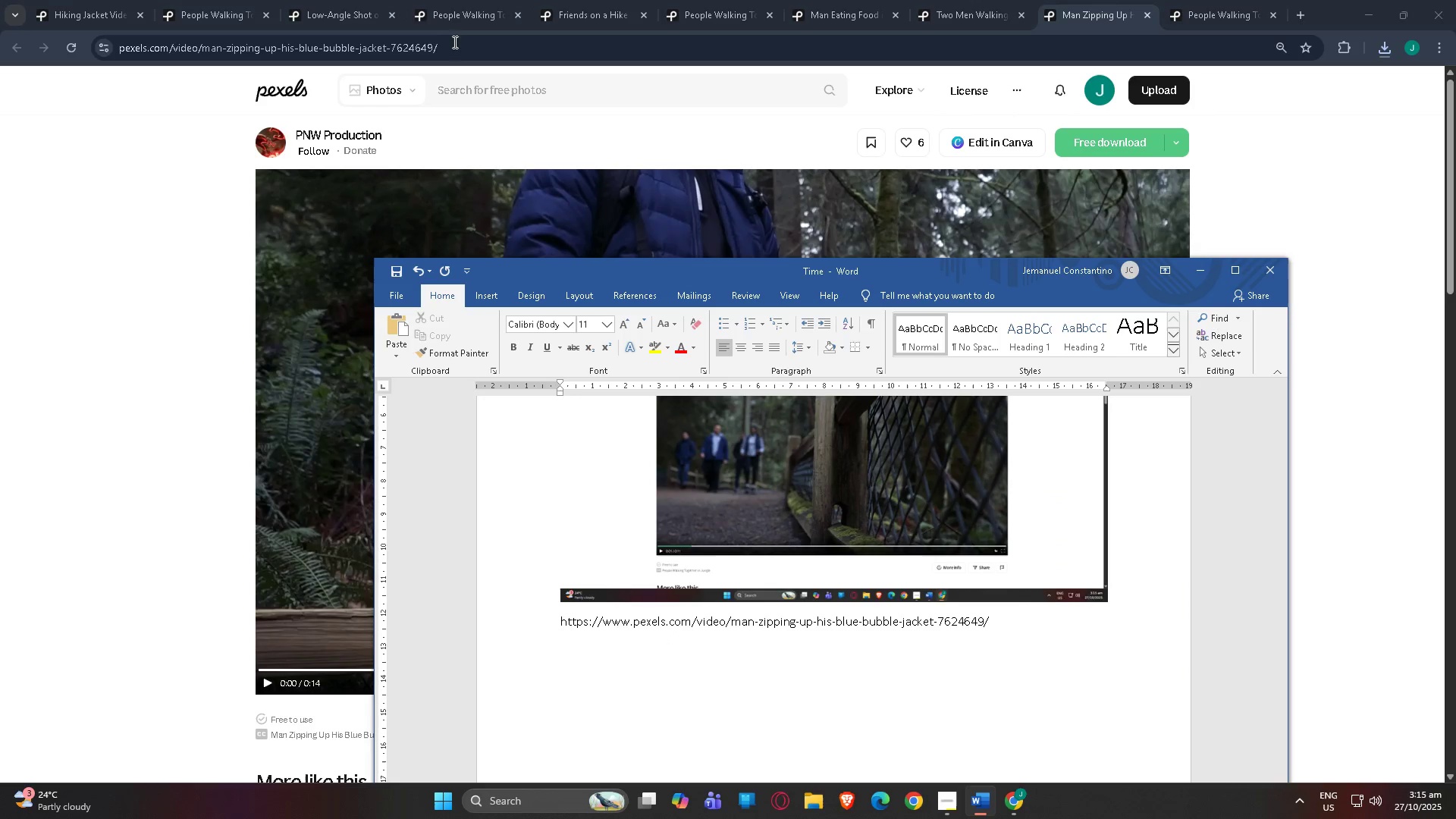 
hold_key(key=ControlLeft, duration=0.31)
 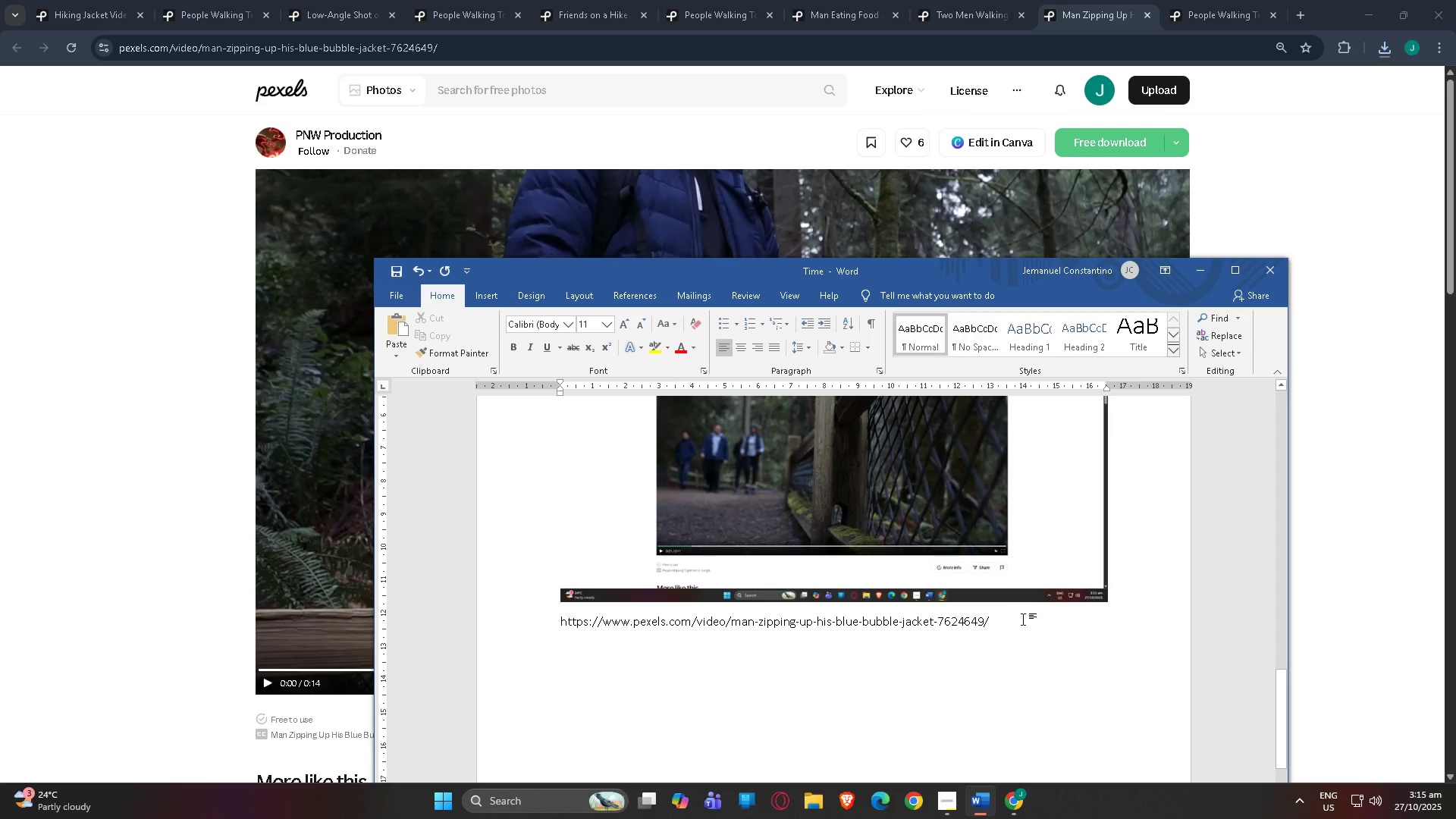 
left_click([1025, 619])
 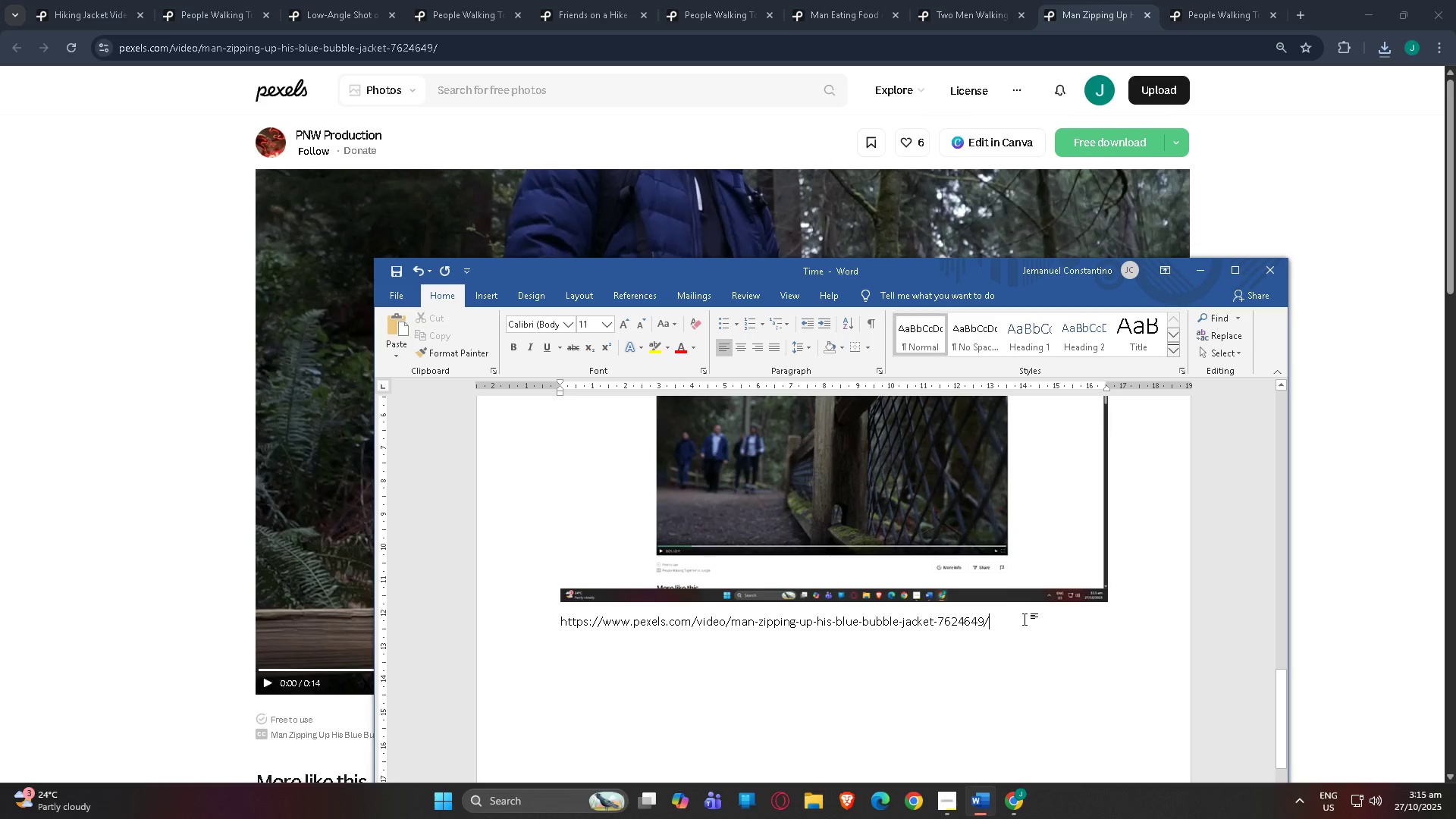 
key(NumpadEnter)
 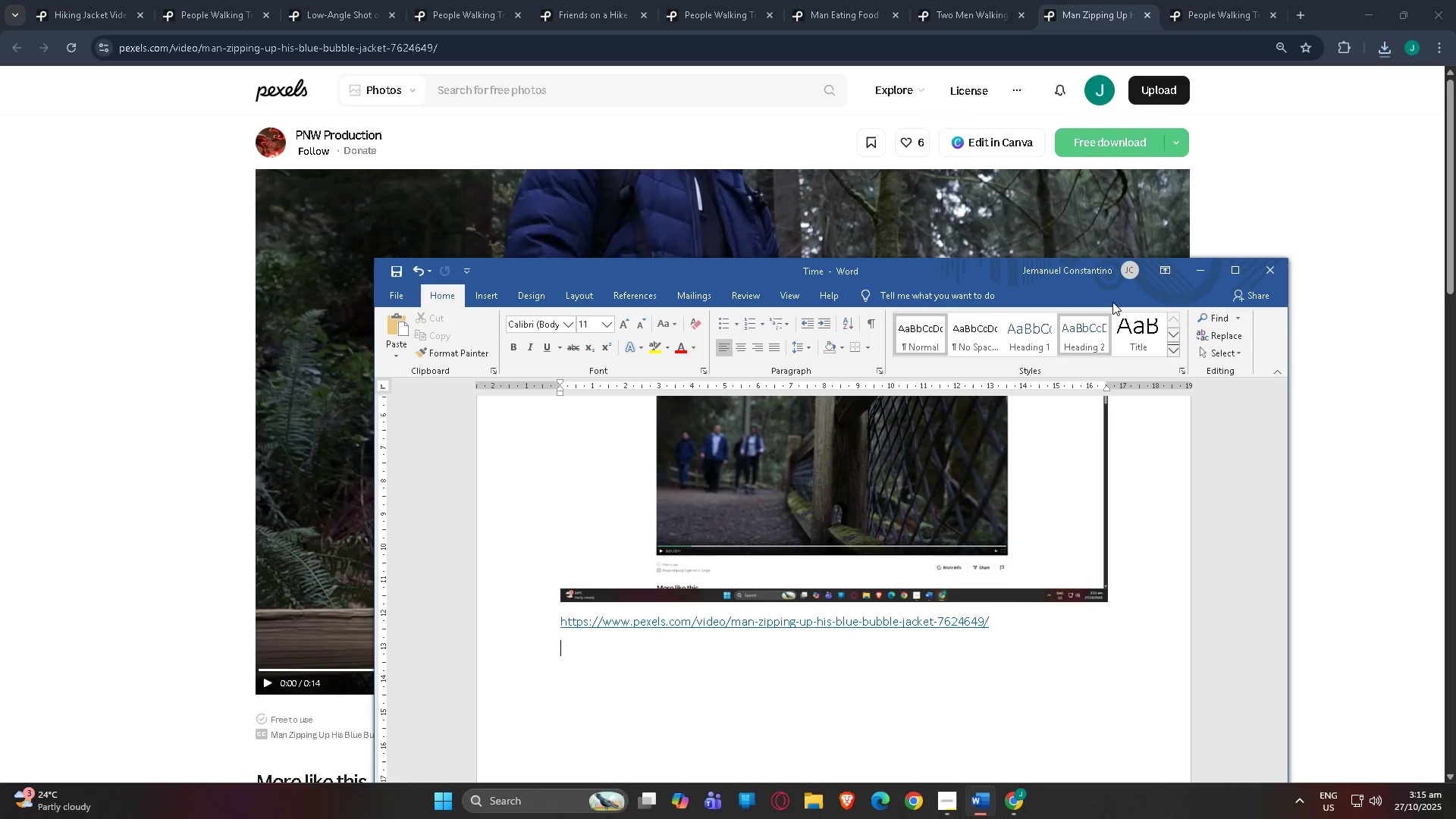 
left_click([1194, 262])
 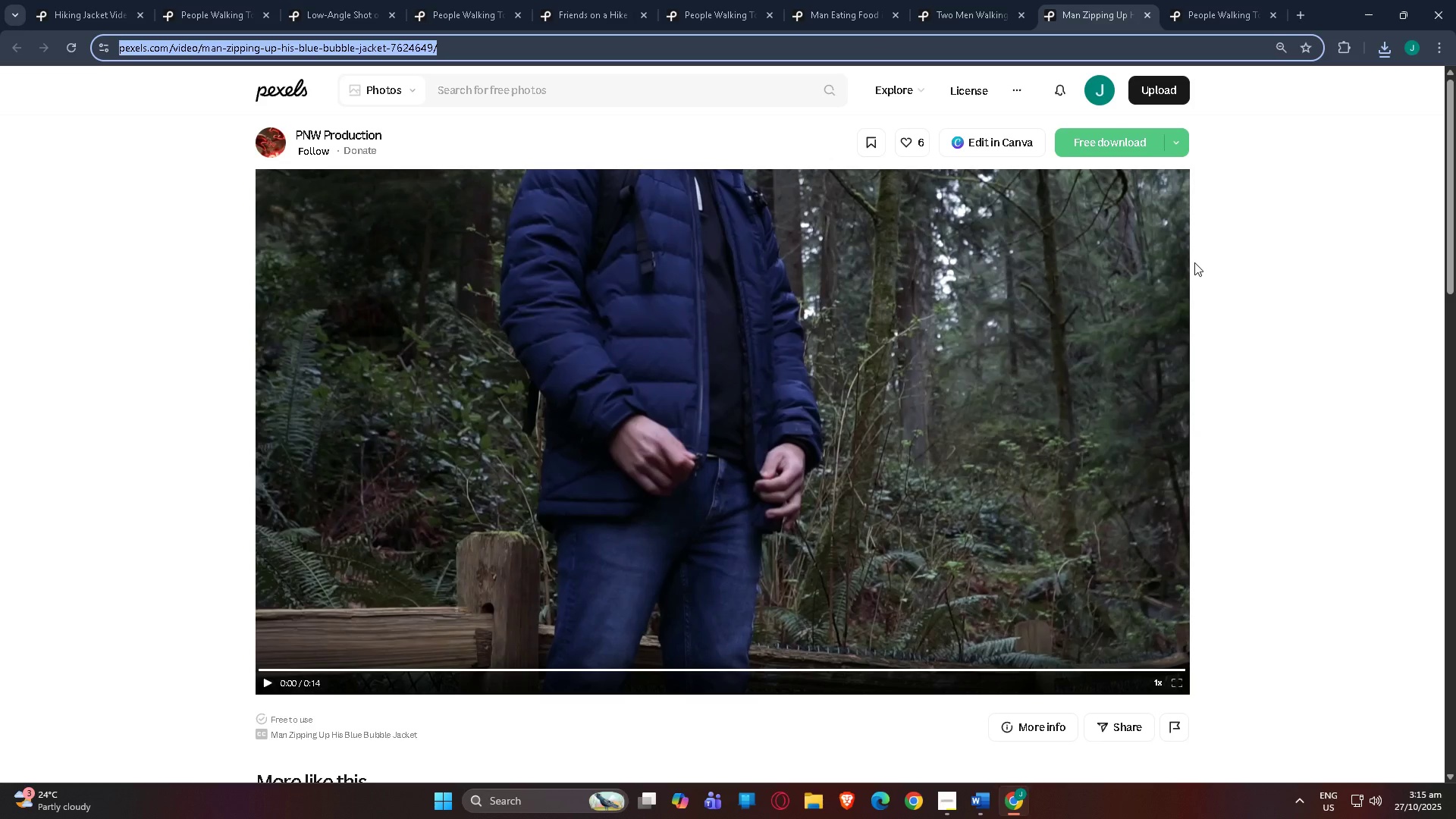 
key(Meta+Shift+ShiftLeft)
 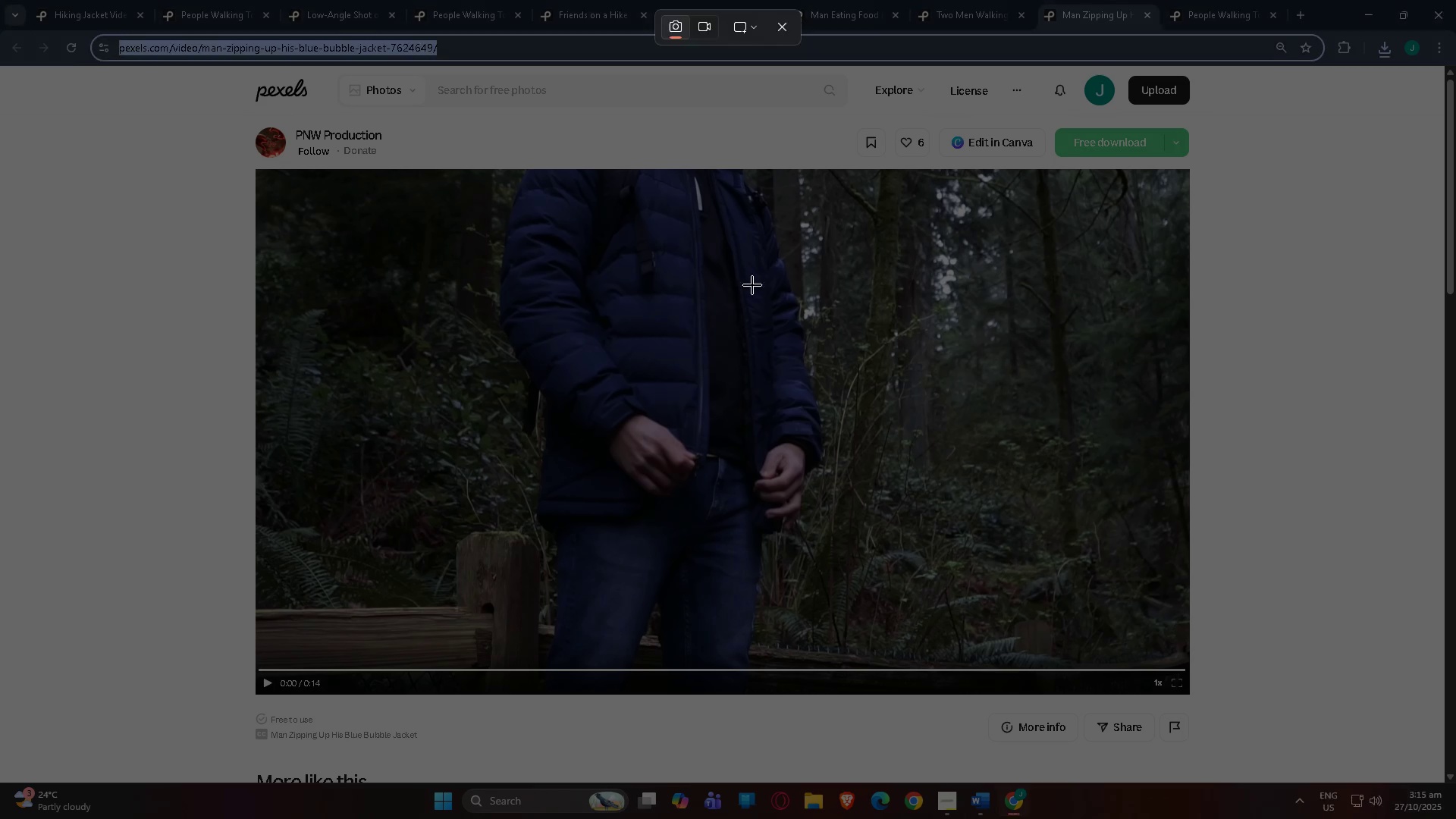 
key(Meta+Shift+S)
 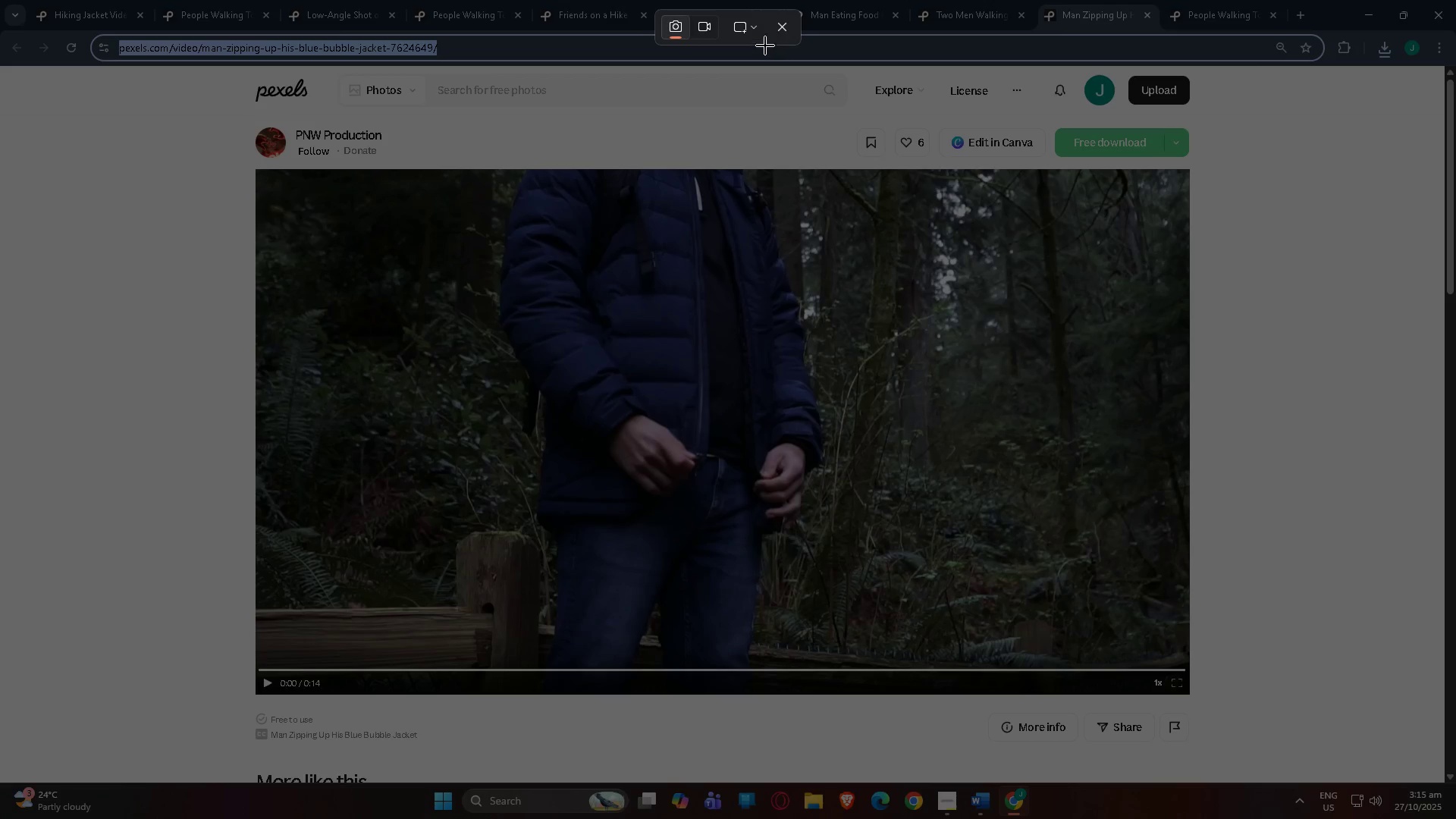 
left_click([764, 31])
 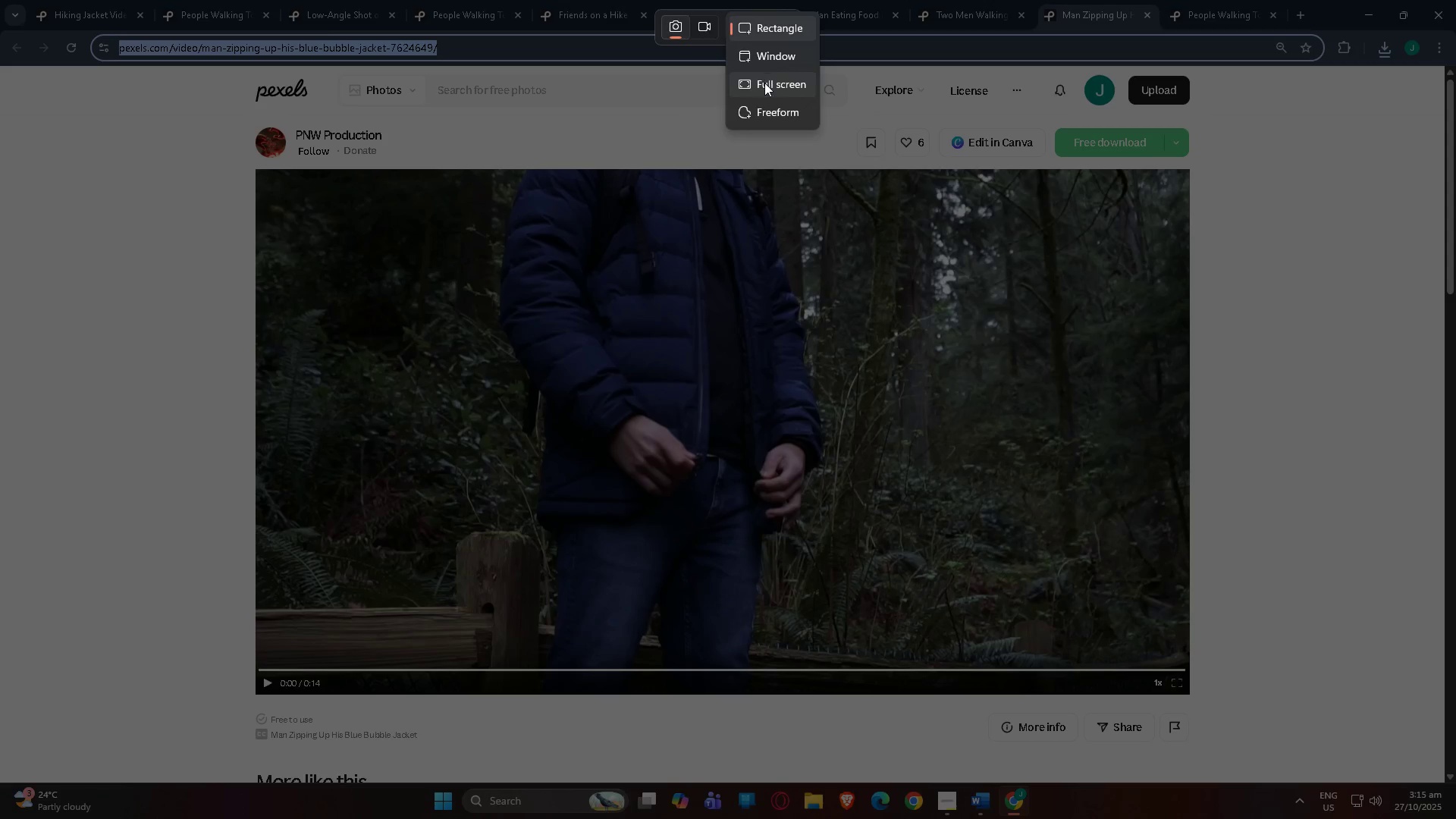 
left_click([764, 85])
 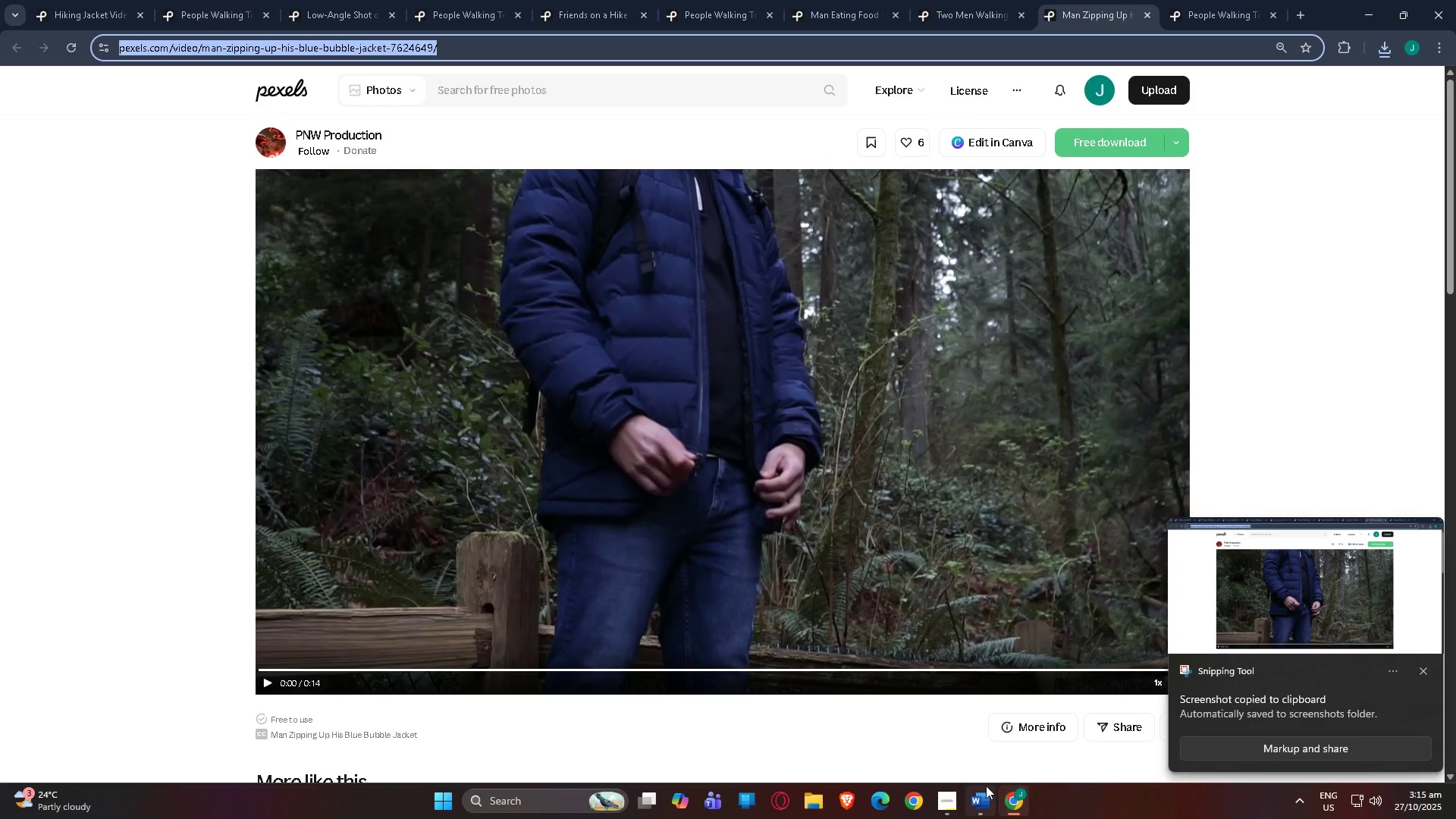 
left_click([983, 785])
 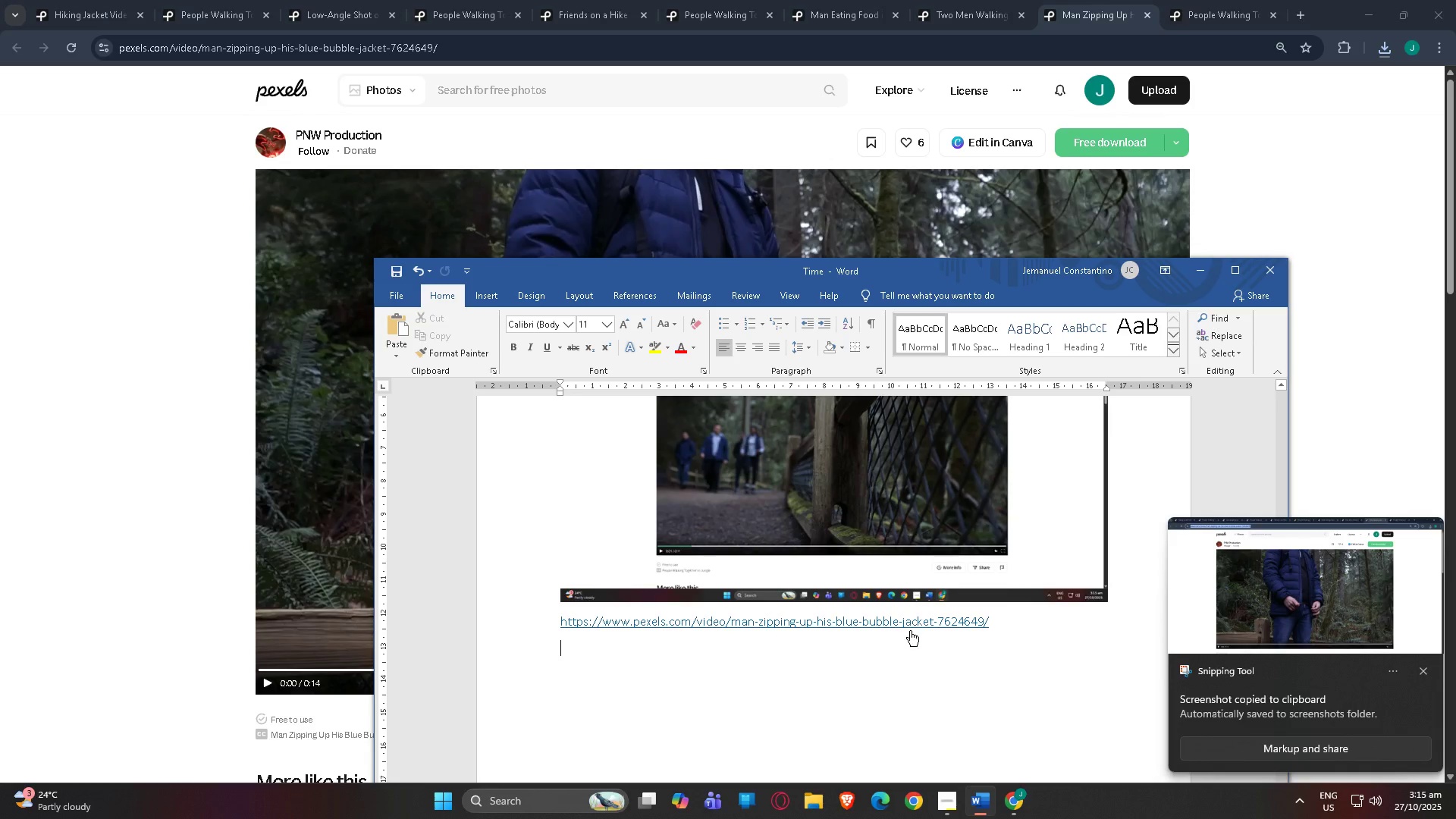 
key(Control+ControlLeft)
 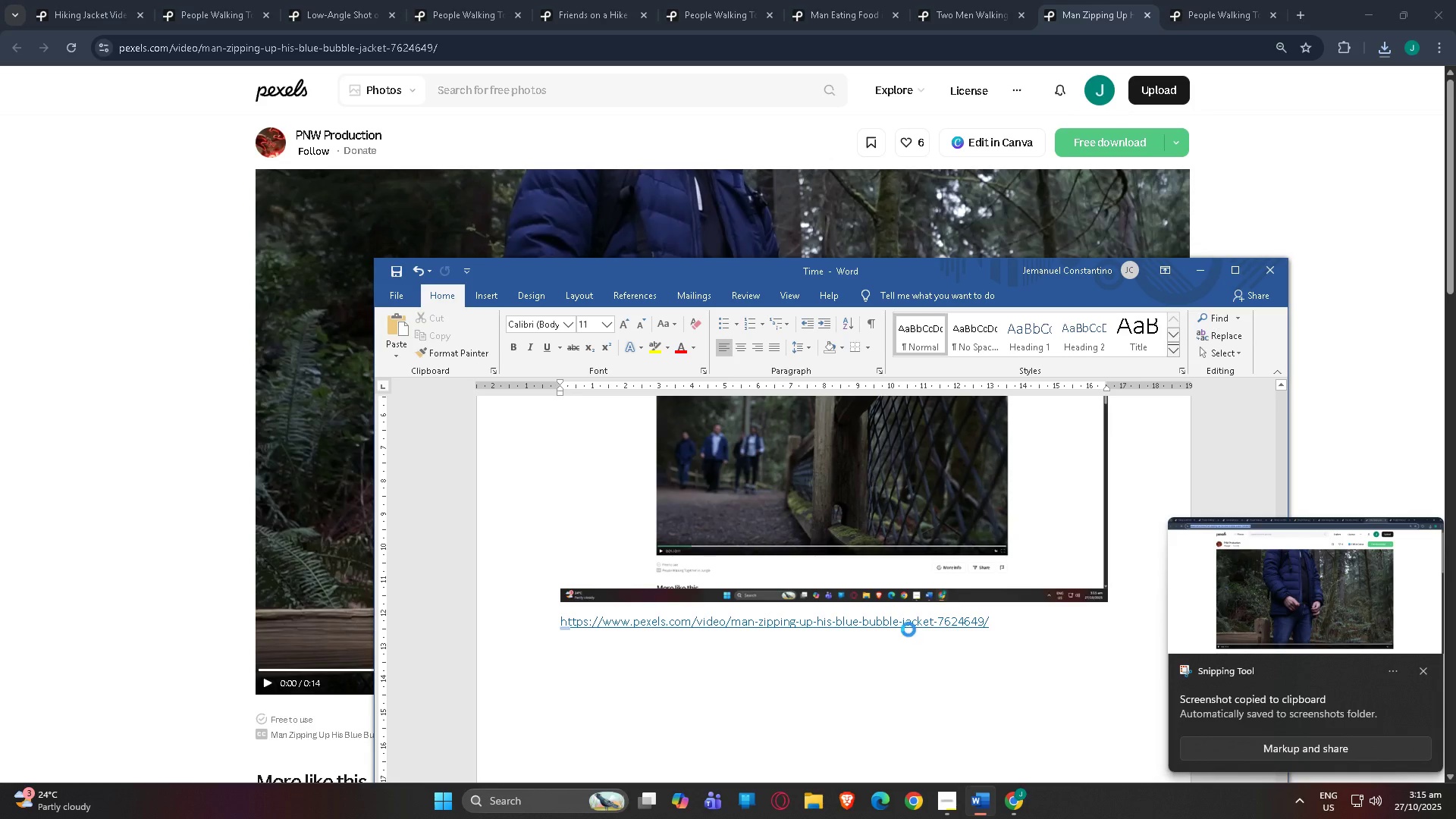 
key(Control+V)
 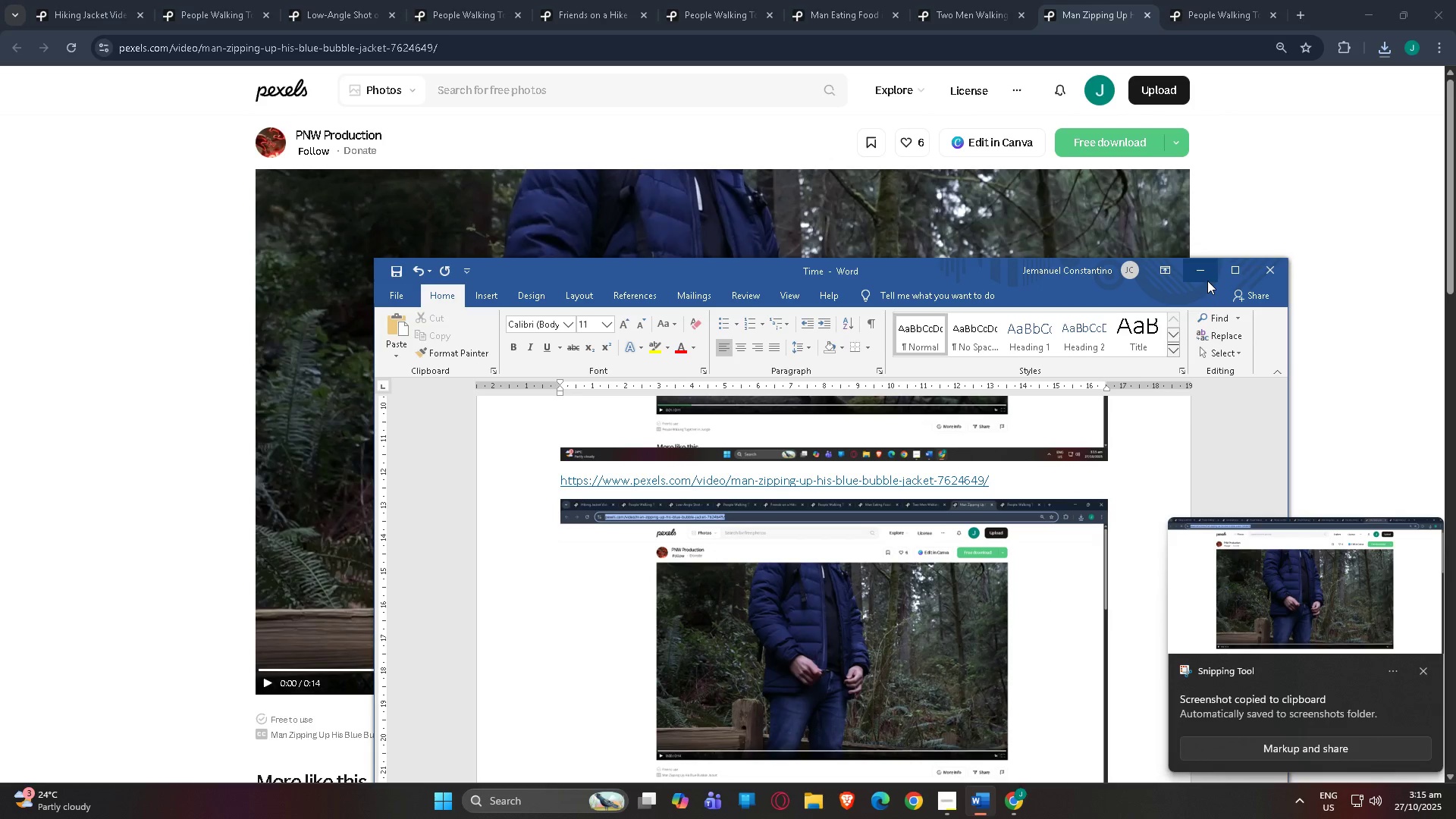 
scroll: coordinate [1136, 733], scroll_direction: down, amount: 2.0
 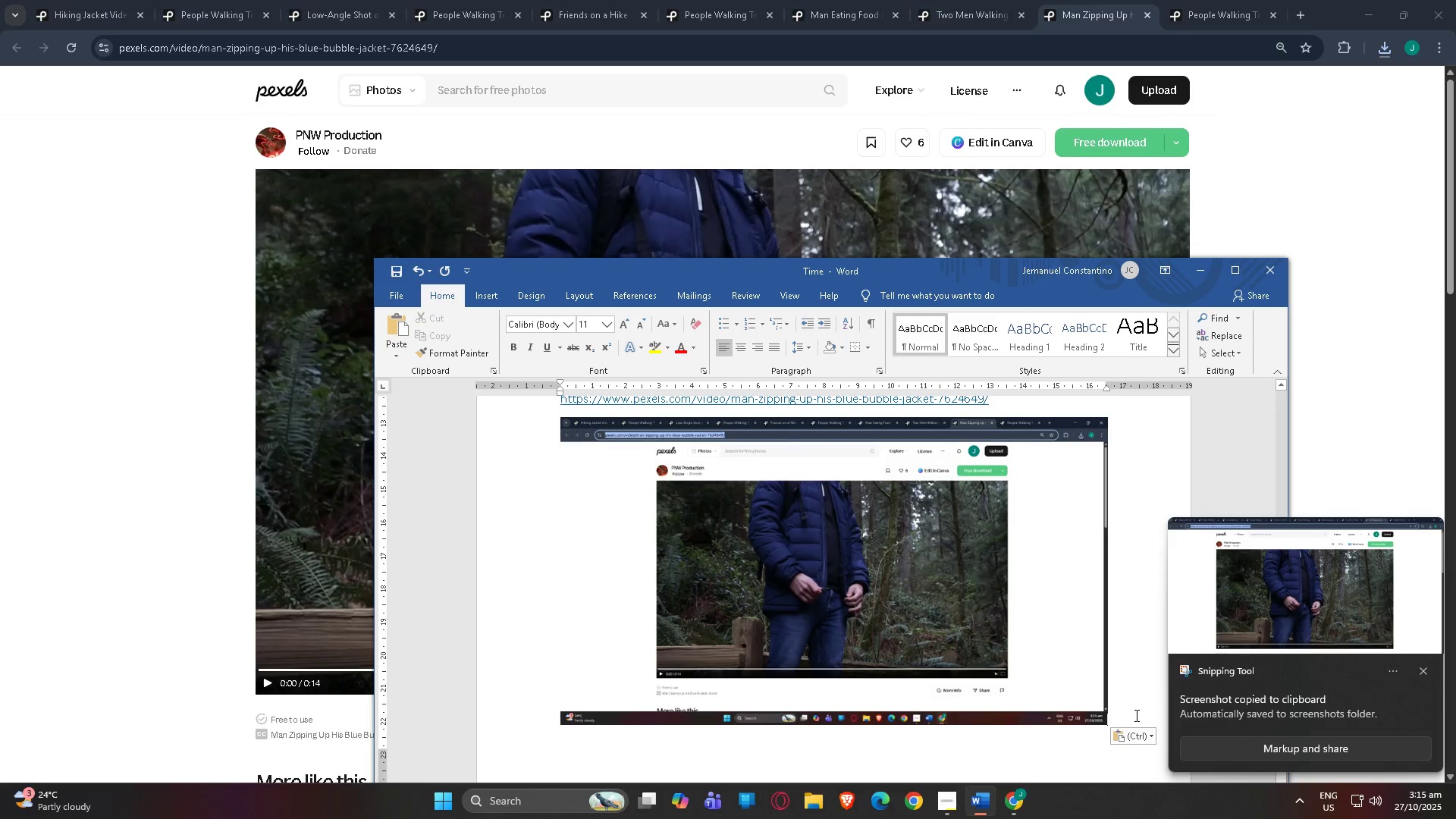 
left_click([1134, 711])
 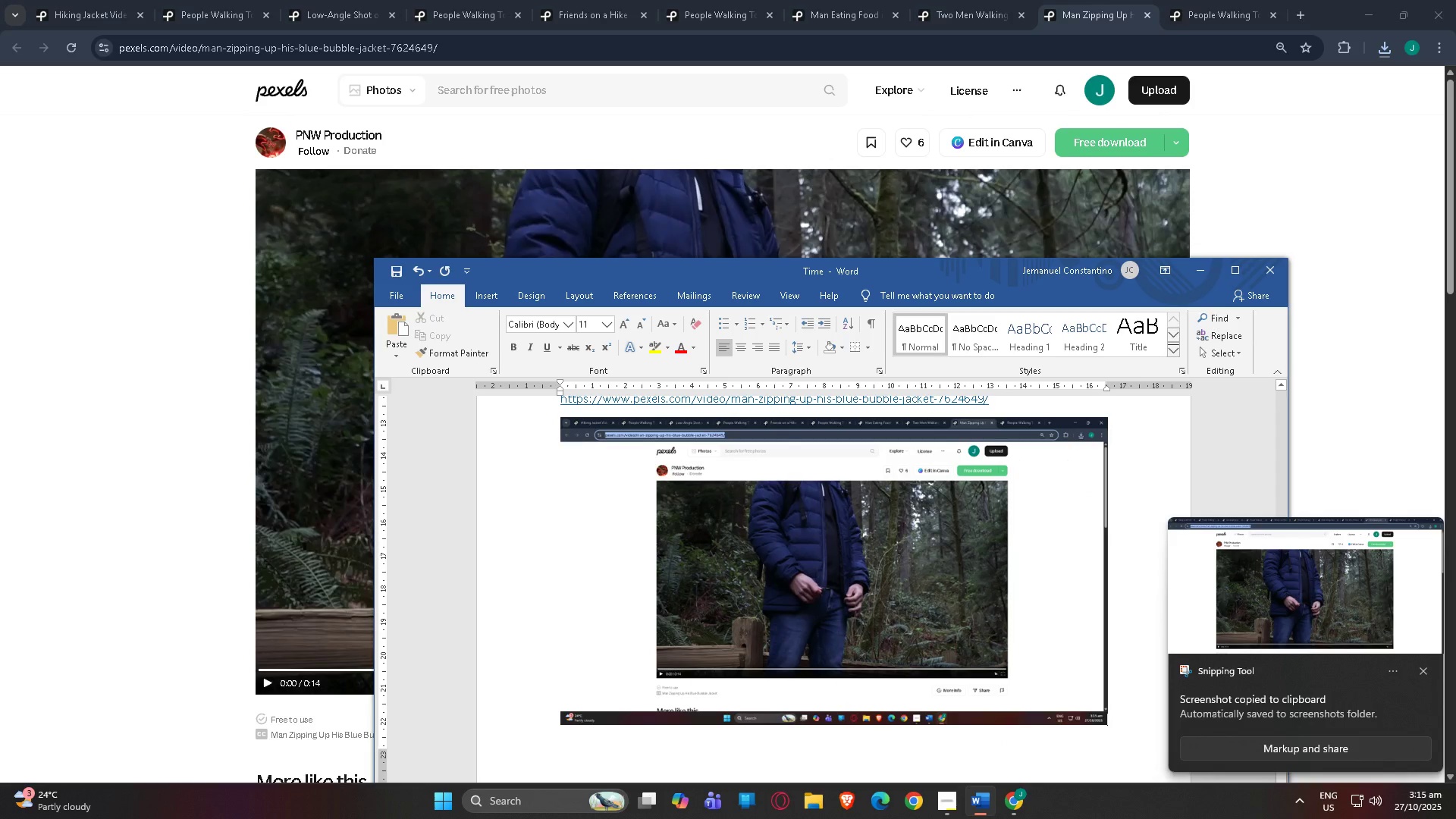 
key(NumpadEnter)
 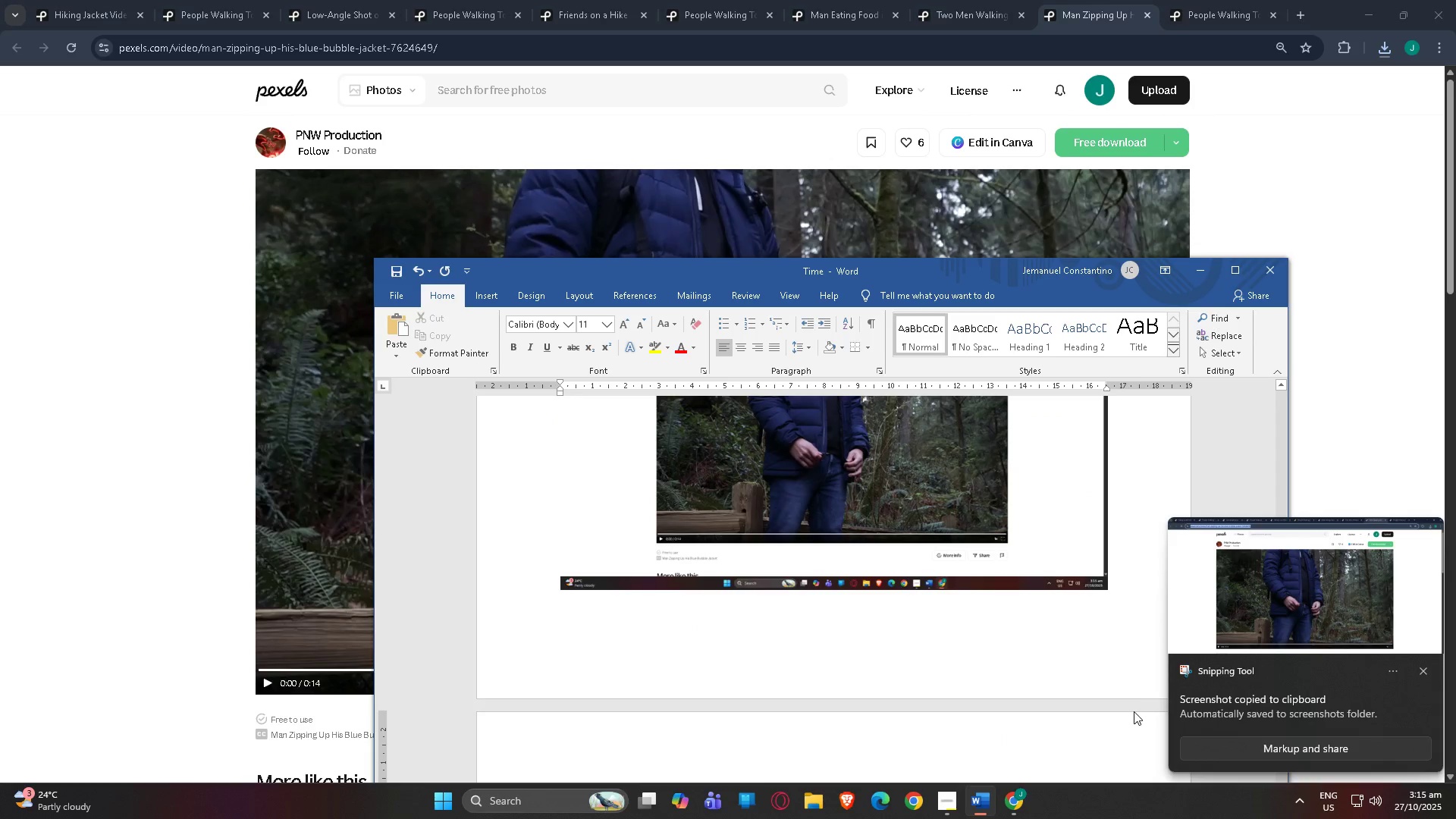 
key(Alt+AltLeft)
 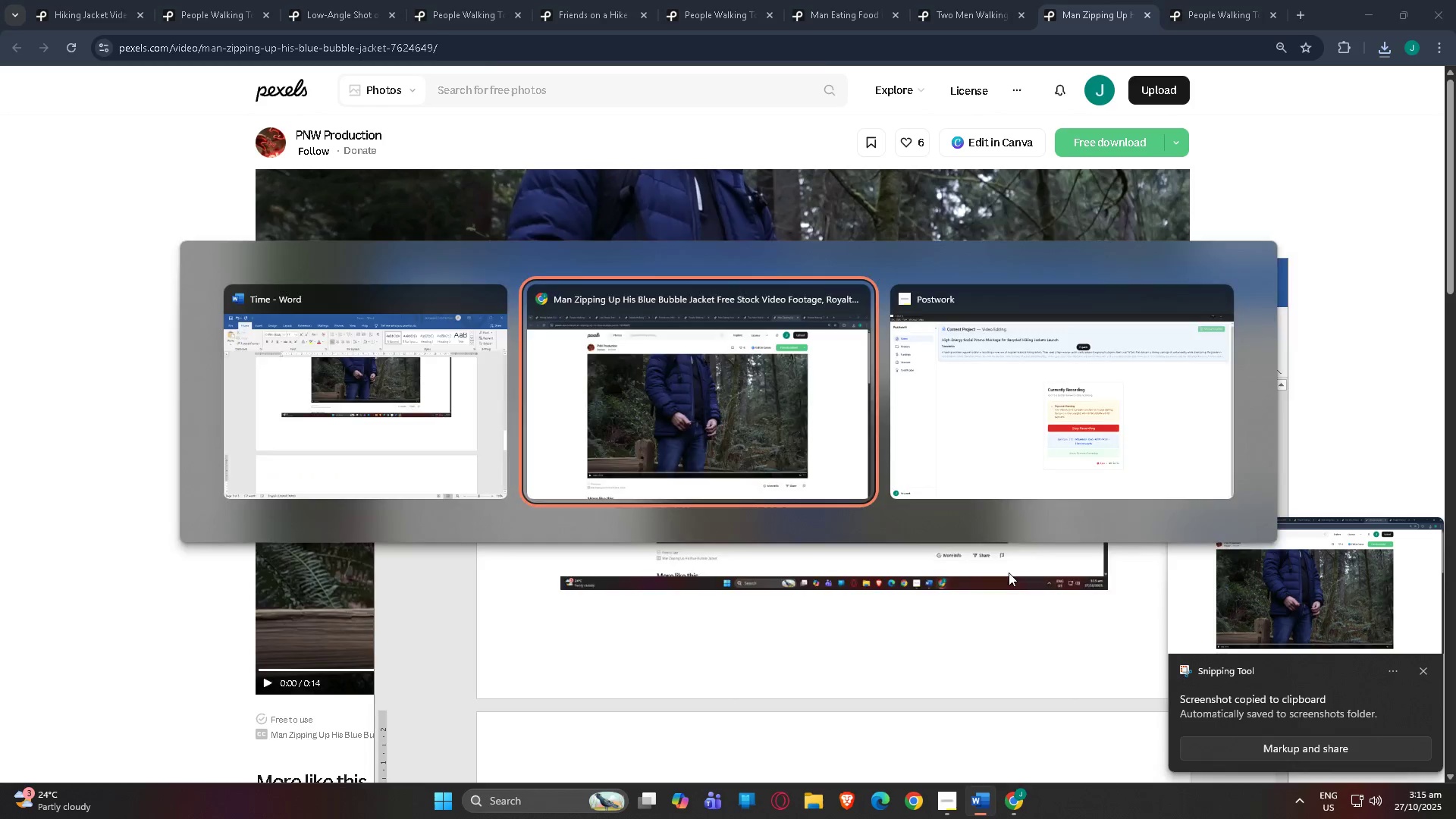 
key(Alt+Tab)
 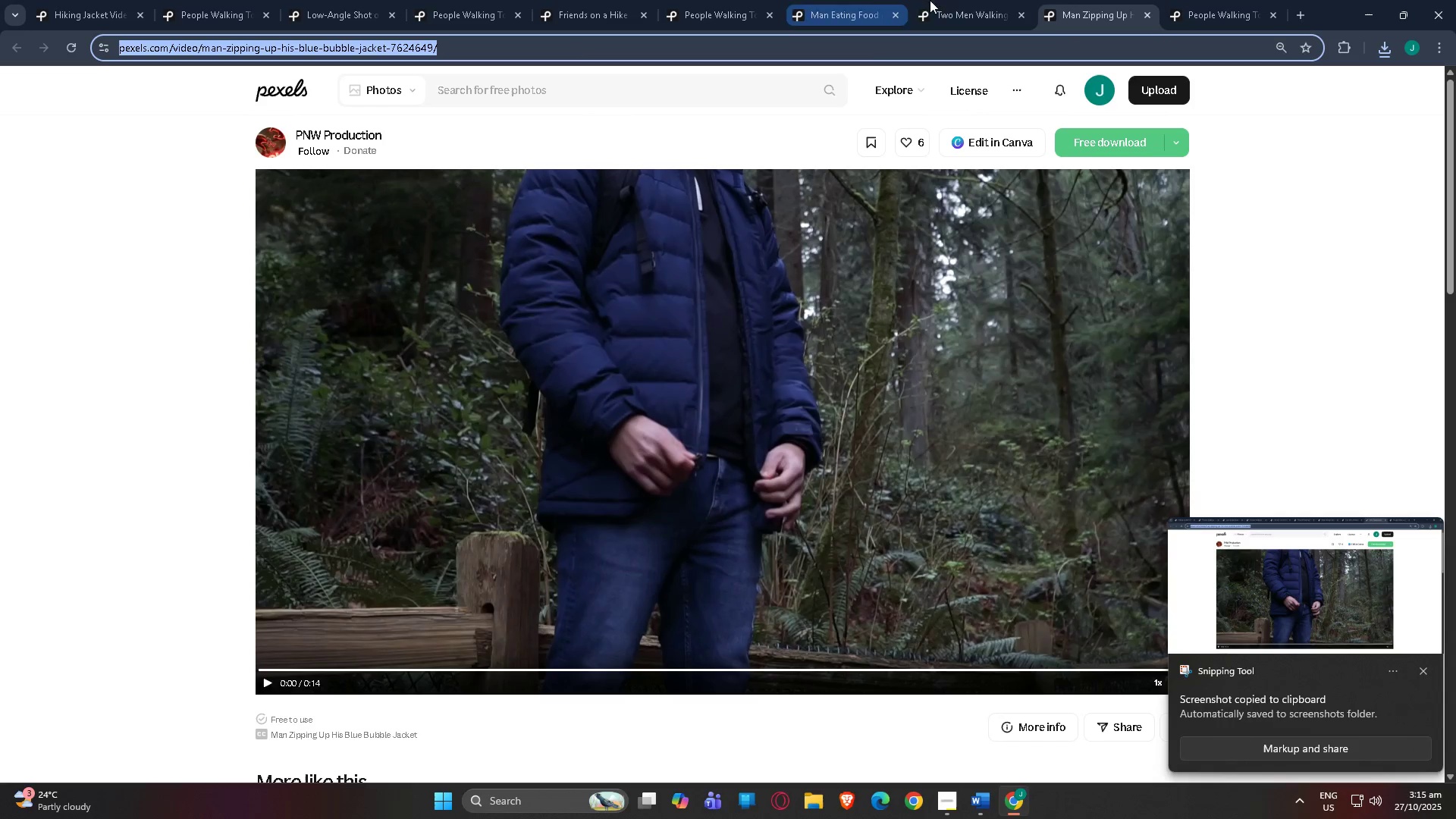 
left_click([1006, 0])
 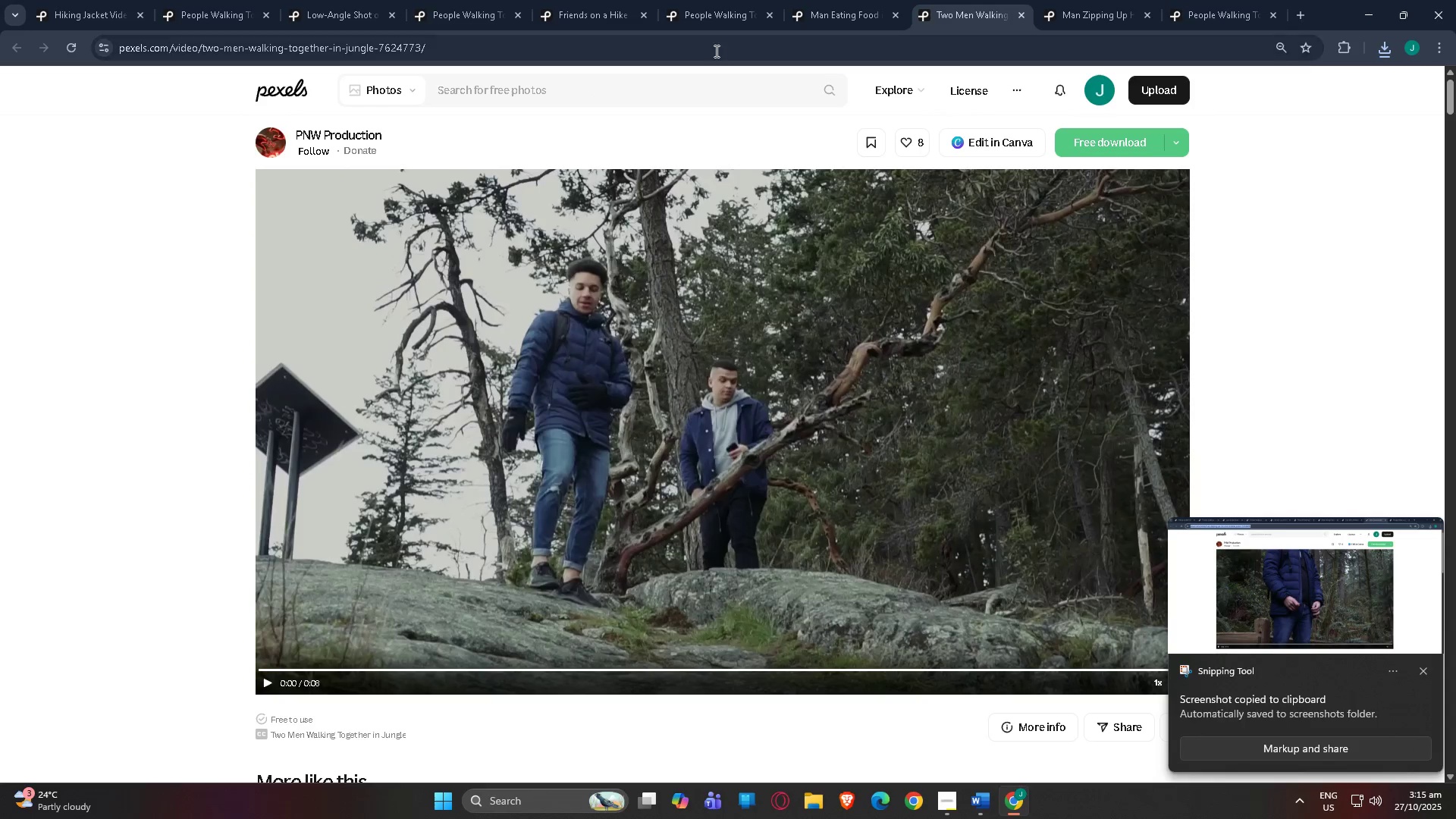 
left_click([715, 50])
 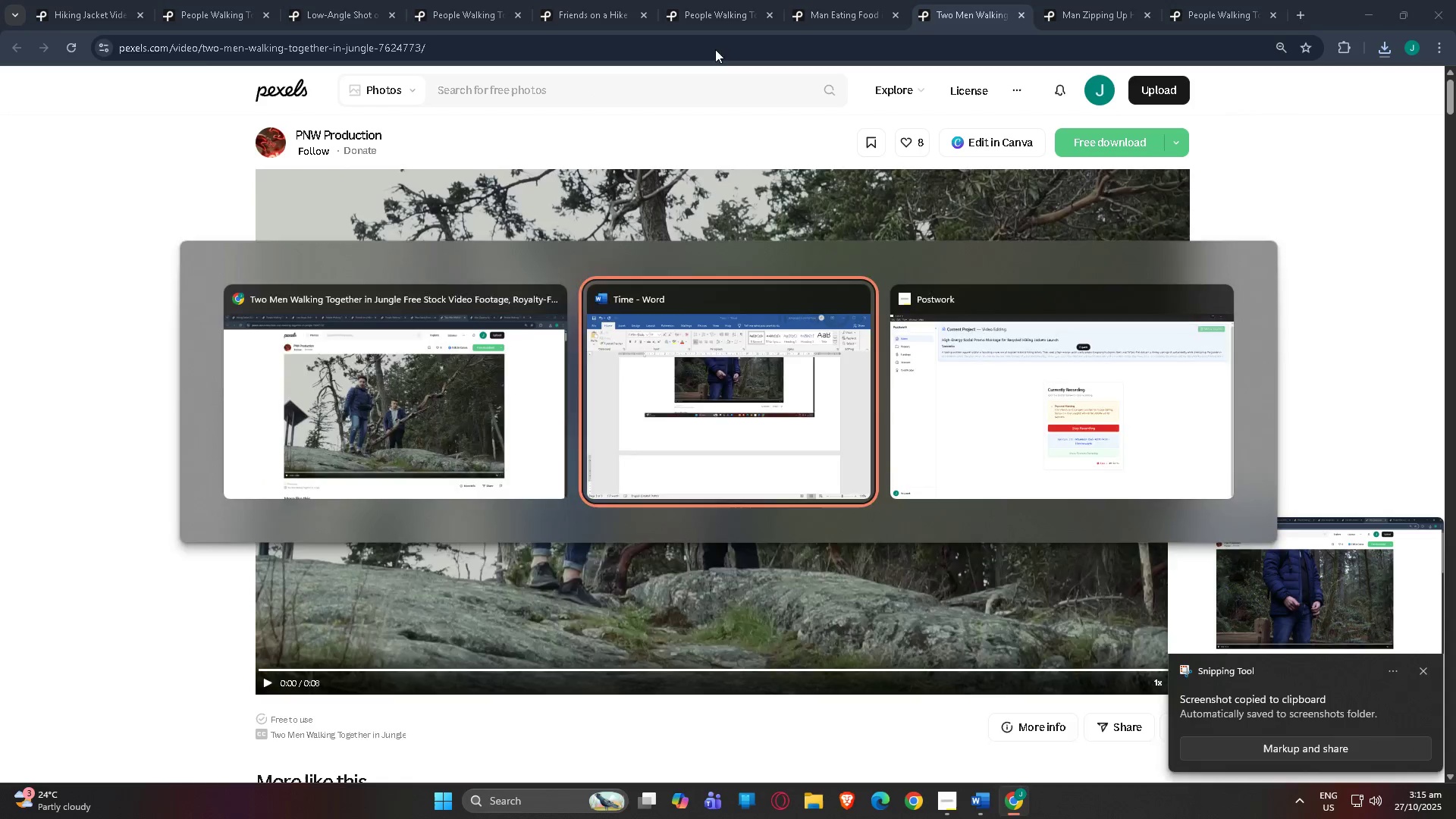 
key(Control+ControlLeft)
 